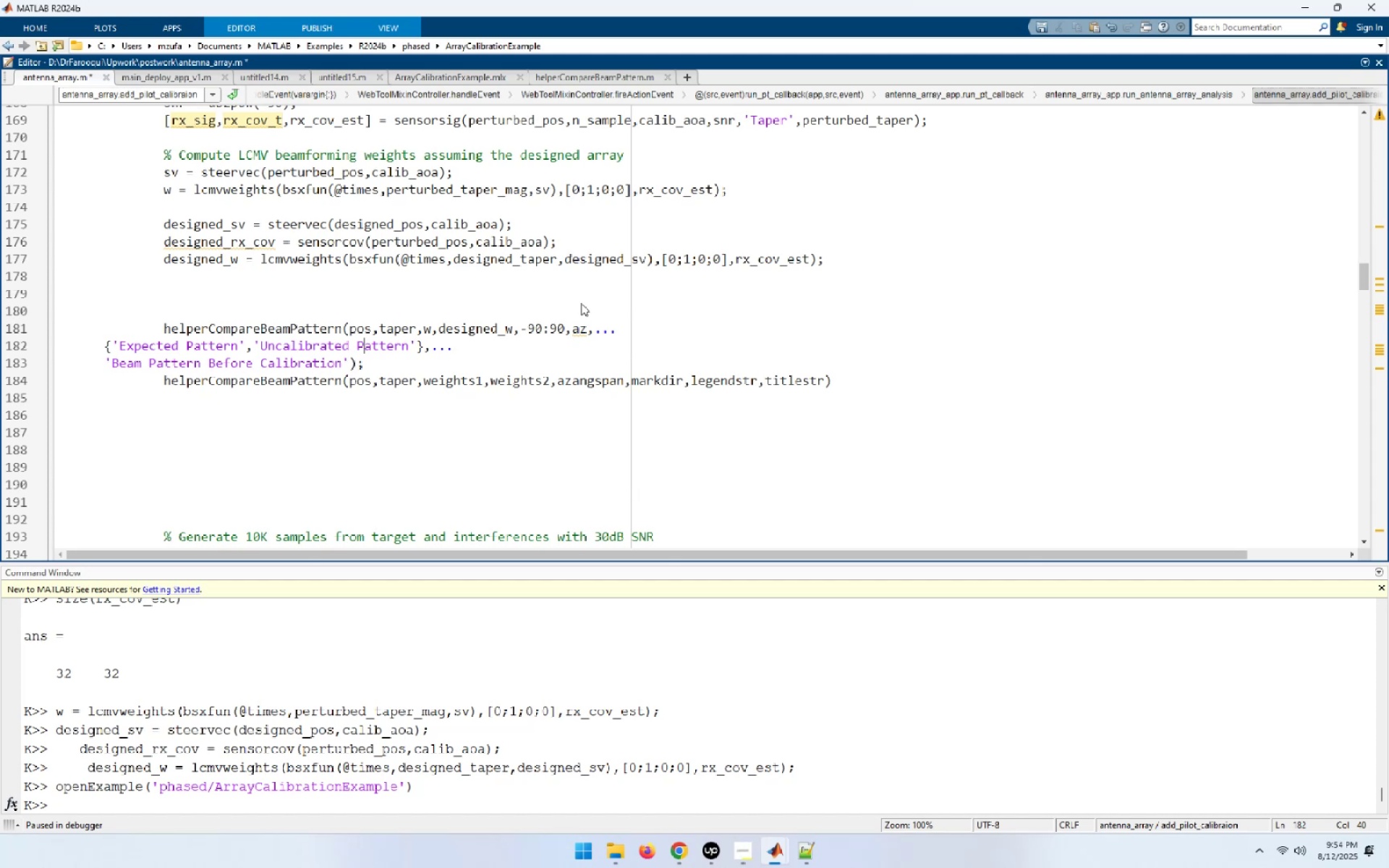 
key(ArrowUp)
 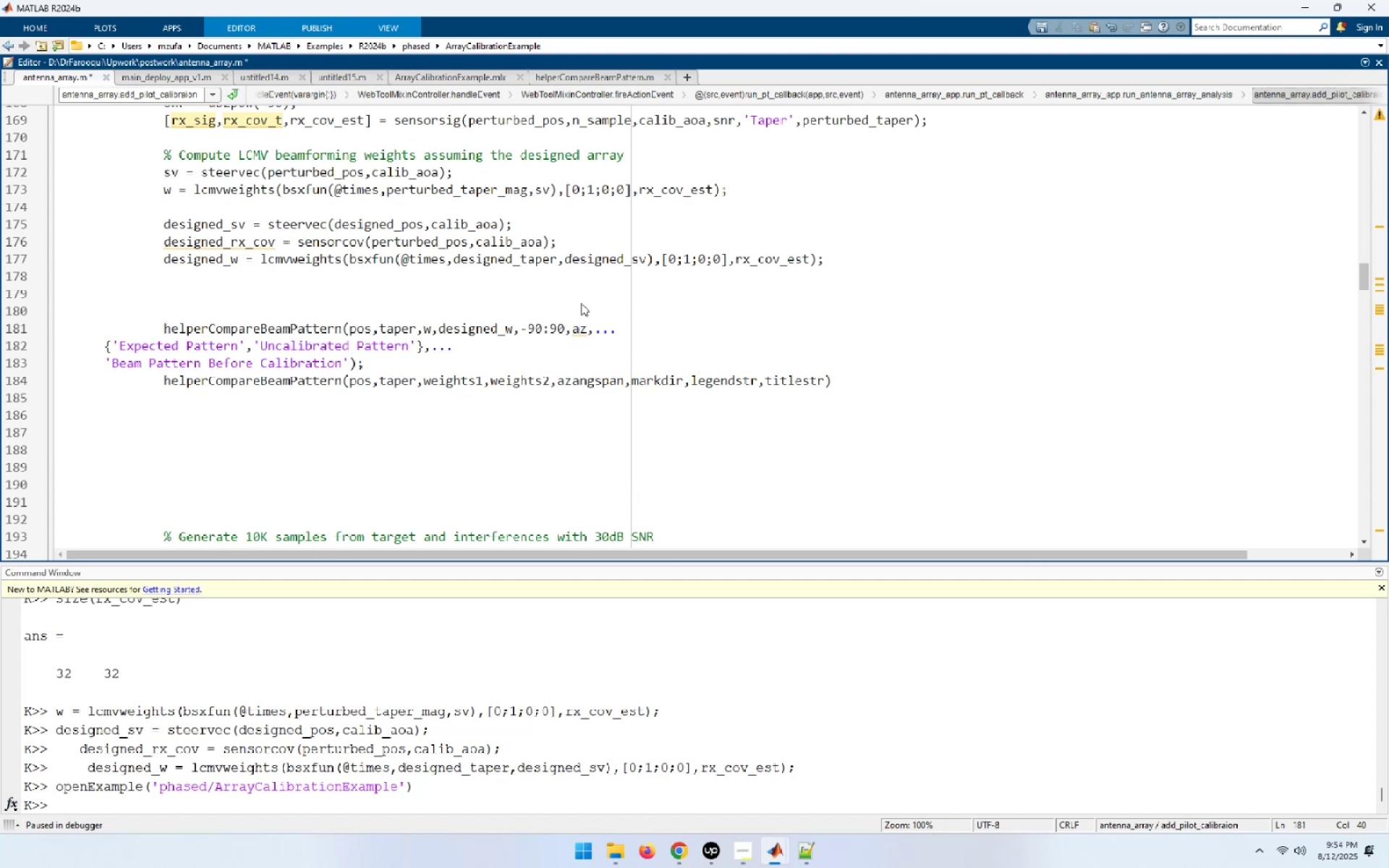 
key(Home)
 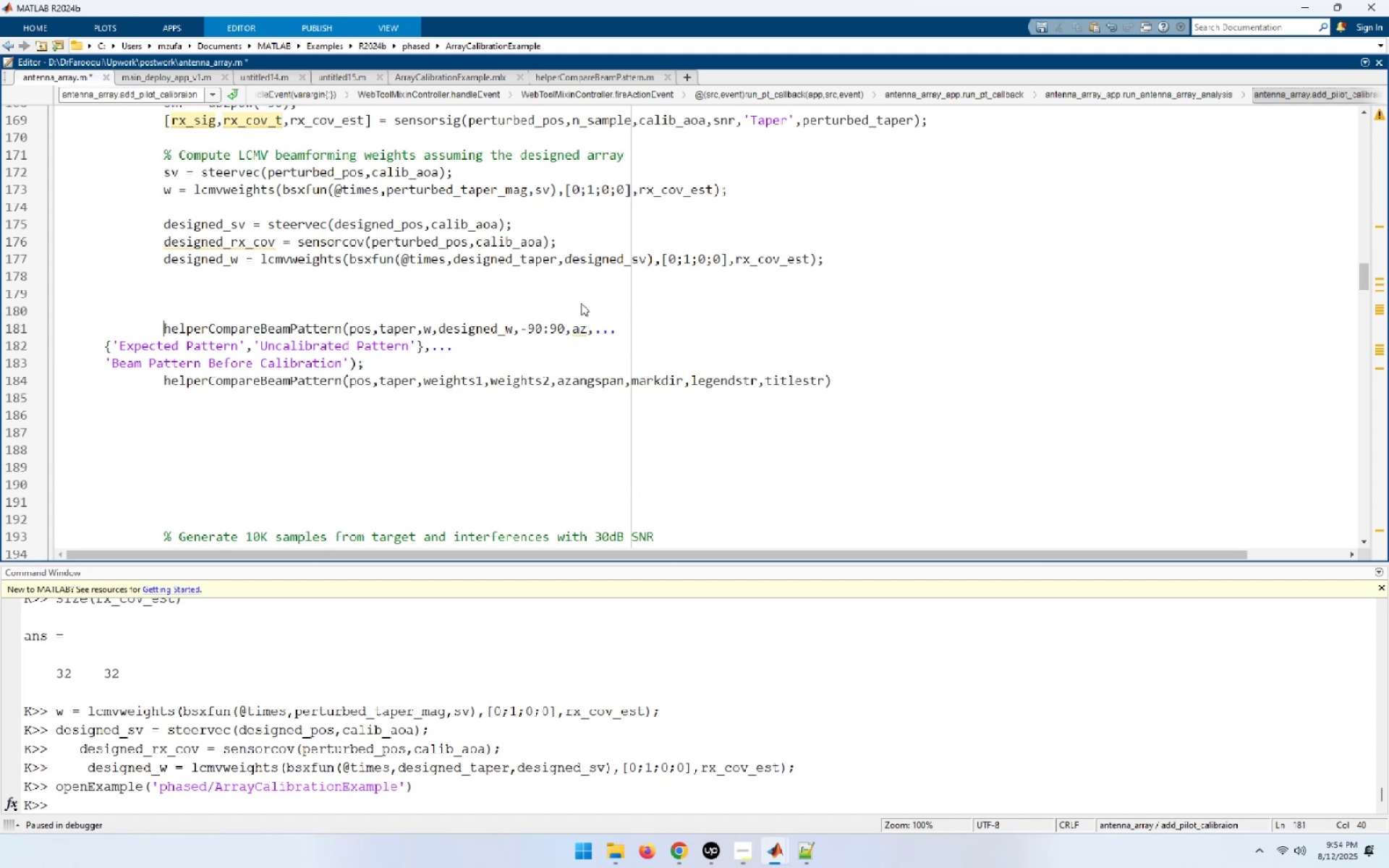 
key(Shift+End)
 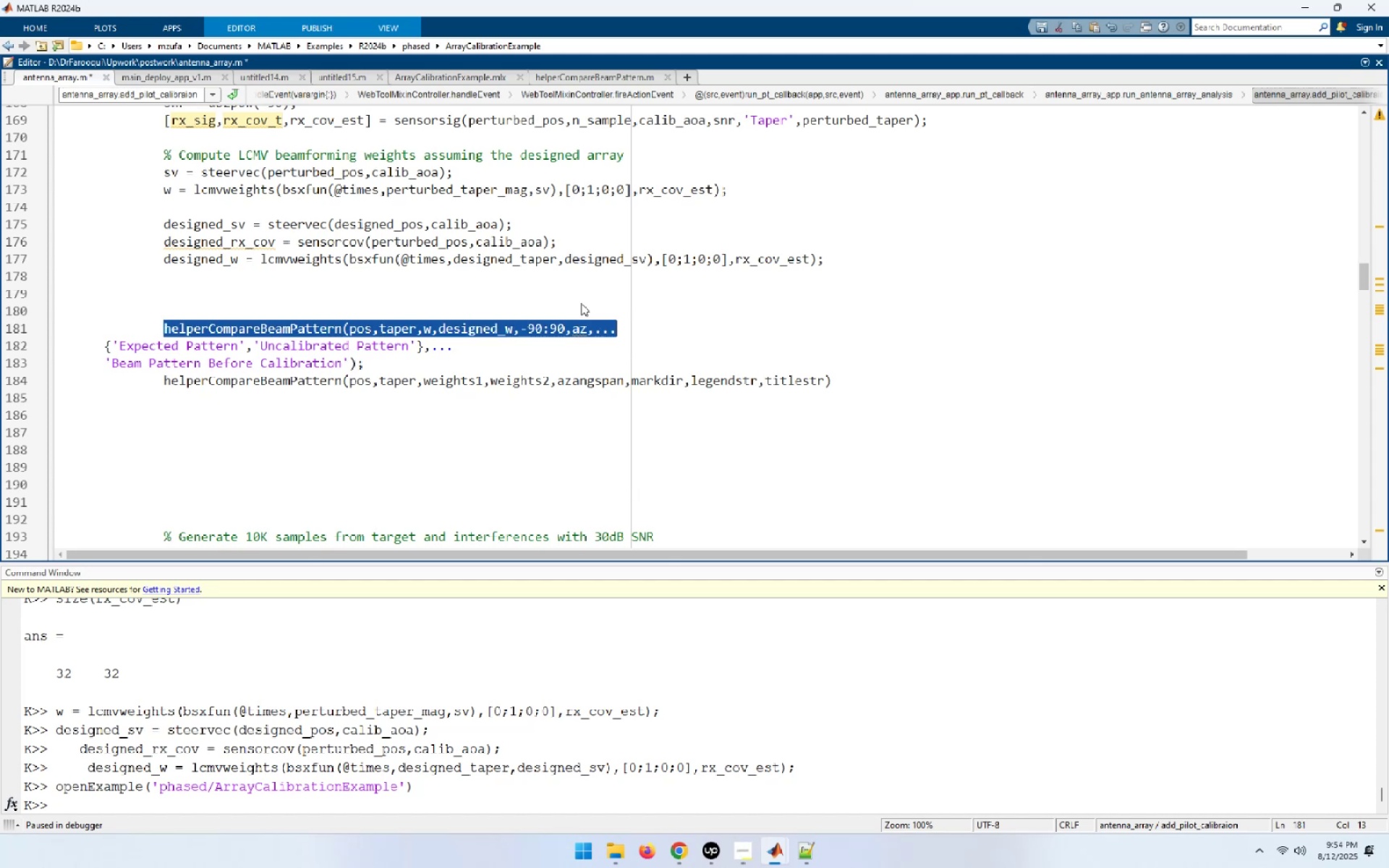 
key(Shift+ArrowDown)
 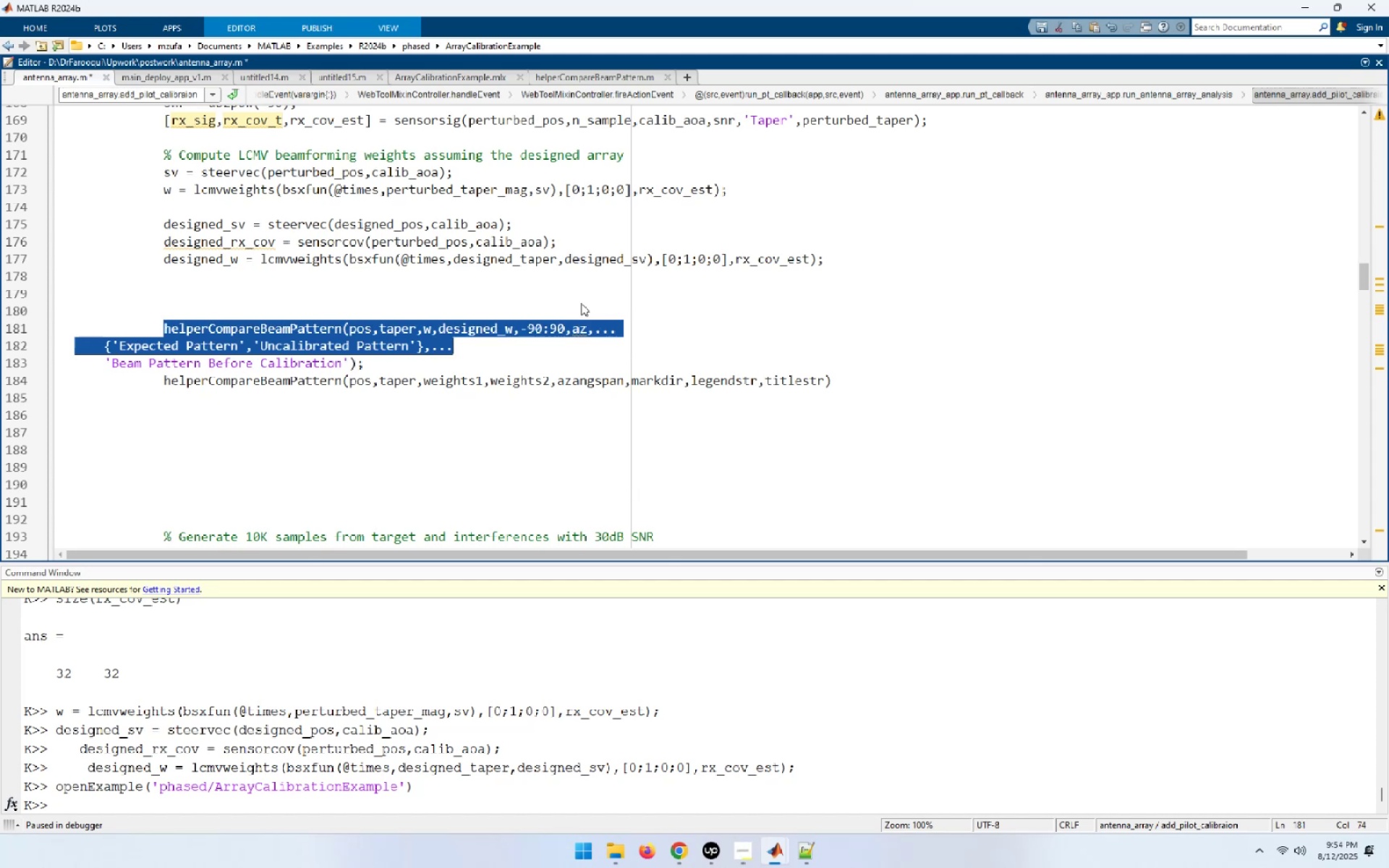 
key(Shift+ArrowDown)
 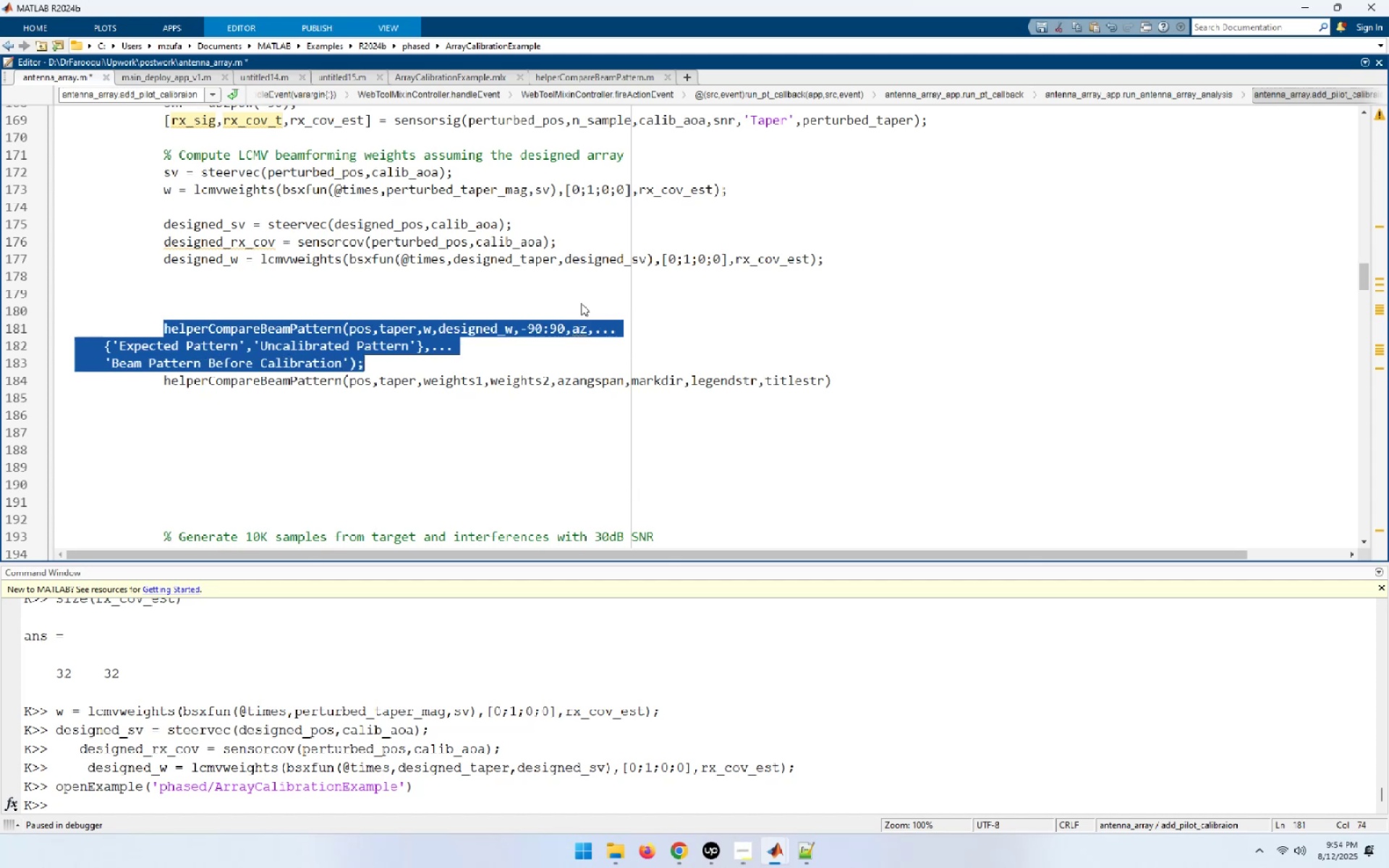 
key(Shift+ArrowDown)
 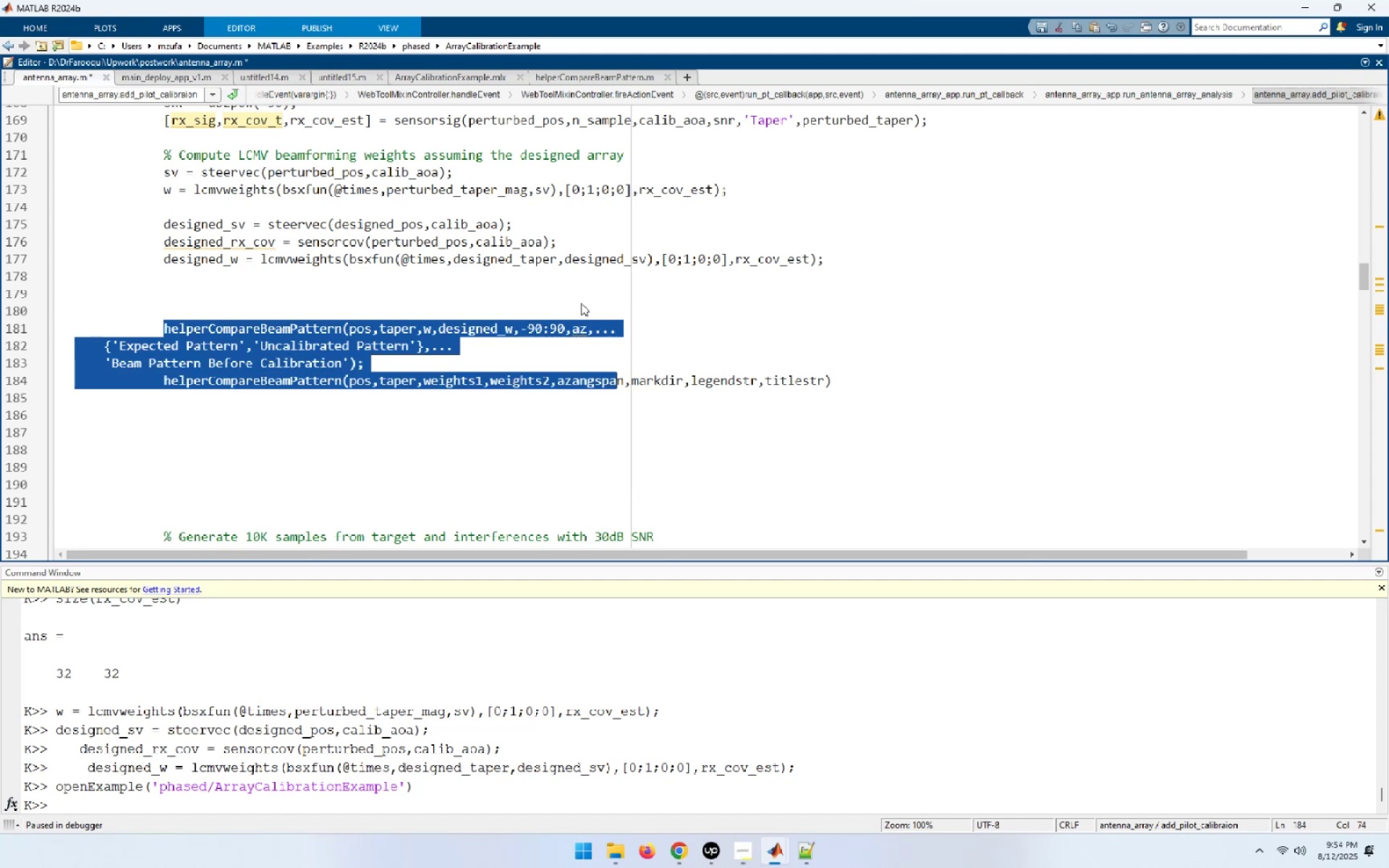 
key(Control+I)
 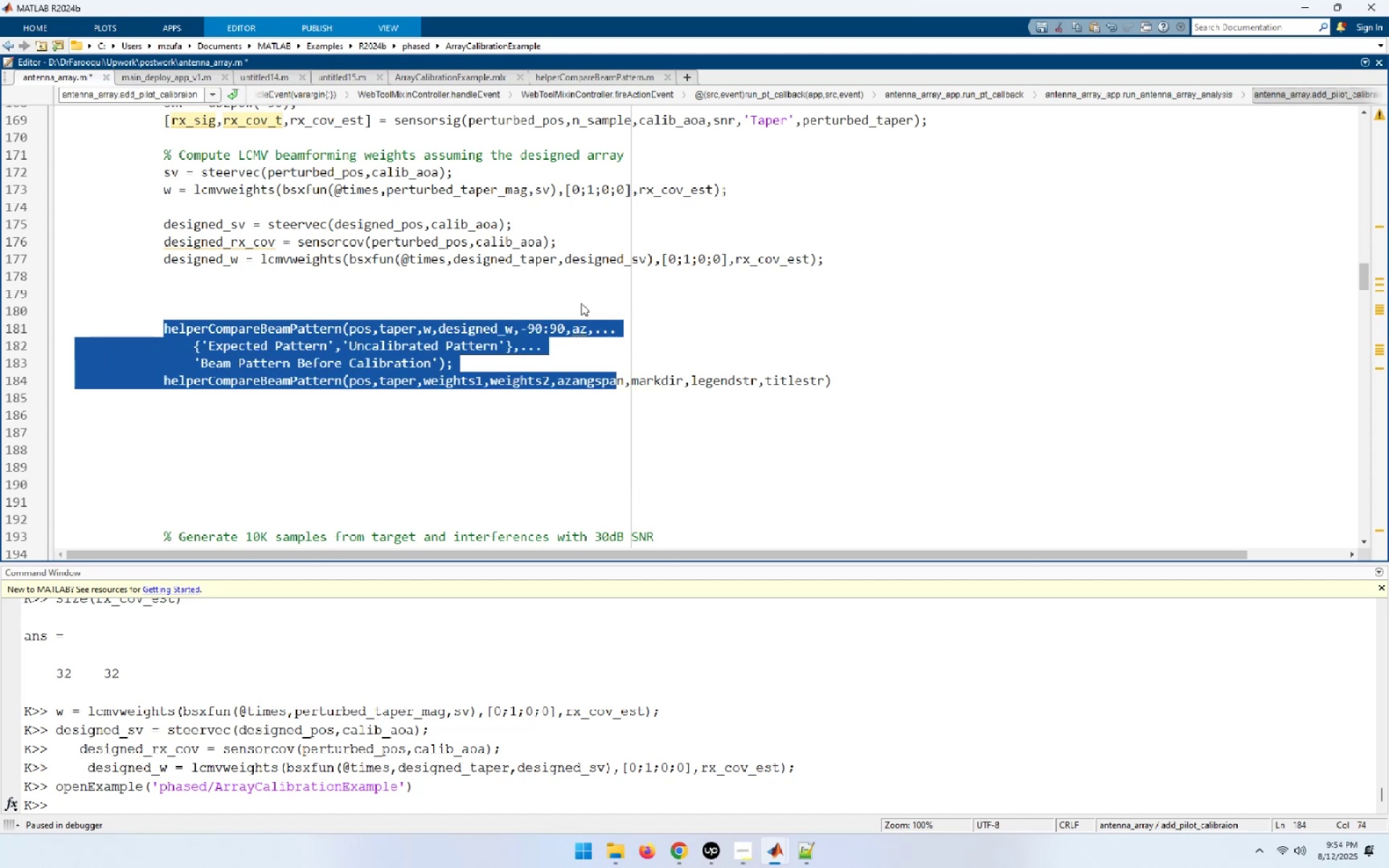 
key(ArrowDown)
 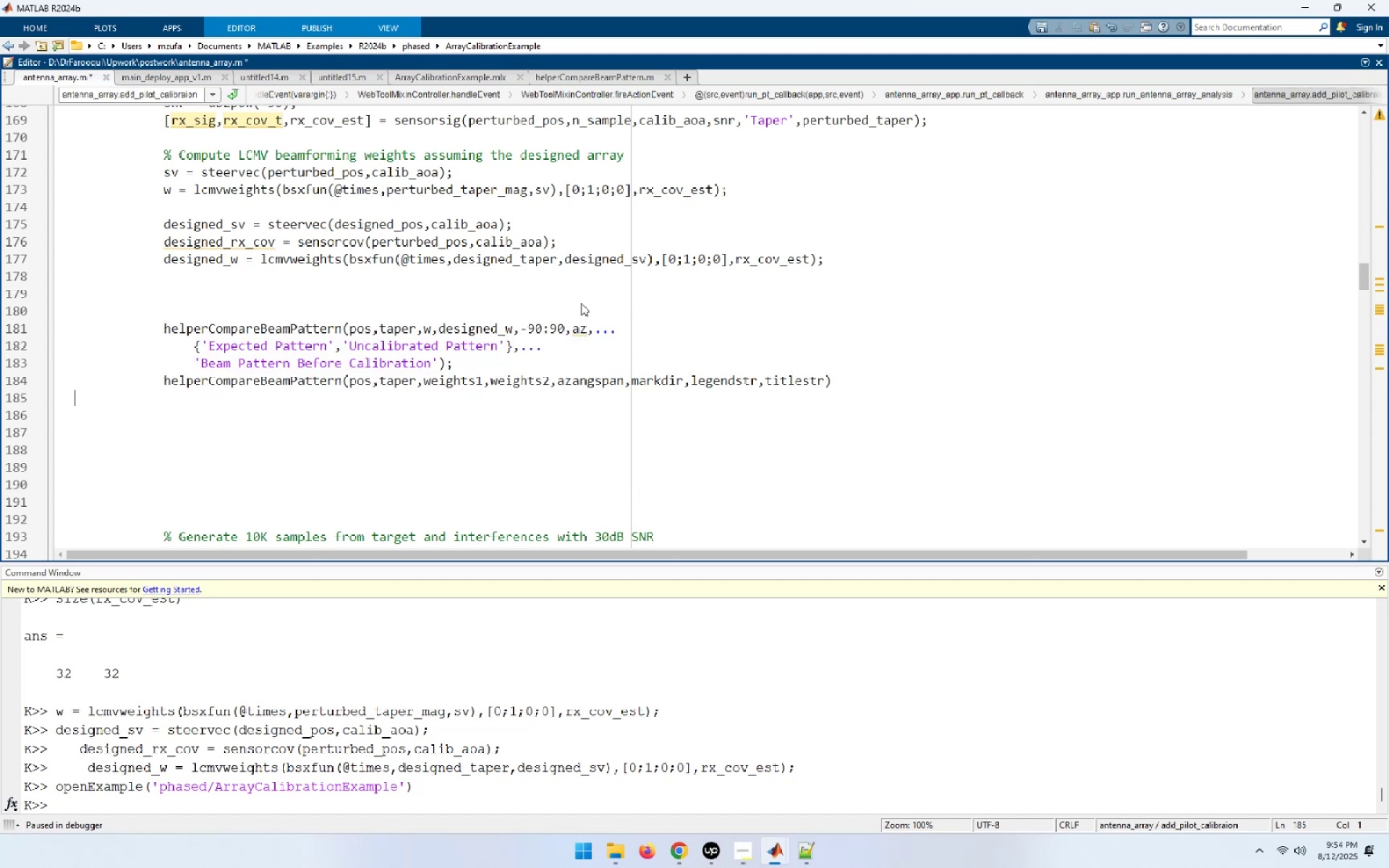 
scroll: coordinate [581, 303], scroll_direction: down, amount: 7.0
 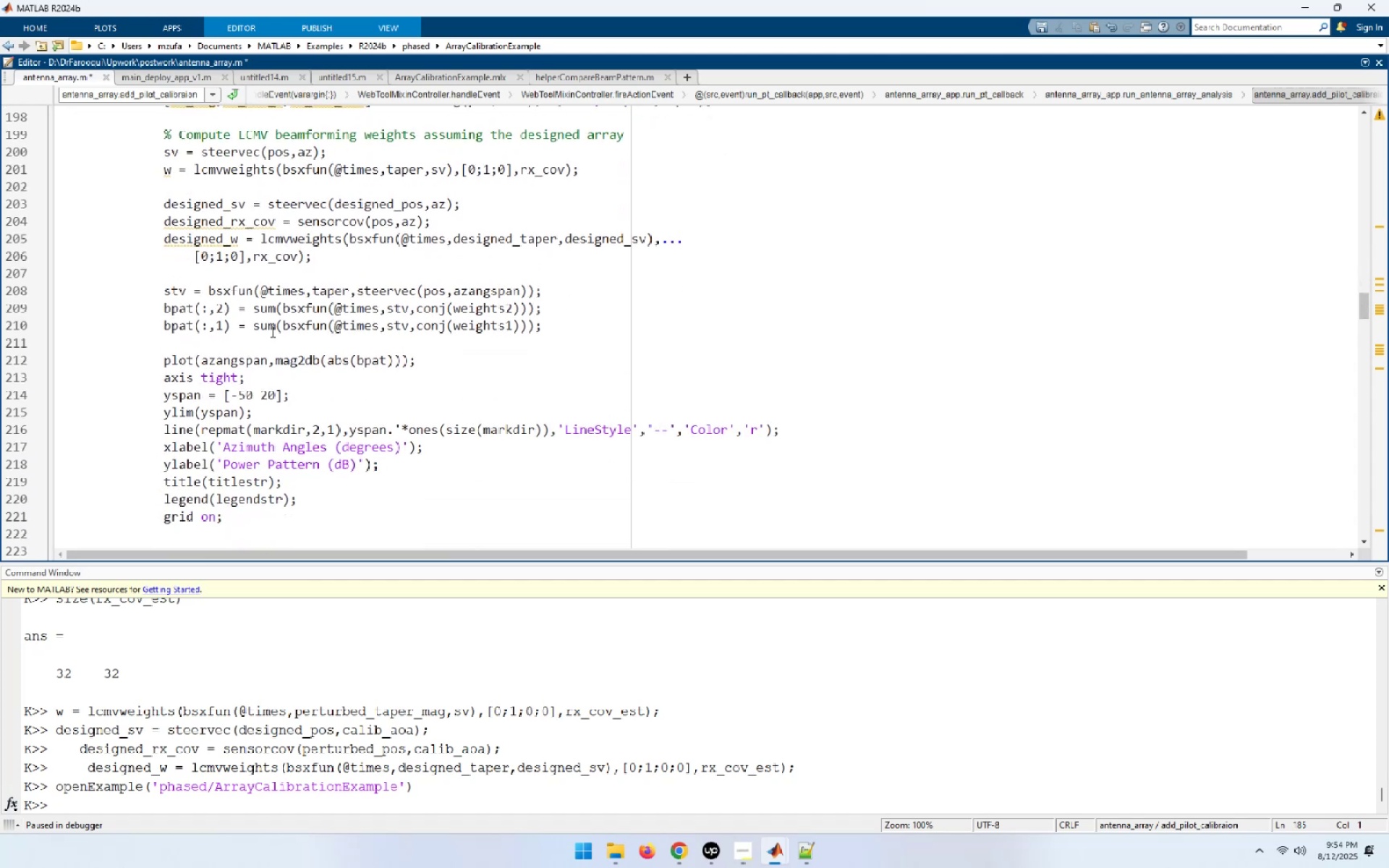 
left_click_drag(start_coordinate=[221, 519], to_coordinate=[82, 280])
 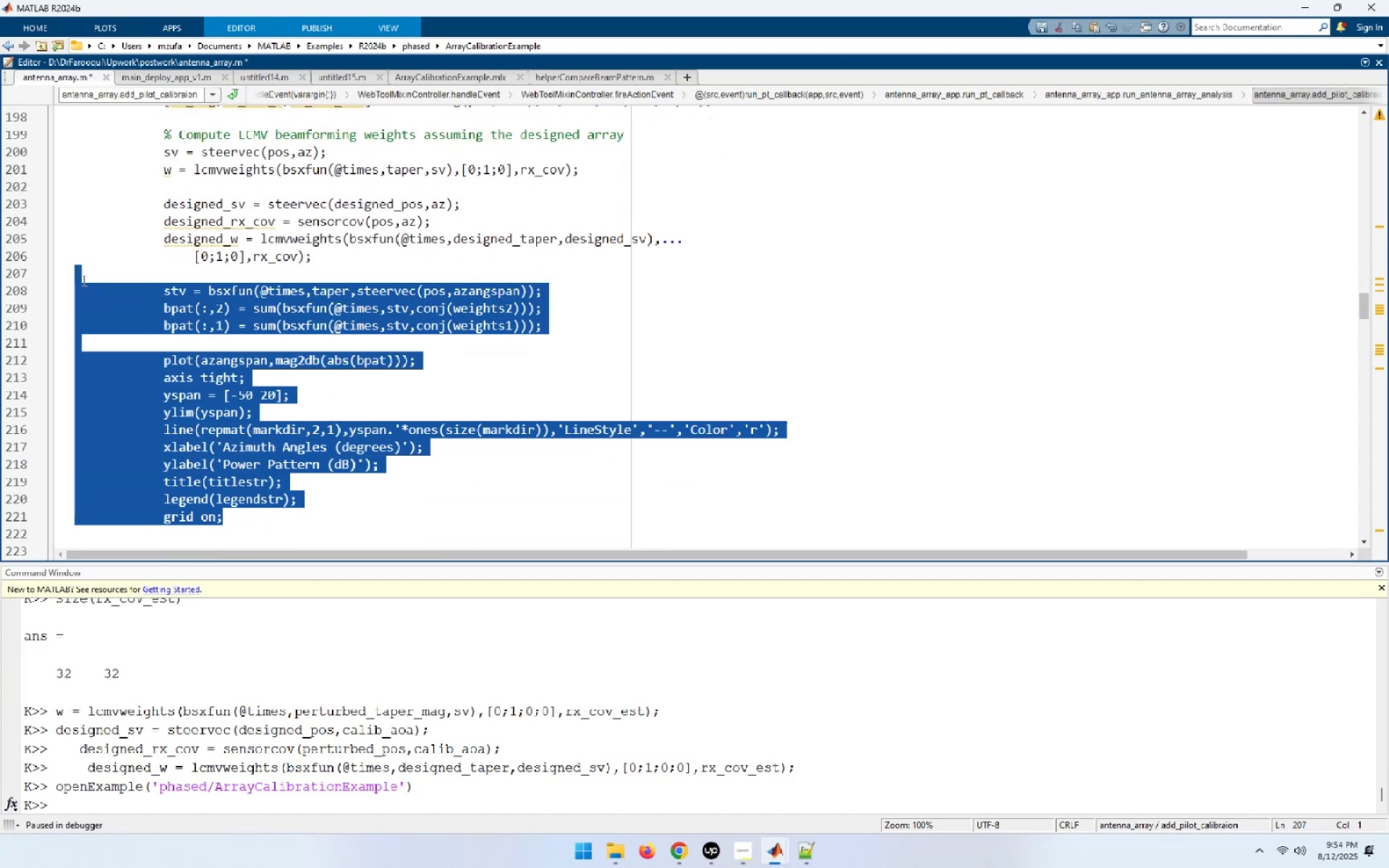 
key(Control+ControlLeft)
 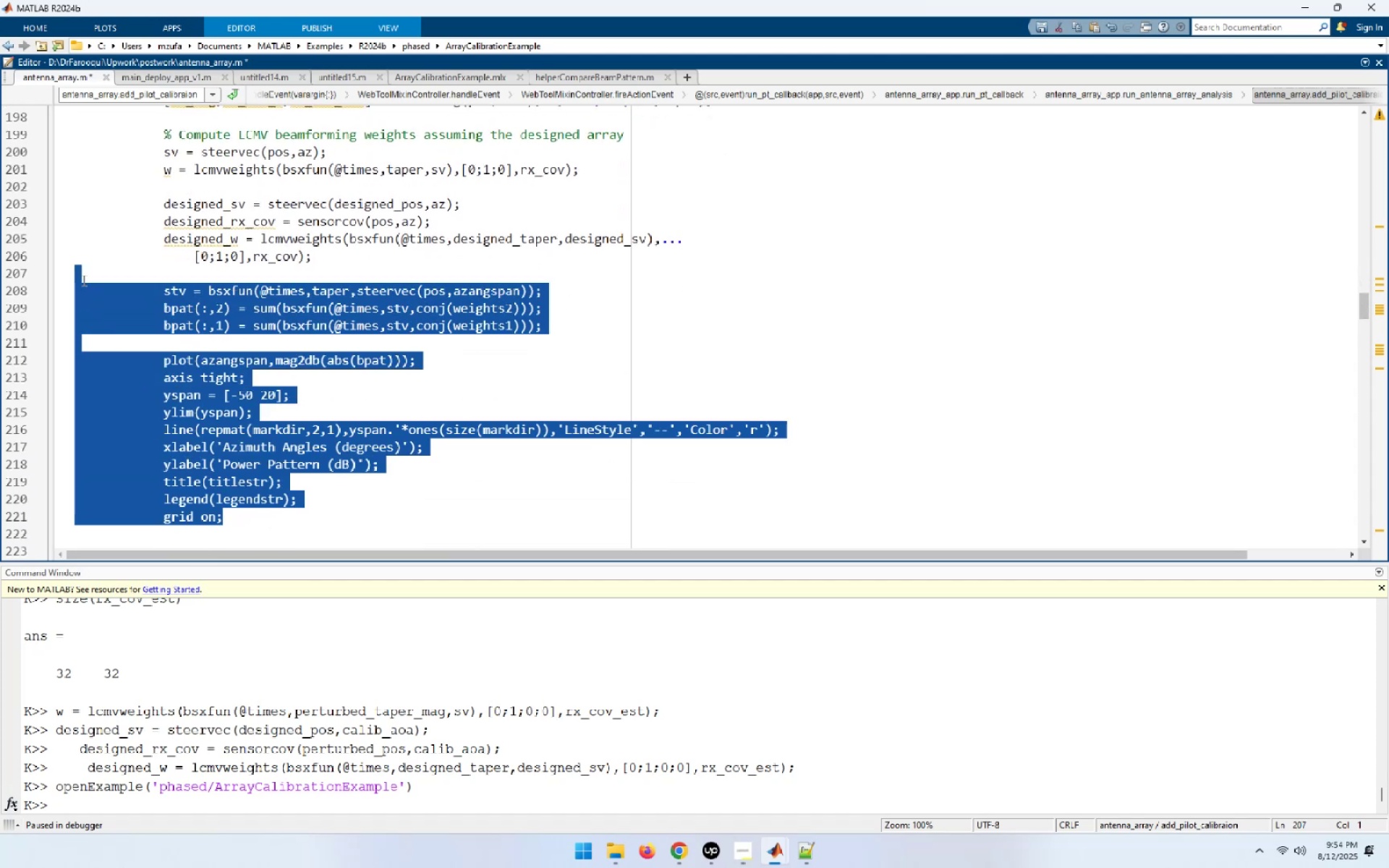 
key(Control+X)
 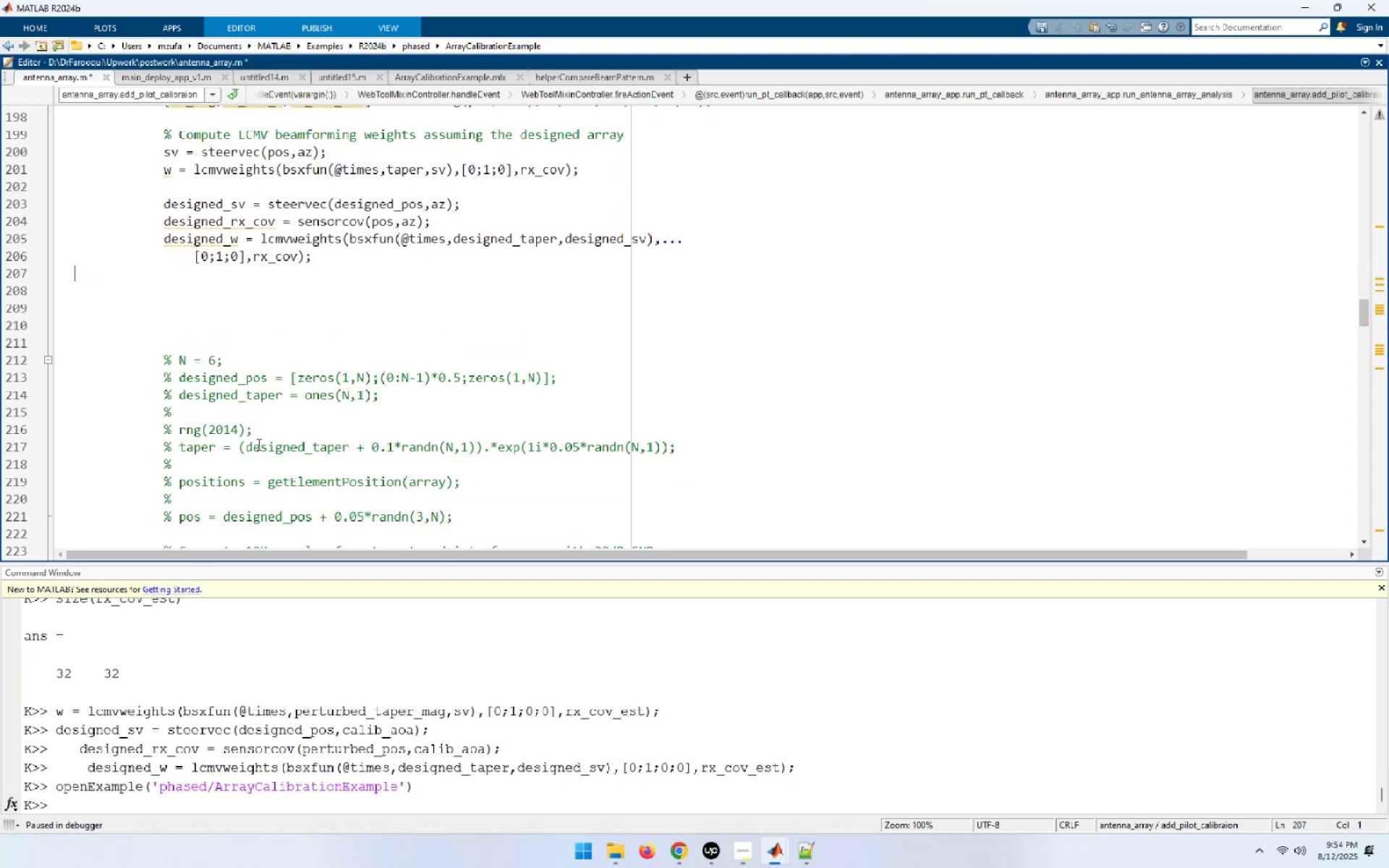 
scroll: coordinate [266, 448], scroll_direction: up, amount: 6.0
 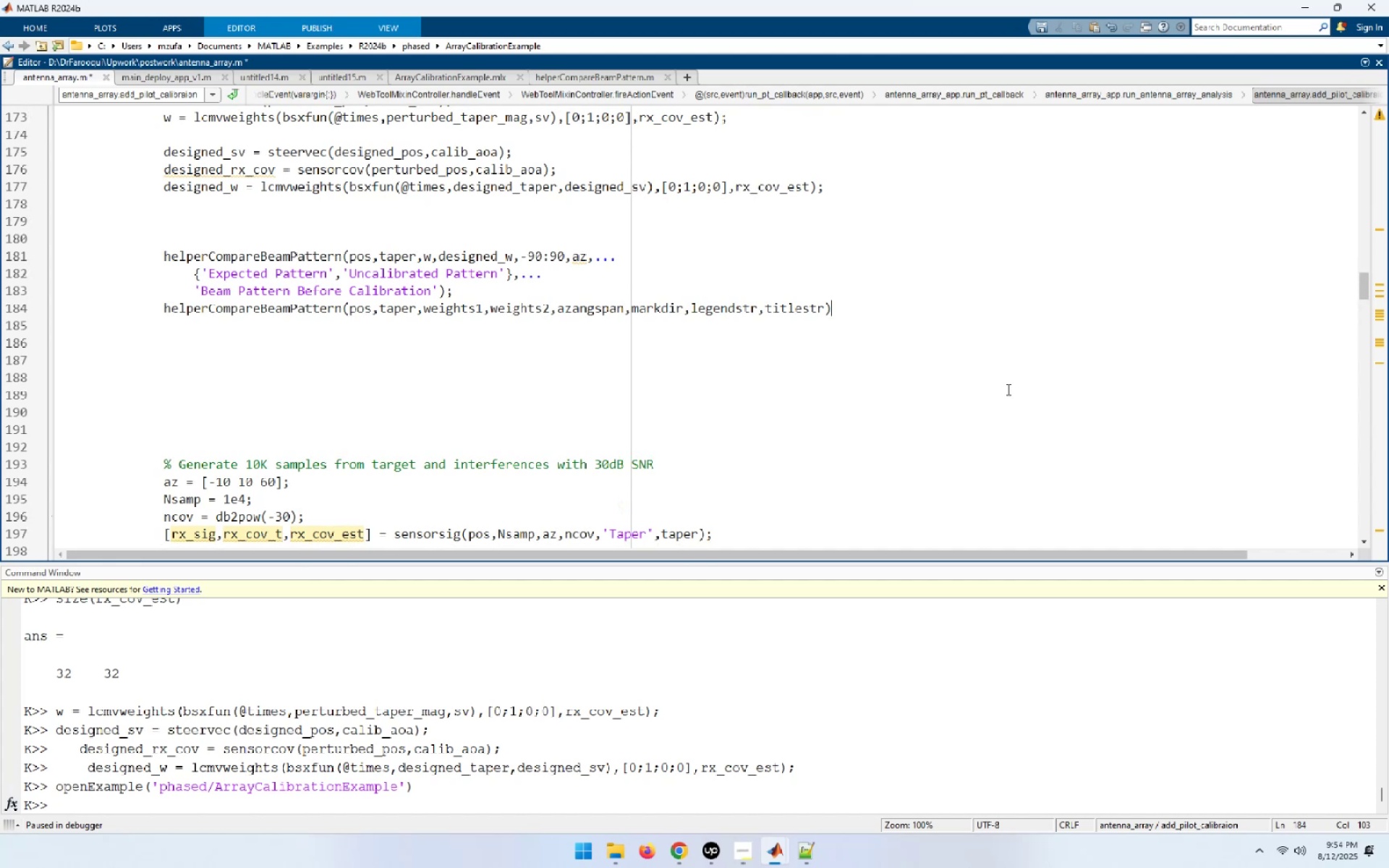 
key(NumpadEnter)
 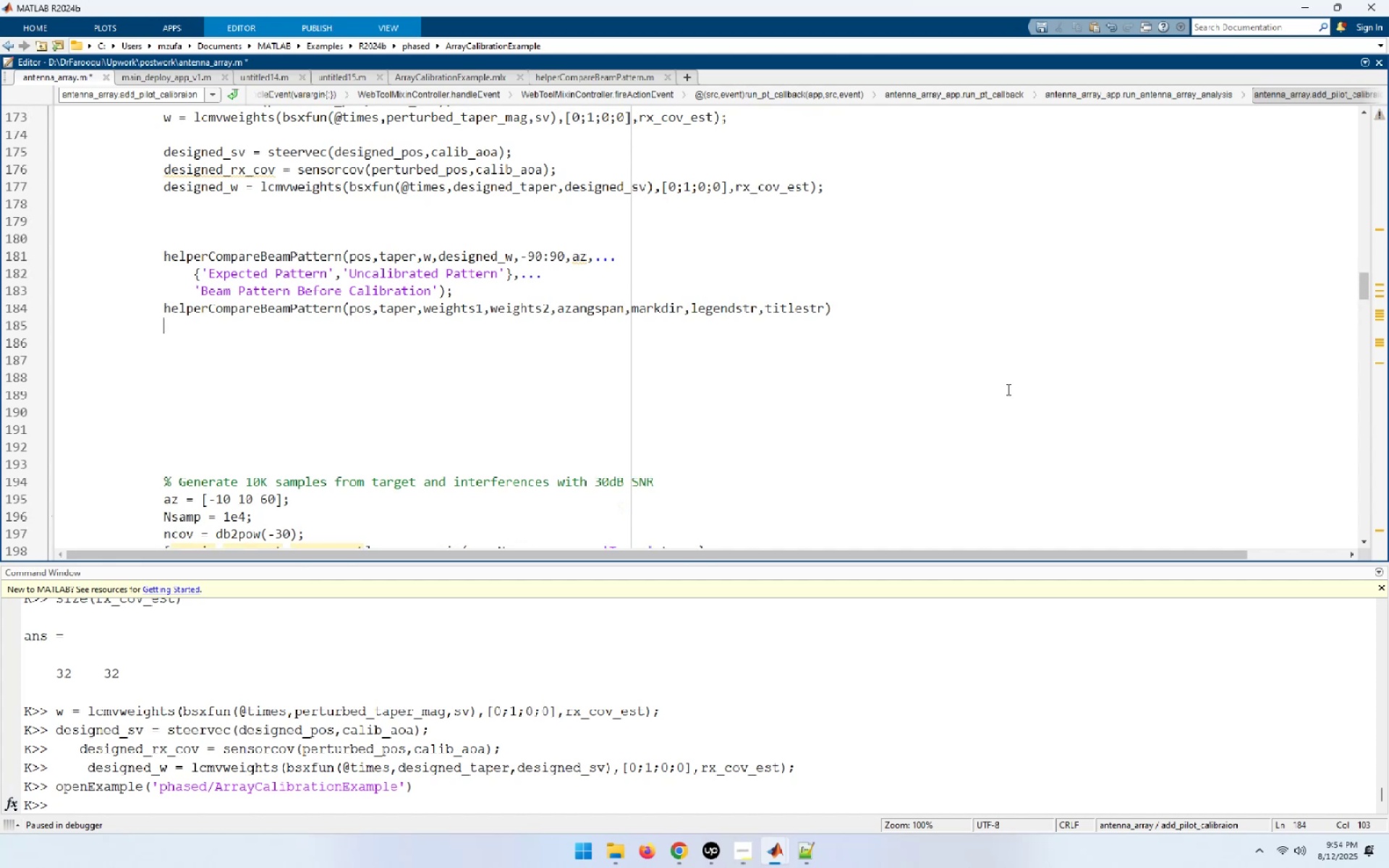 
key(NumpadEnter)
 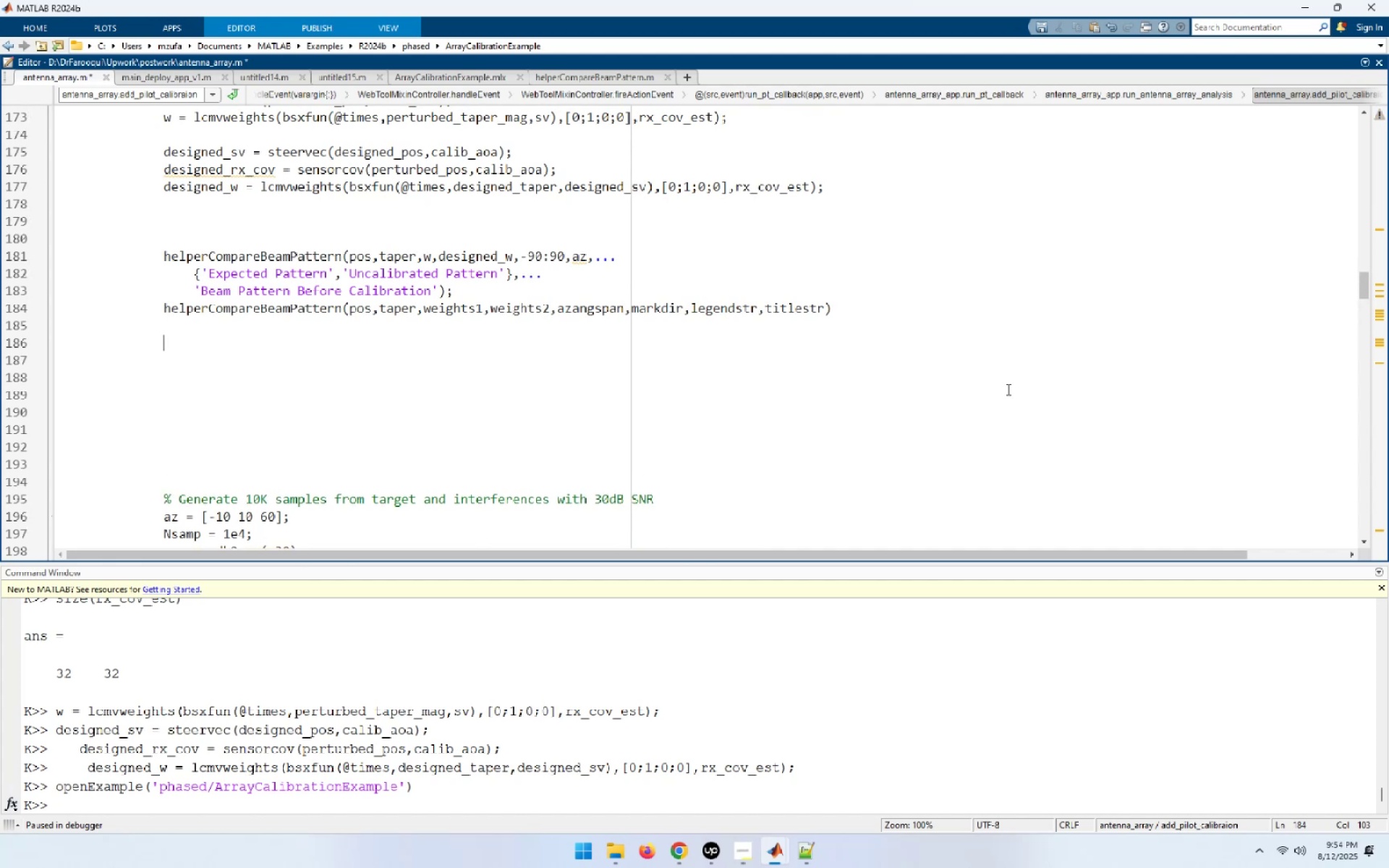 
key(Control+ControlLeft)
 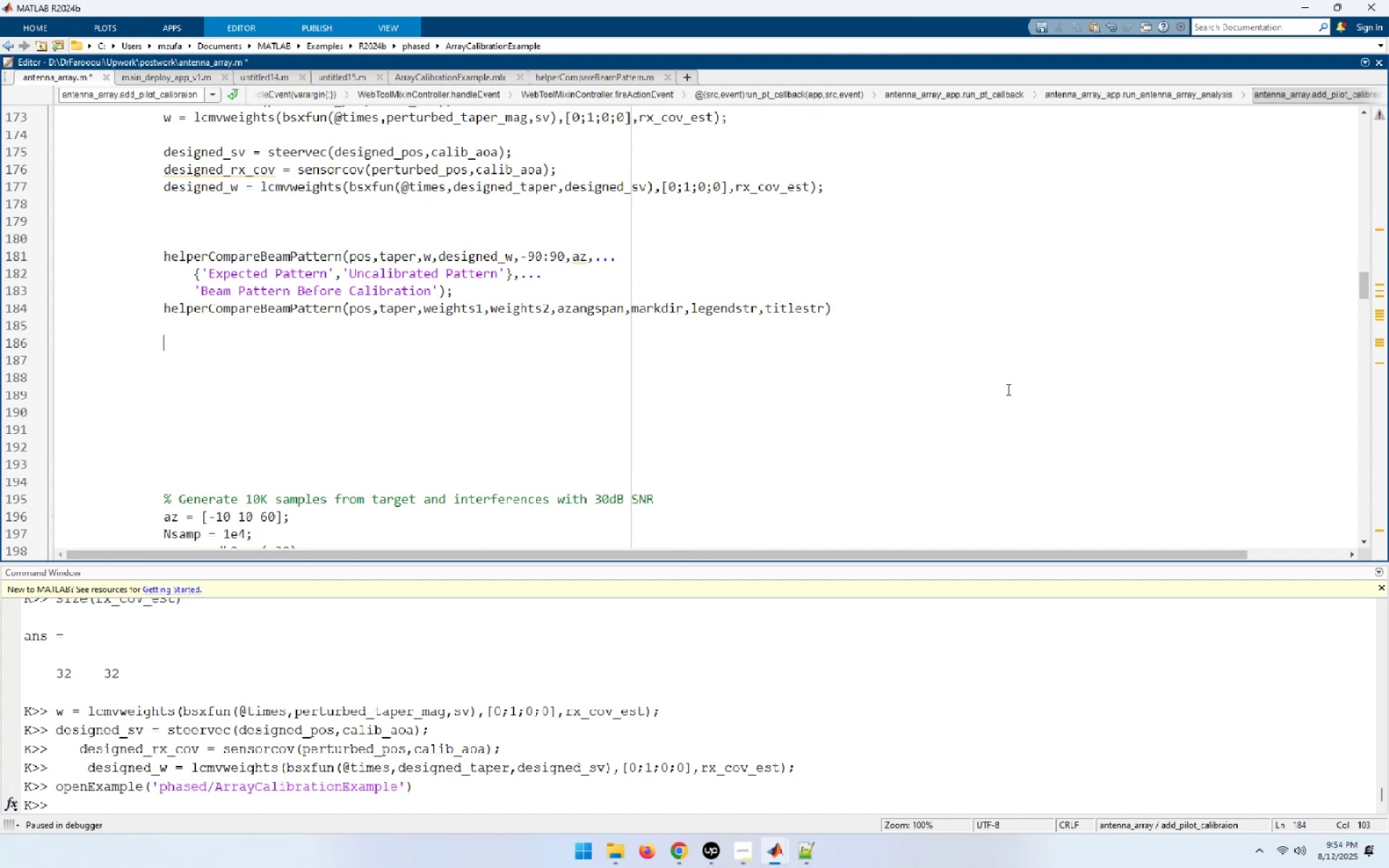 
key(Control+V)
 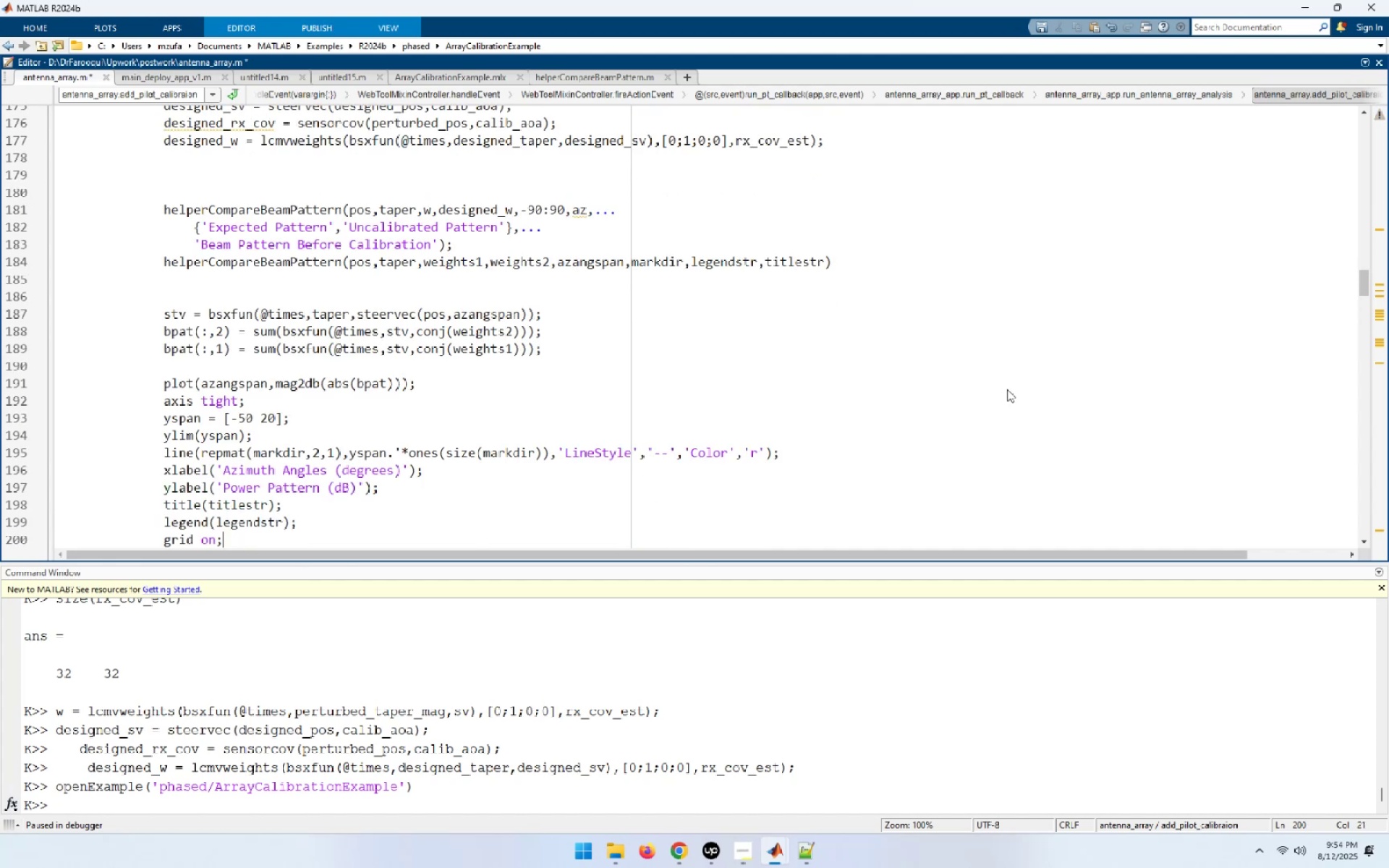 
key(NumpadEnter)
 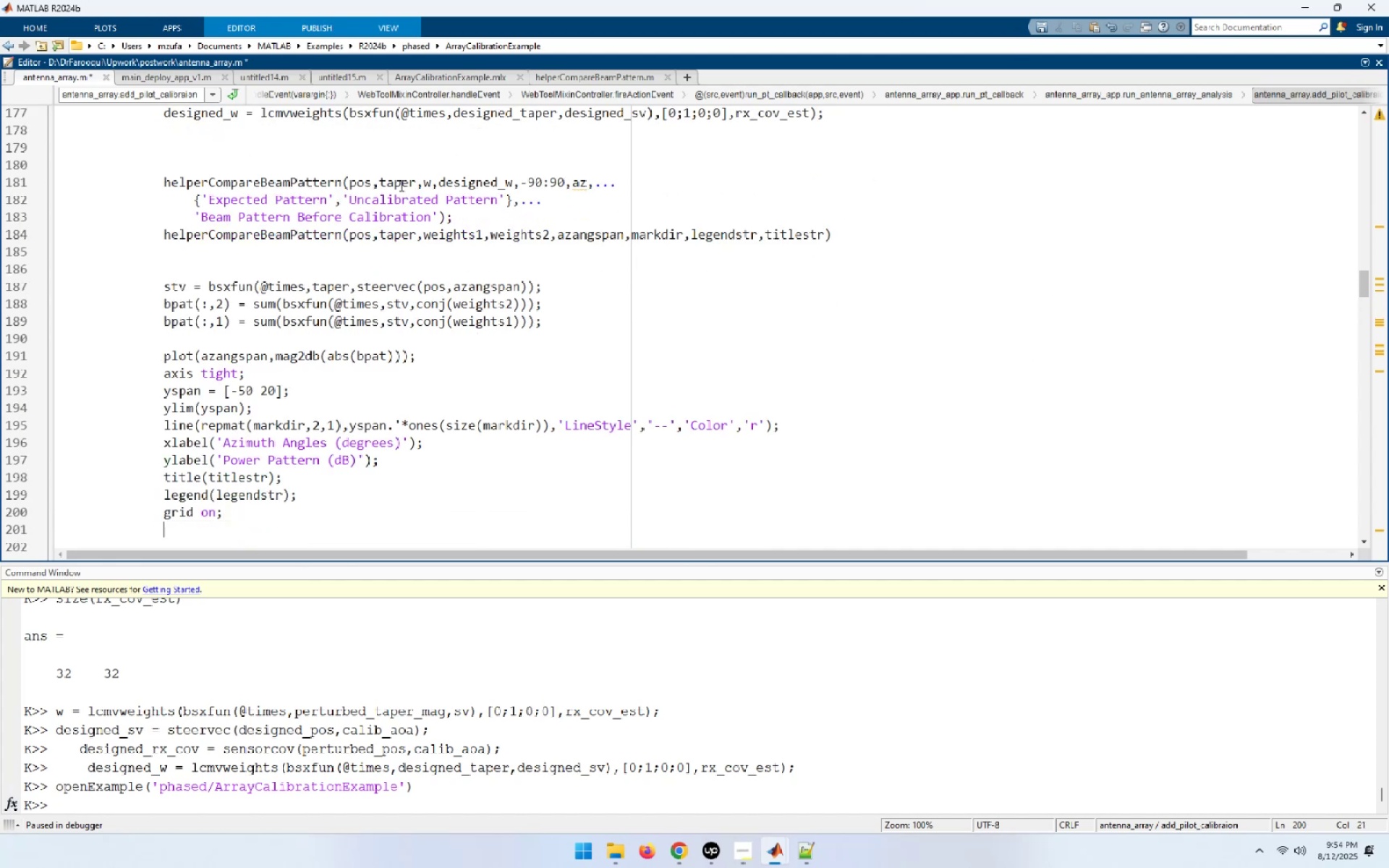 
wait(5.07)
 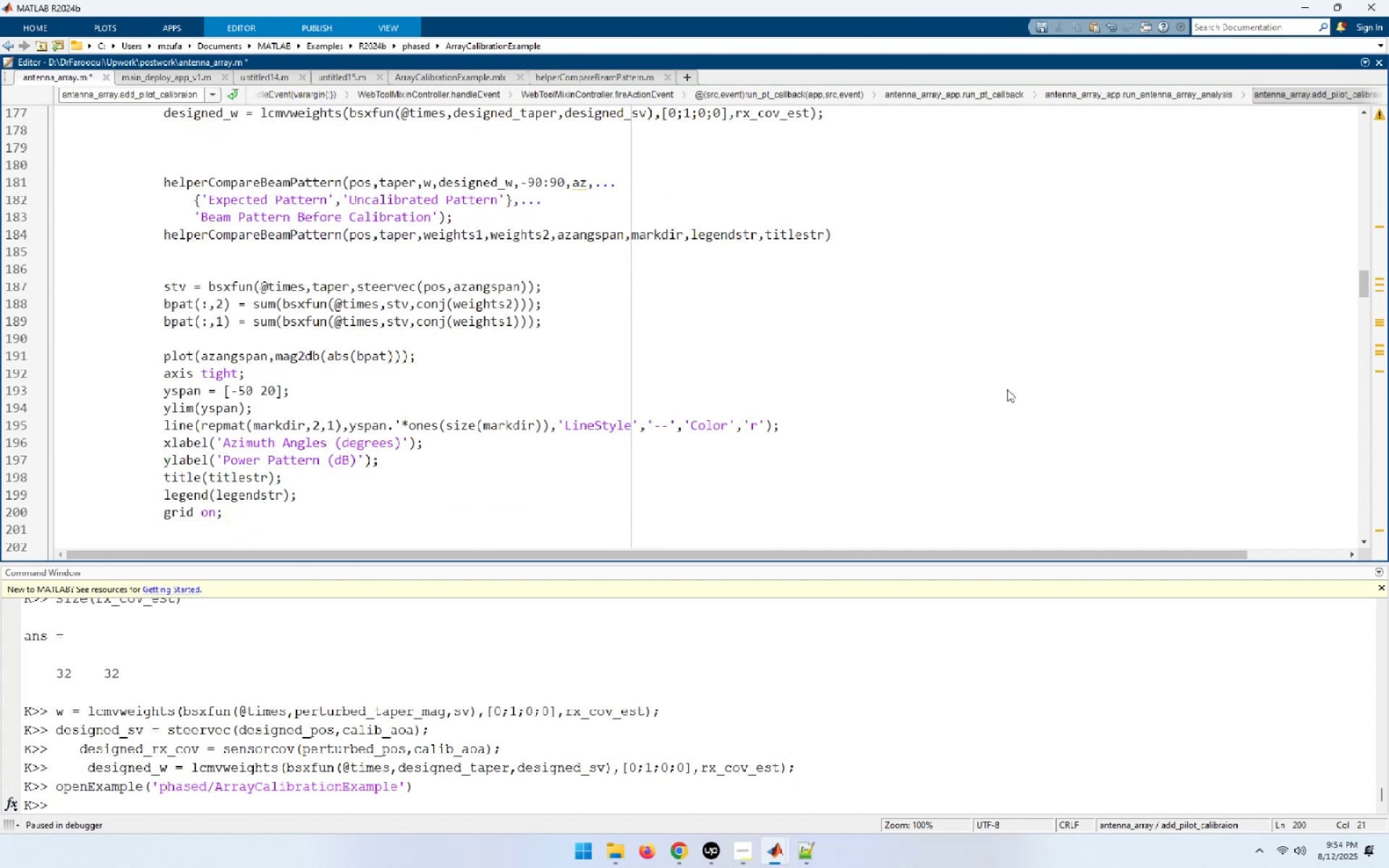 
double_click([354, 188])
 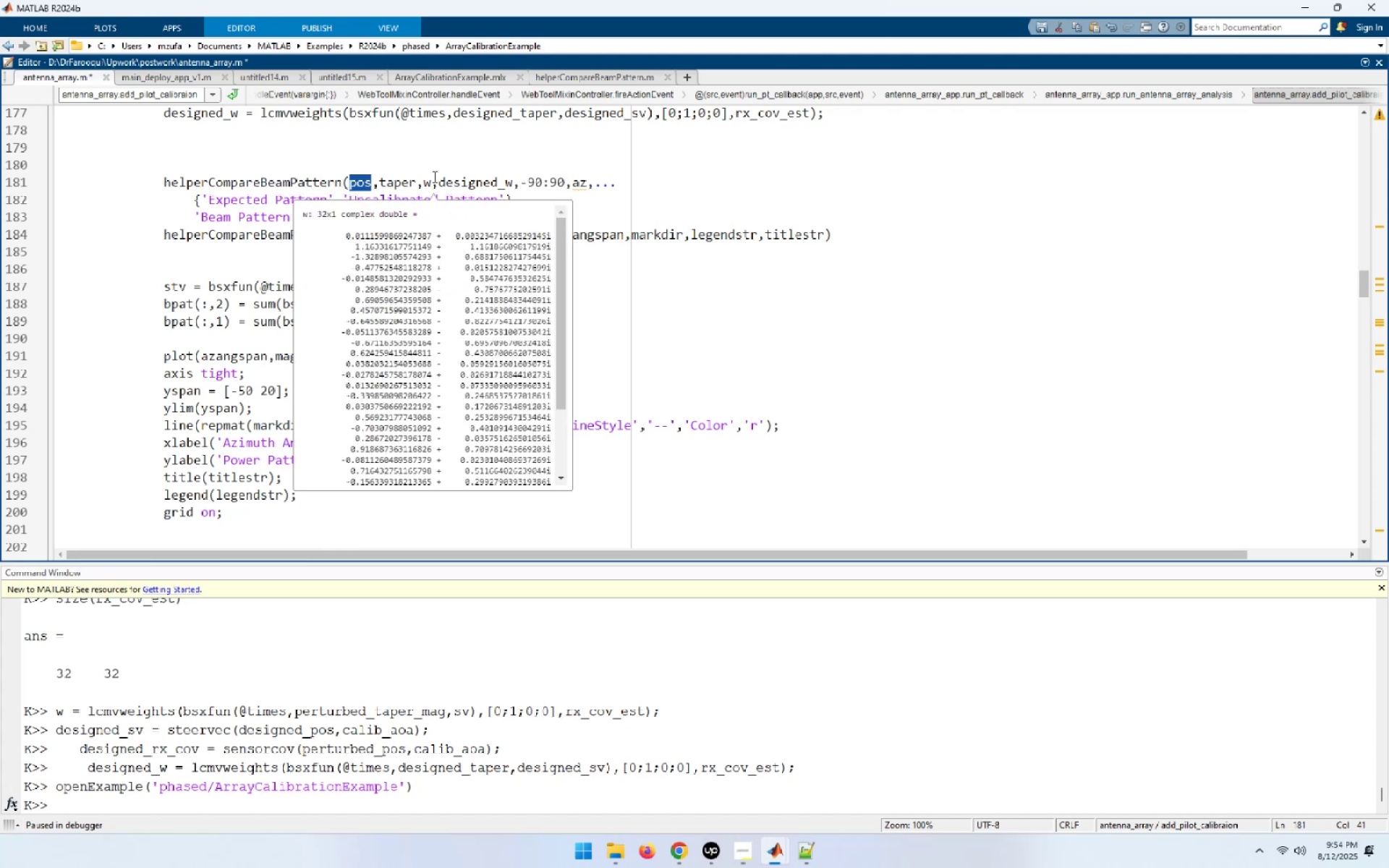 
left_click([439, 163])
 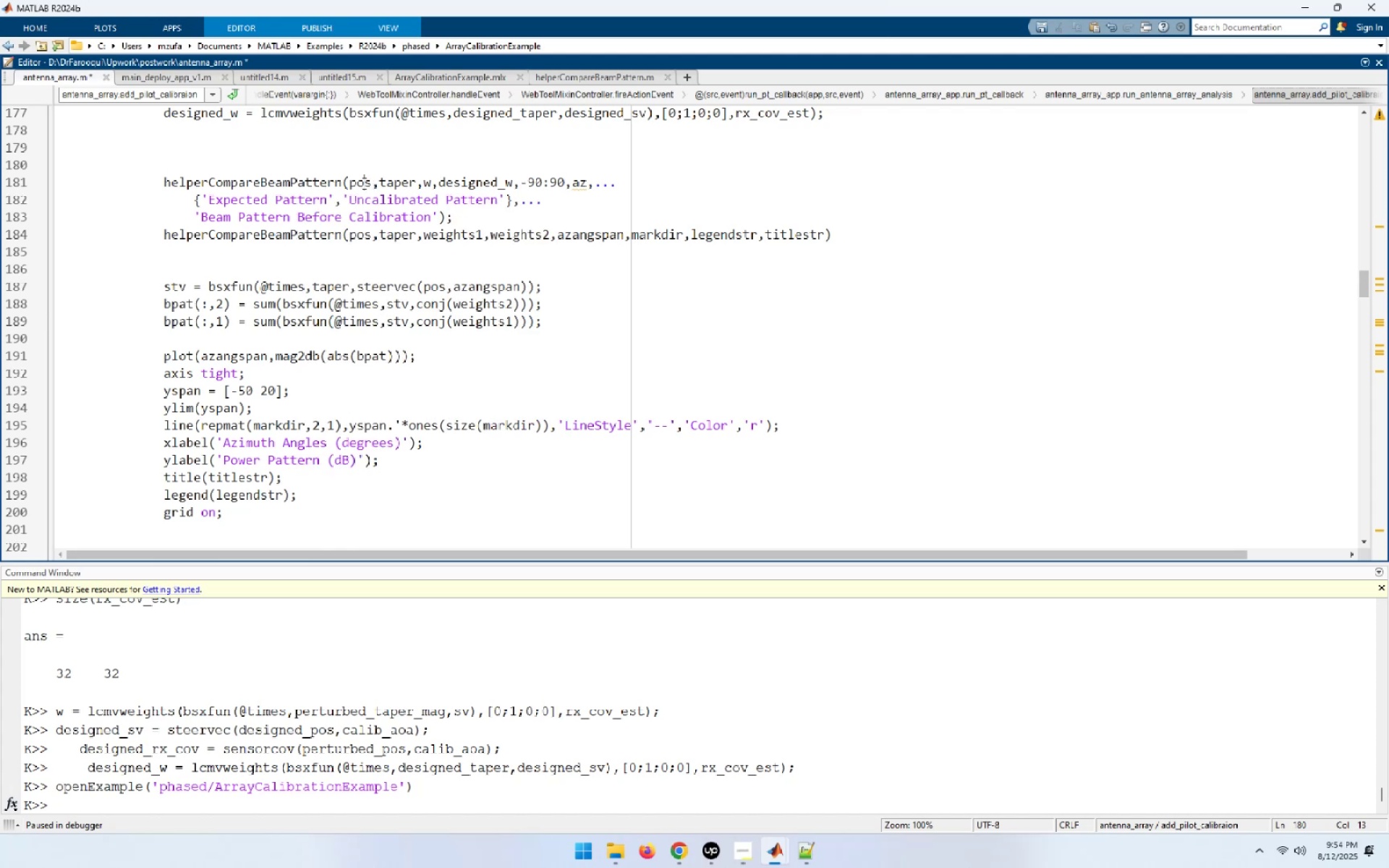 
double_click([362, 183])
 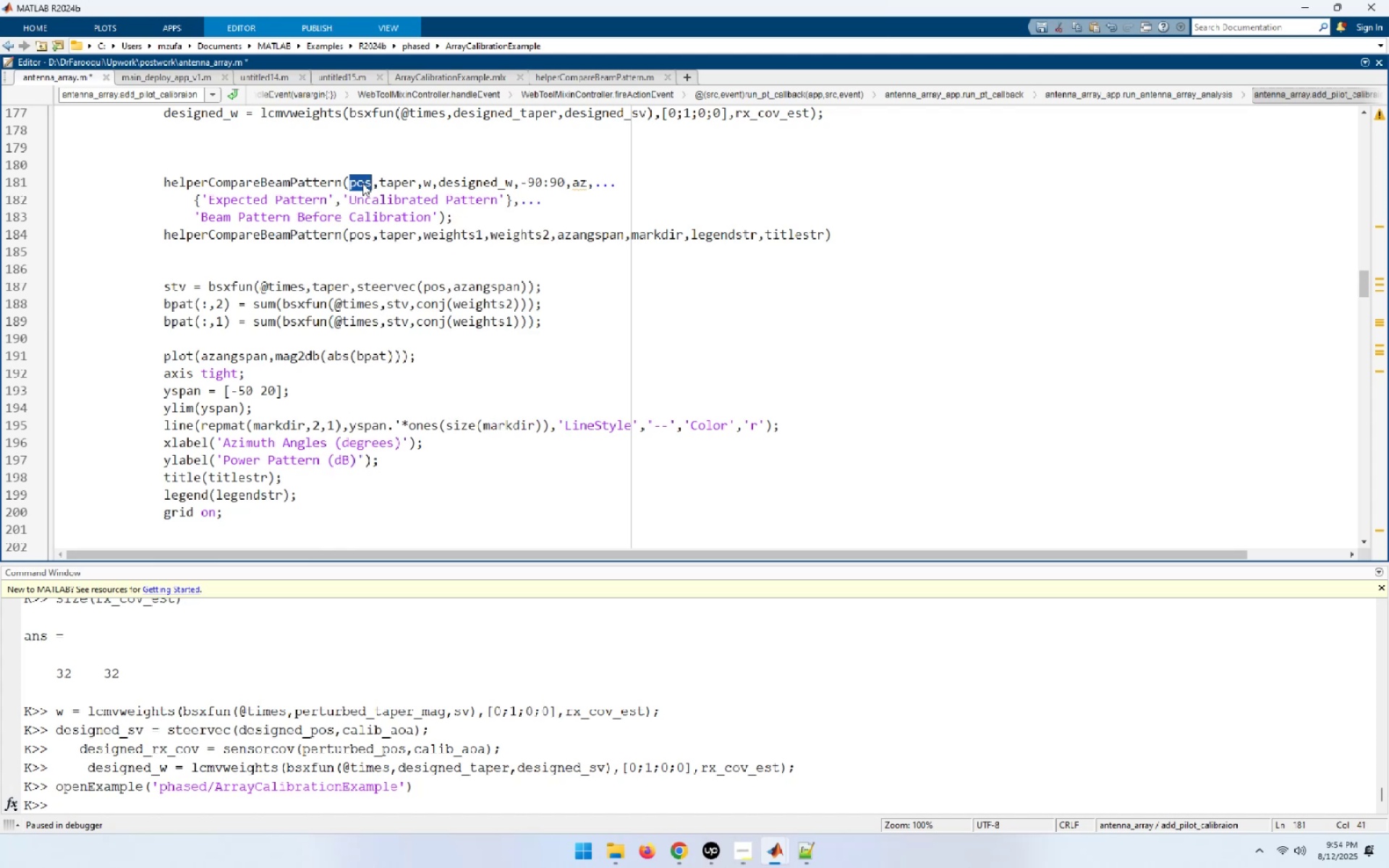 
key(Control+C)
 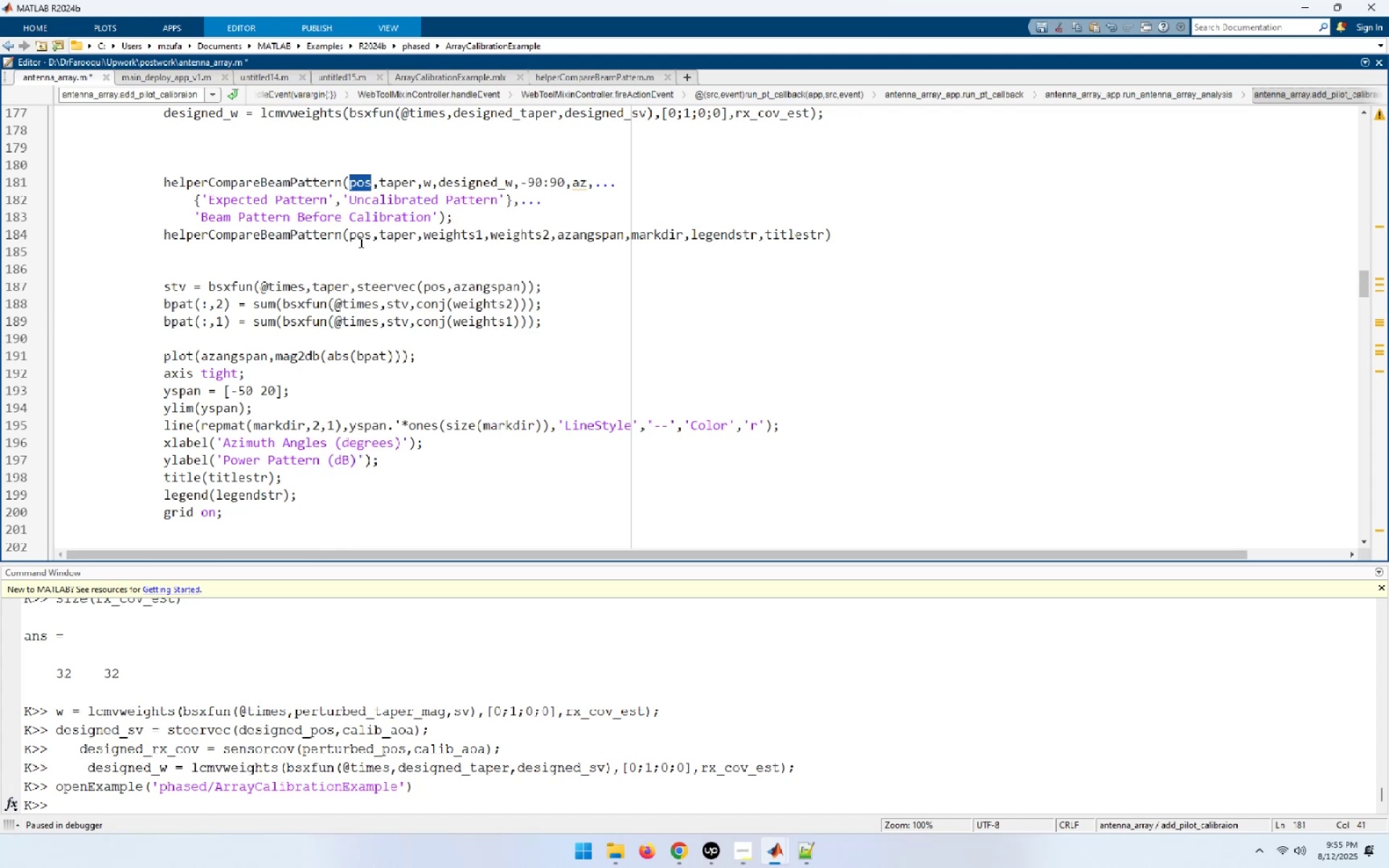 
double_click([360, 242])
 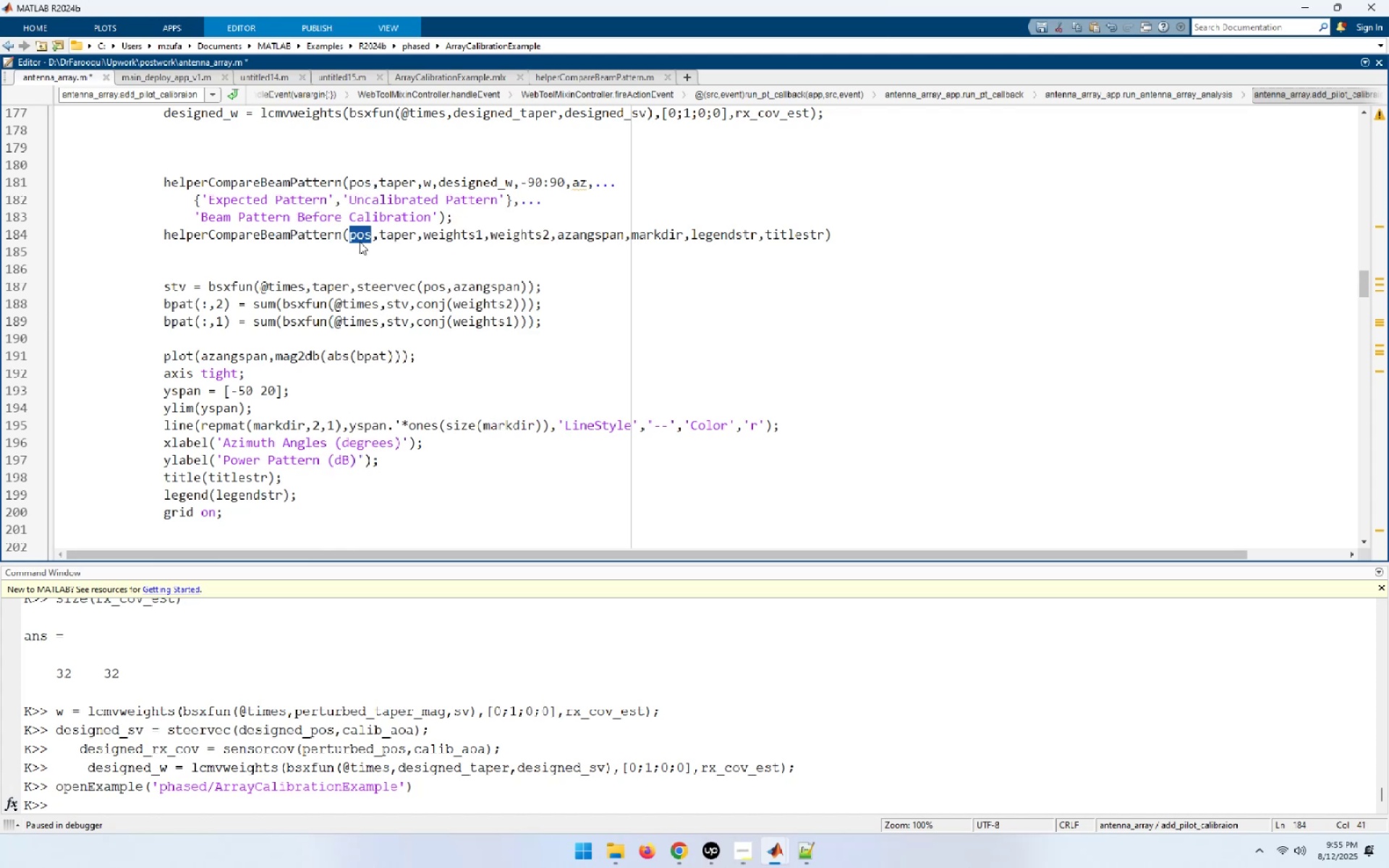 
key(Control+C)
 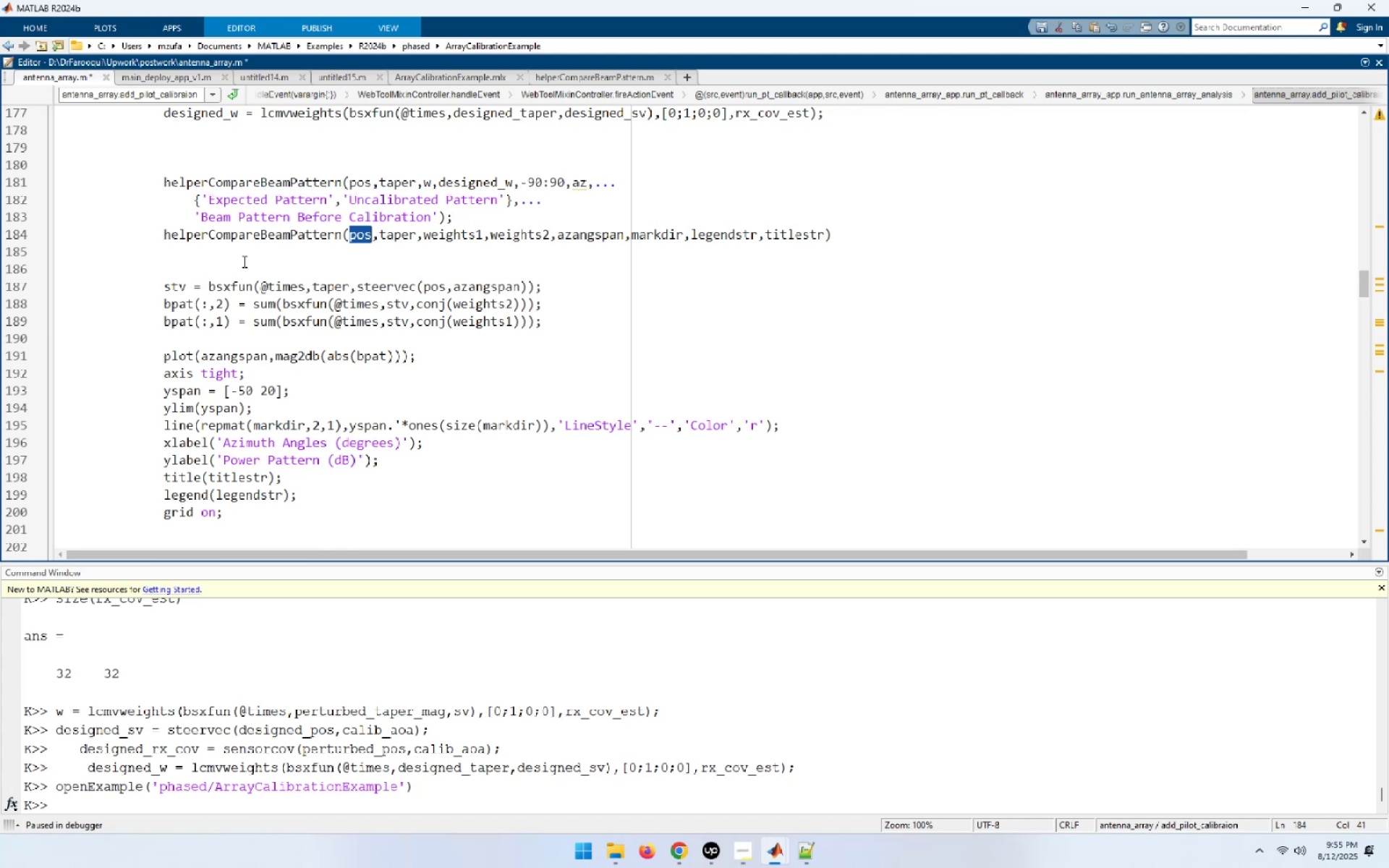 
left_click([233, 261])
 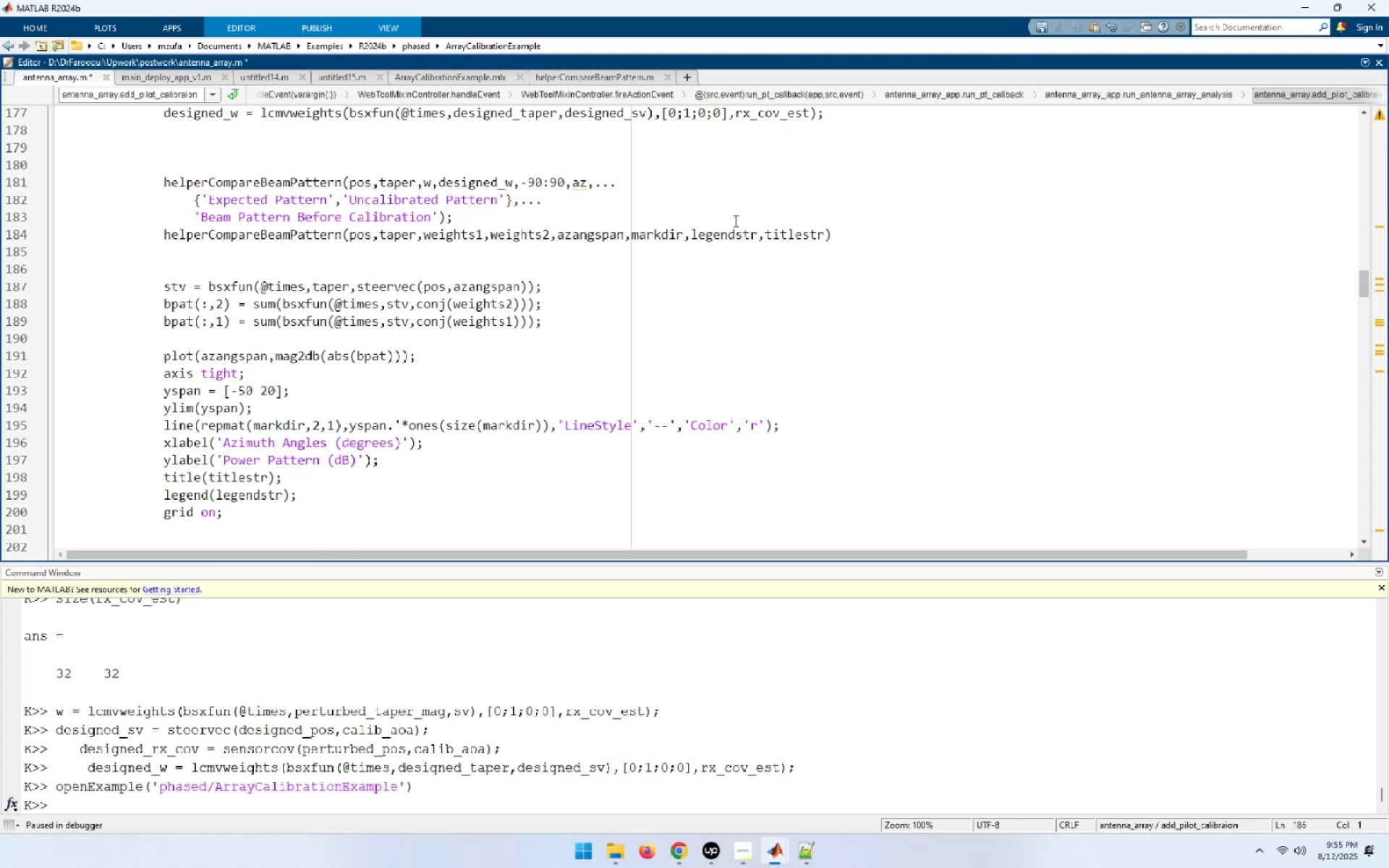 
key(ArrowUp)
 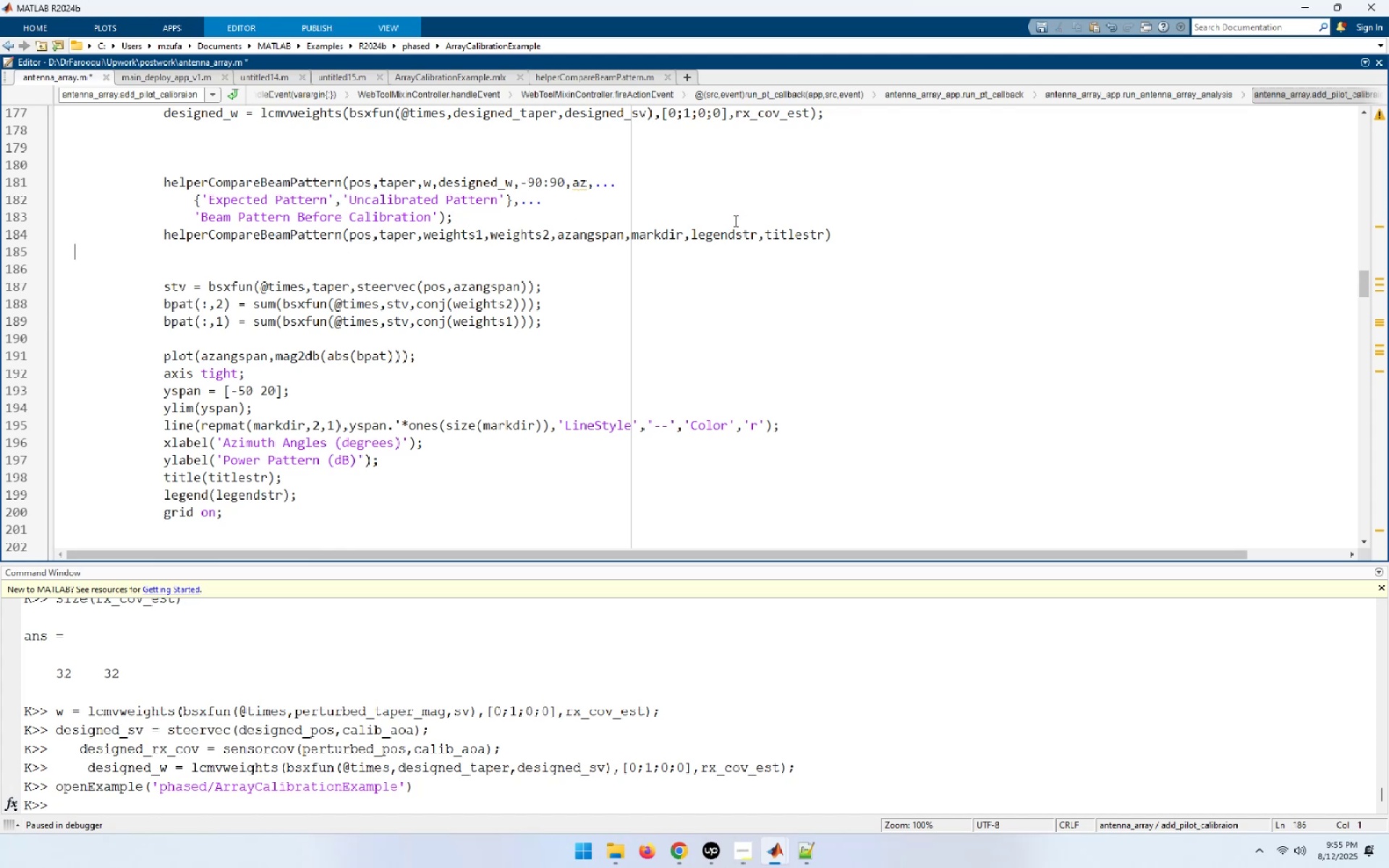 
key(ArrowUp)
 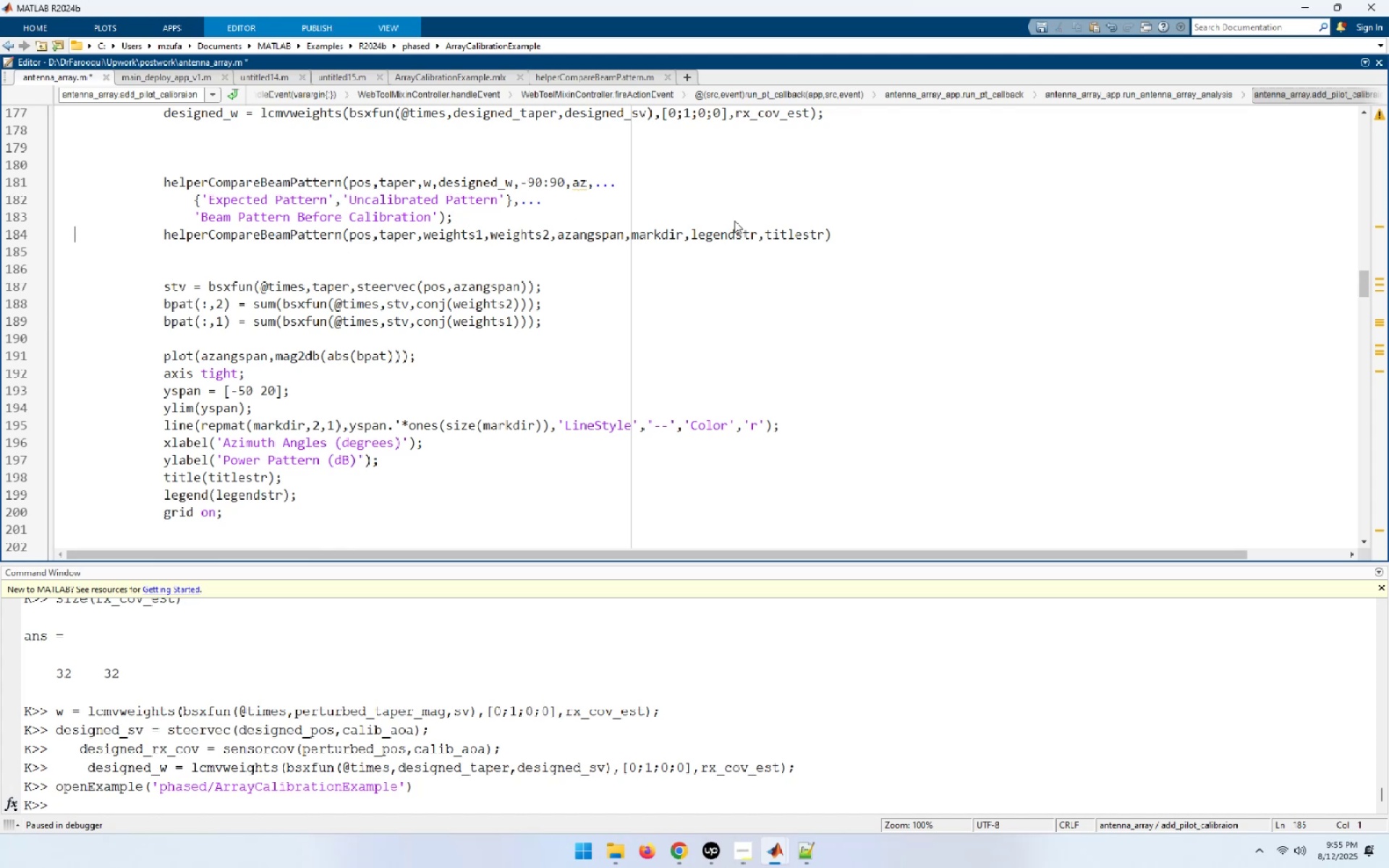 
key(End)
 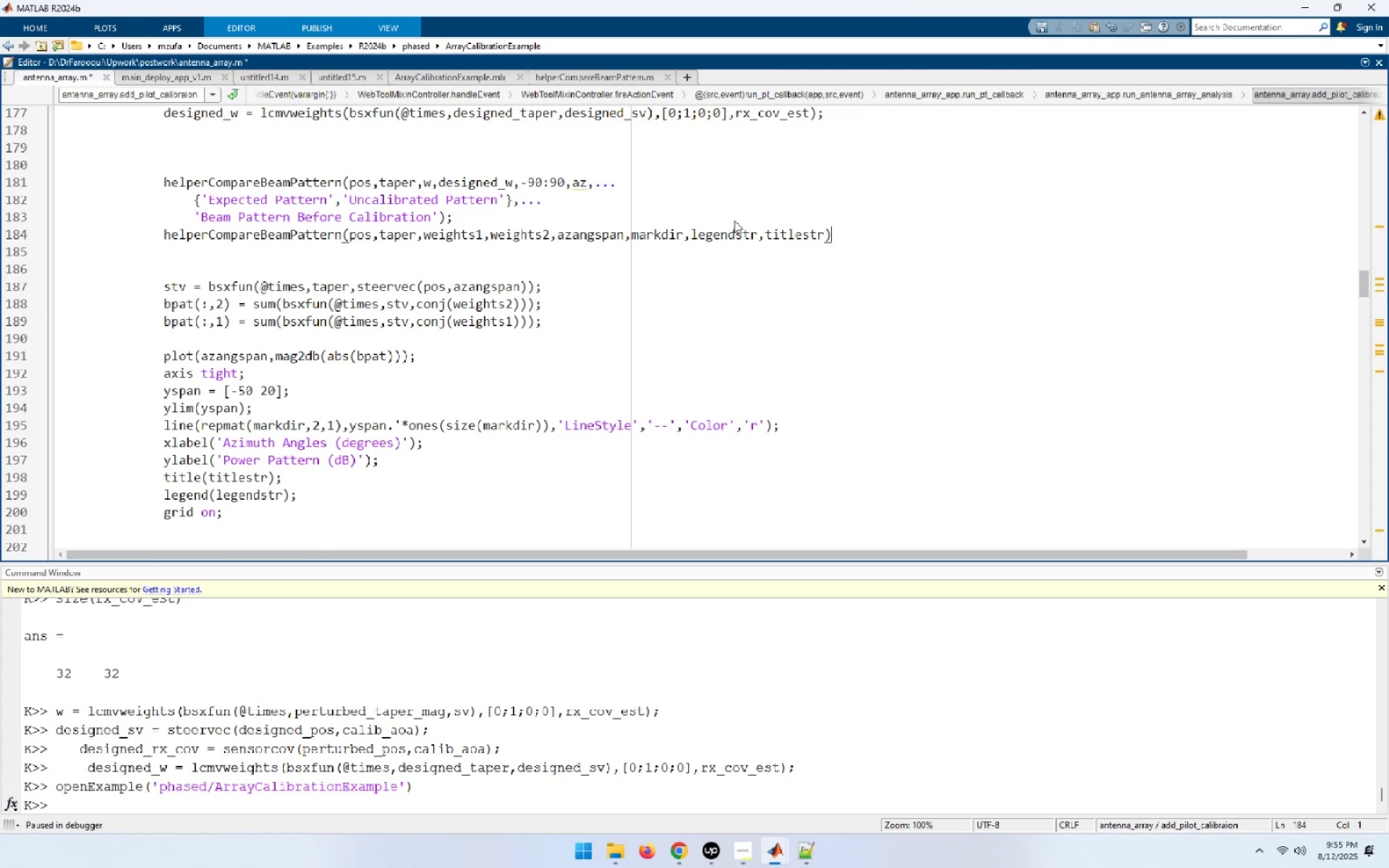 
key(NumpadEnter)
 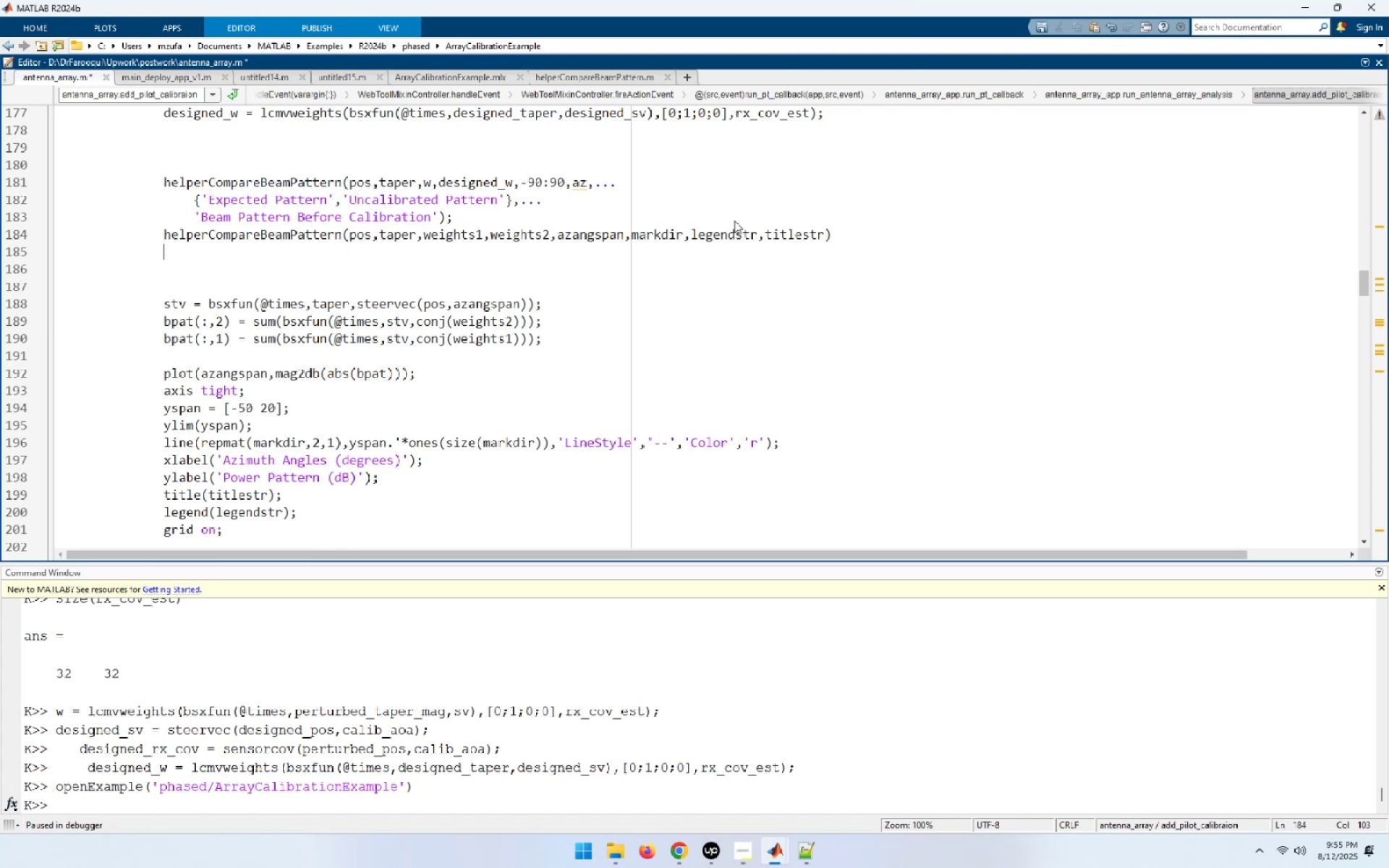 
key(NumpadEnter)
 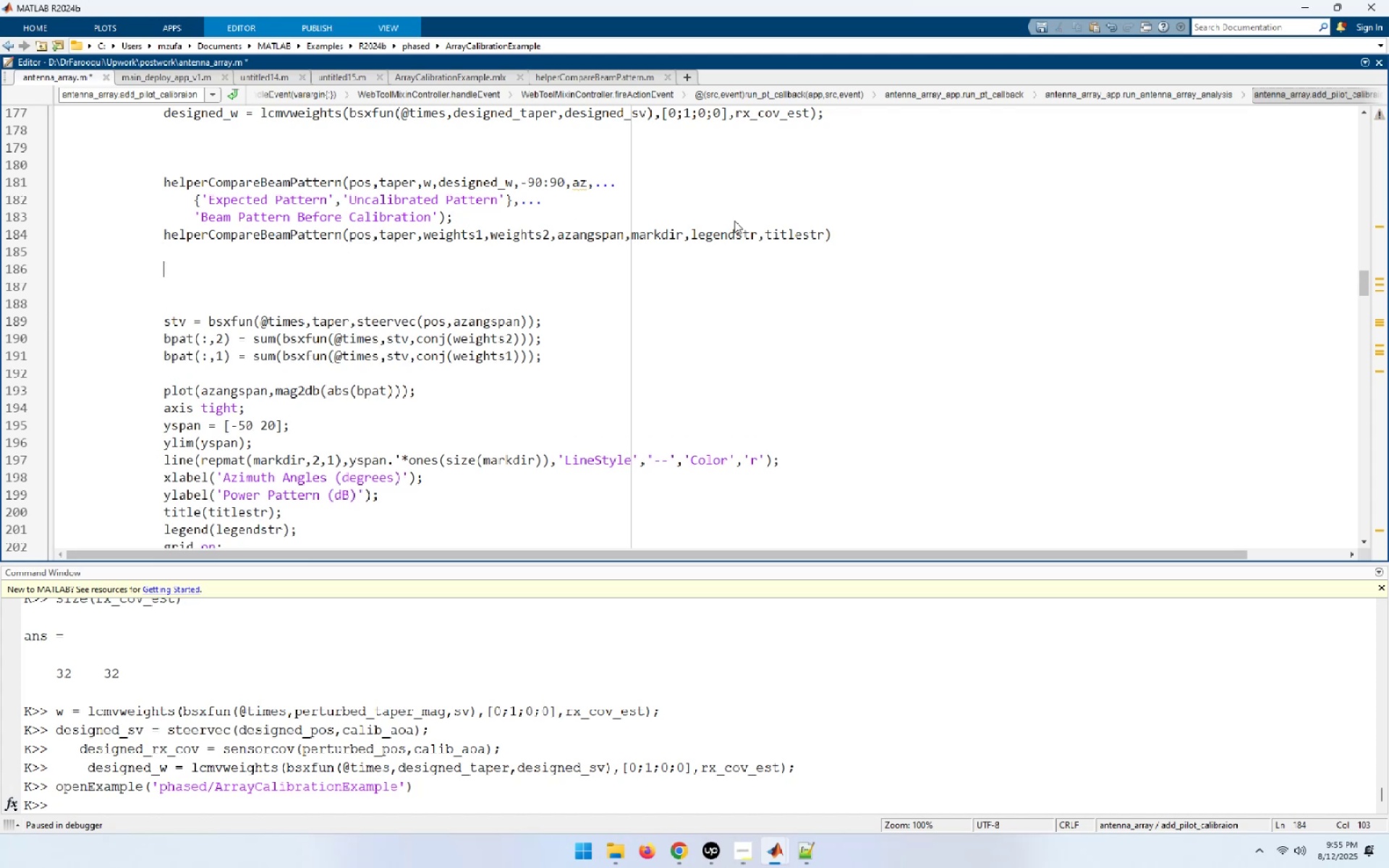 
key(Control+ControlLeft)
 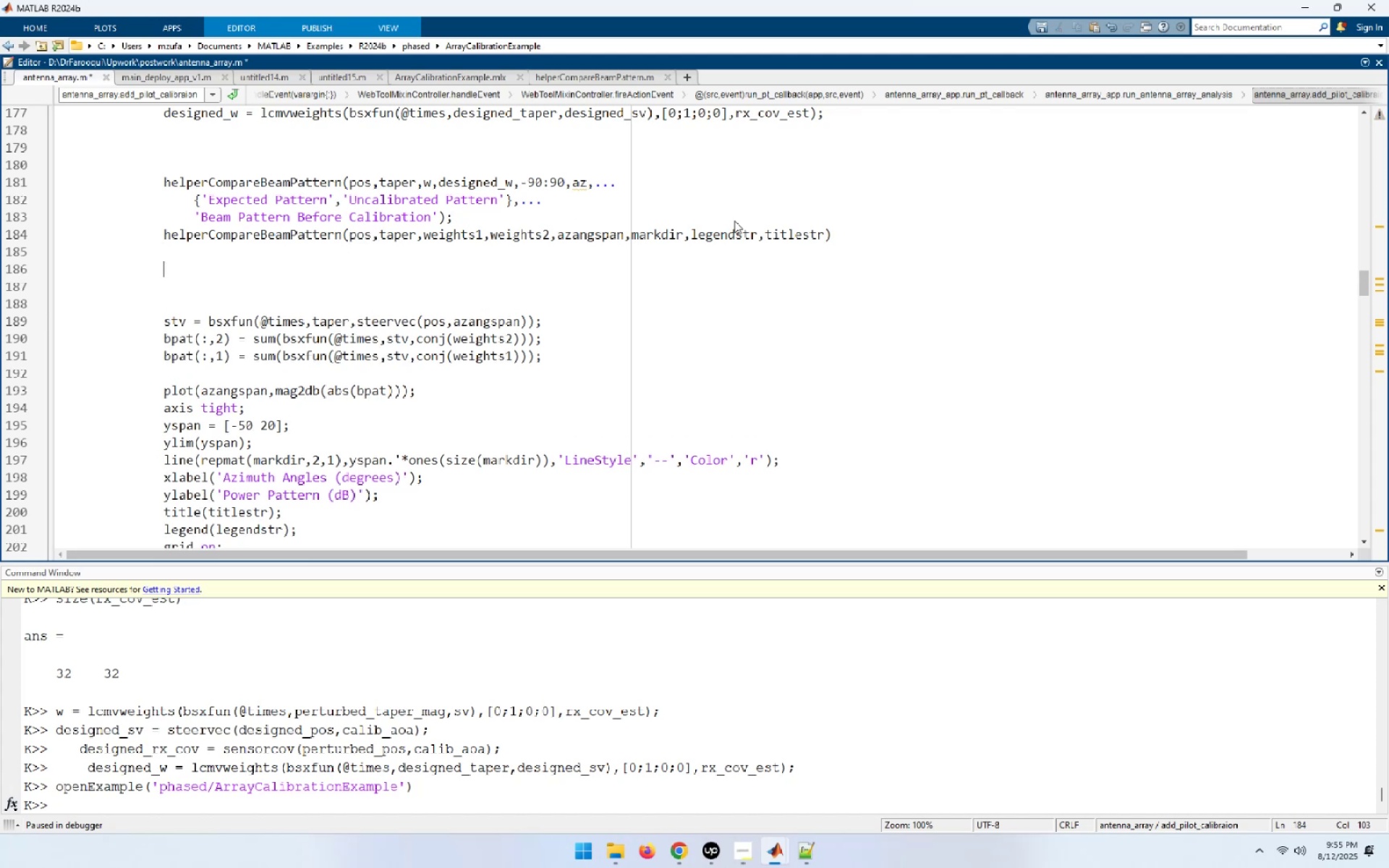 
key(Control+V)
 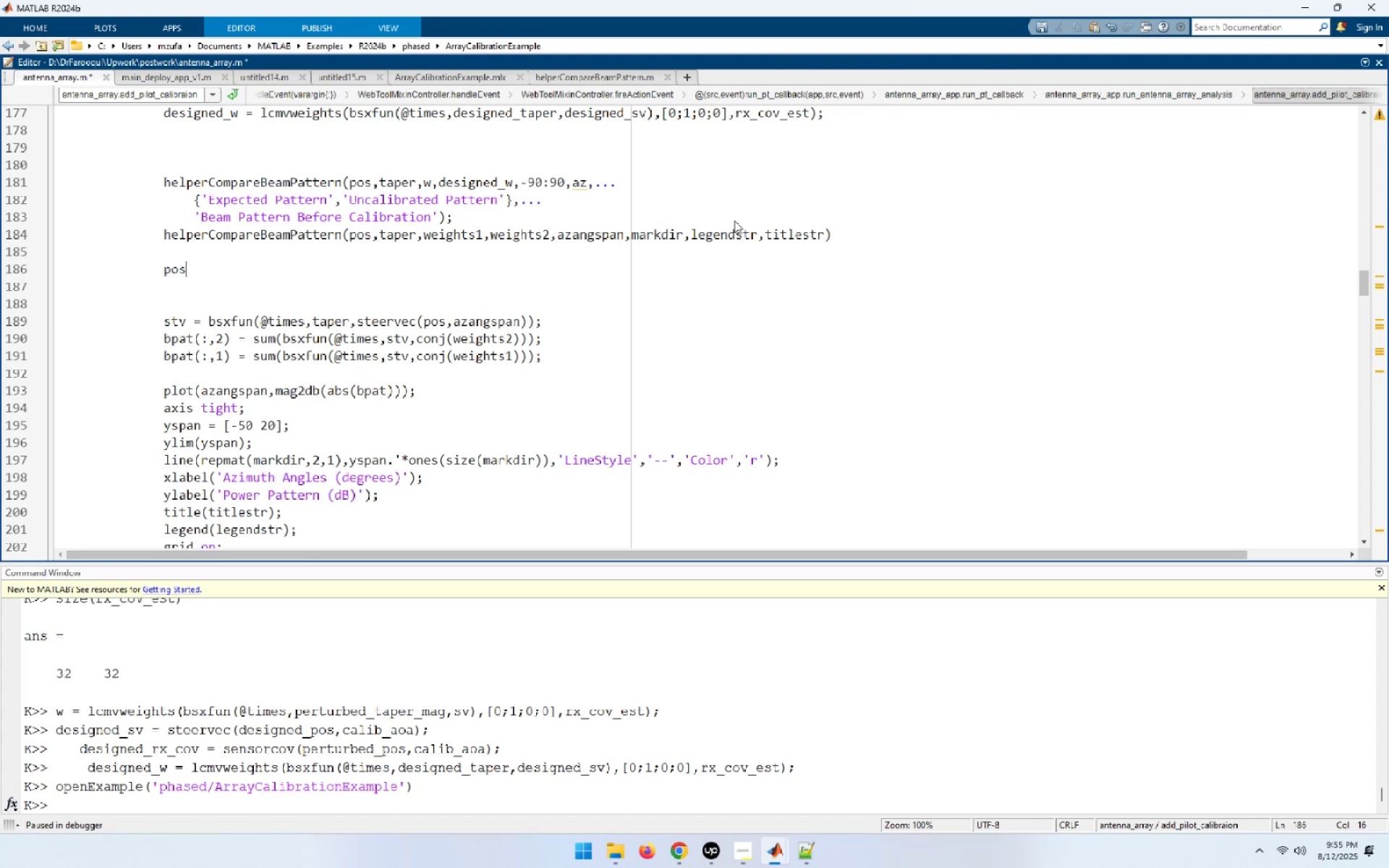 
key(Space)
 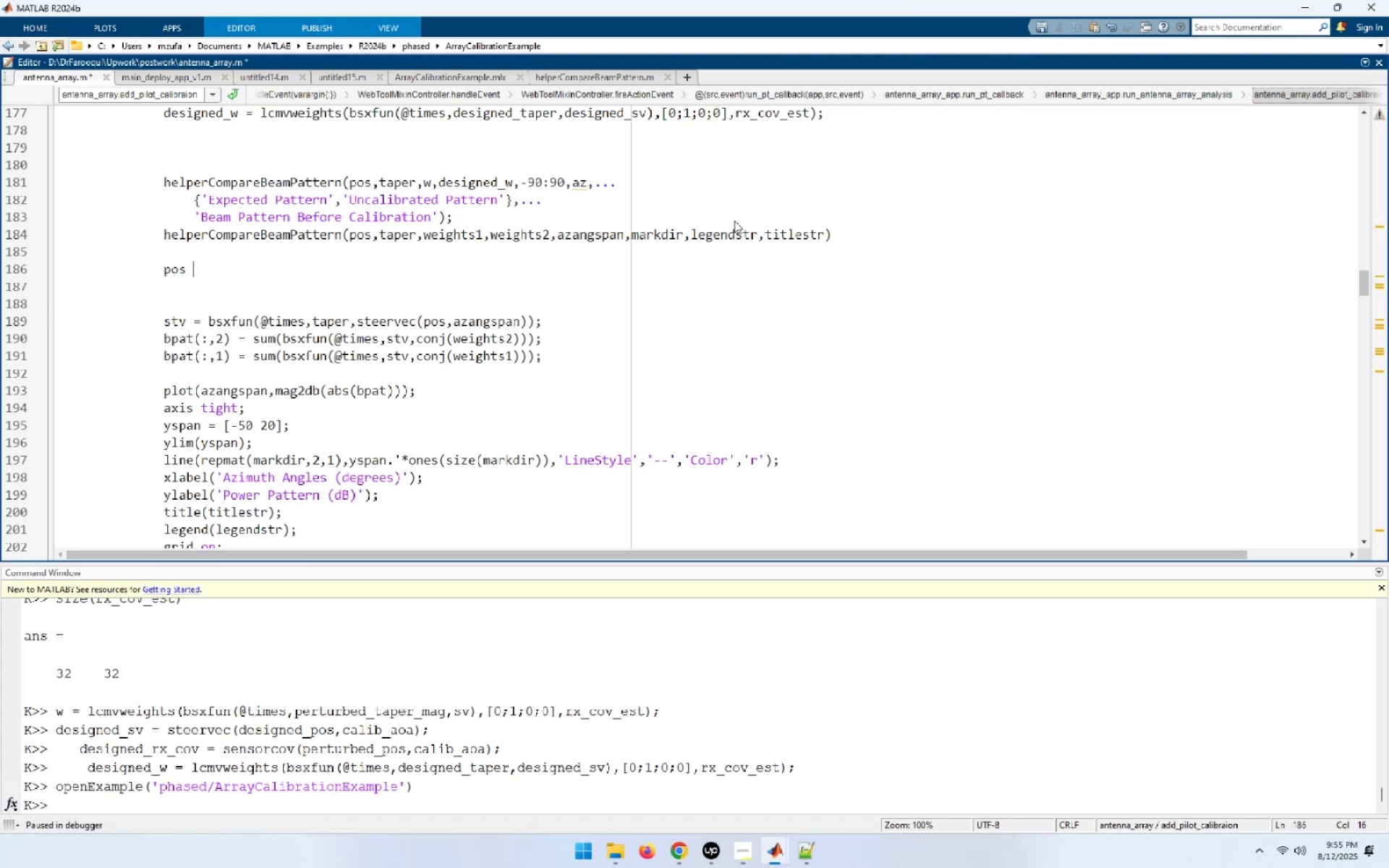 
key(Equal)
 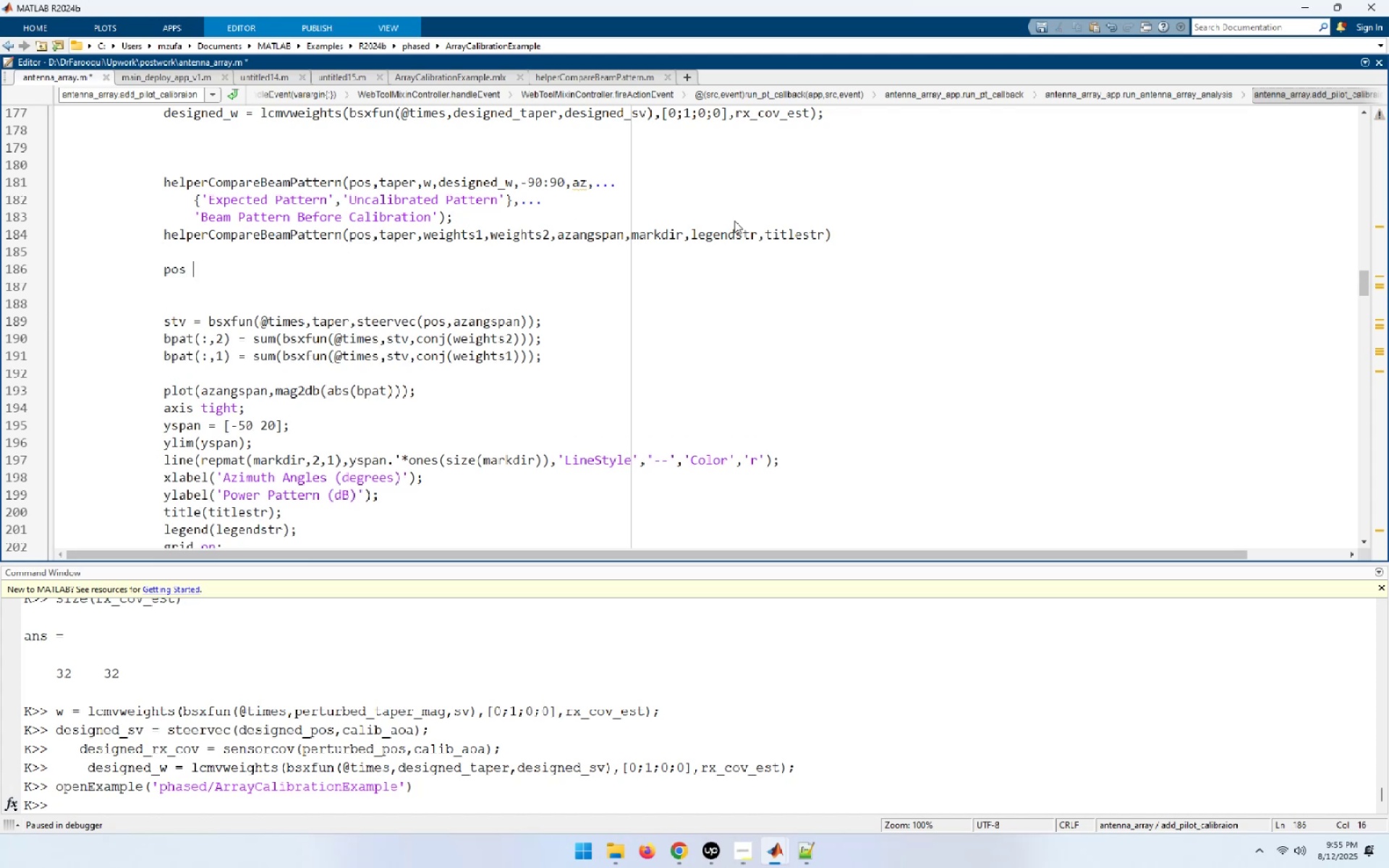 
key(Space)
 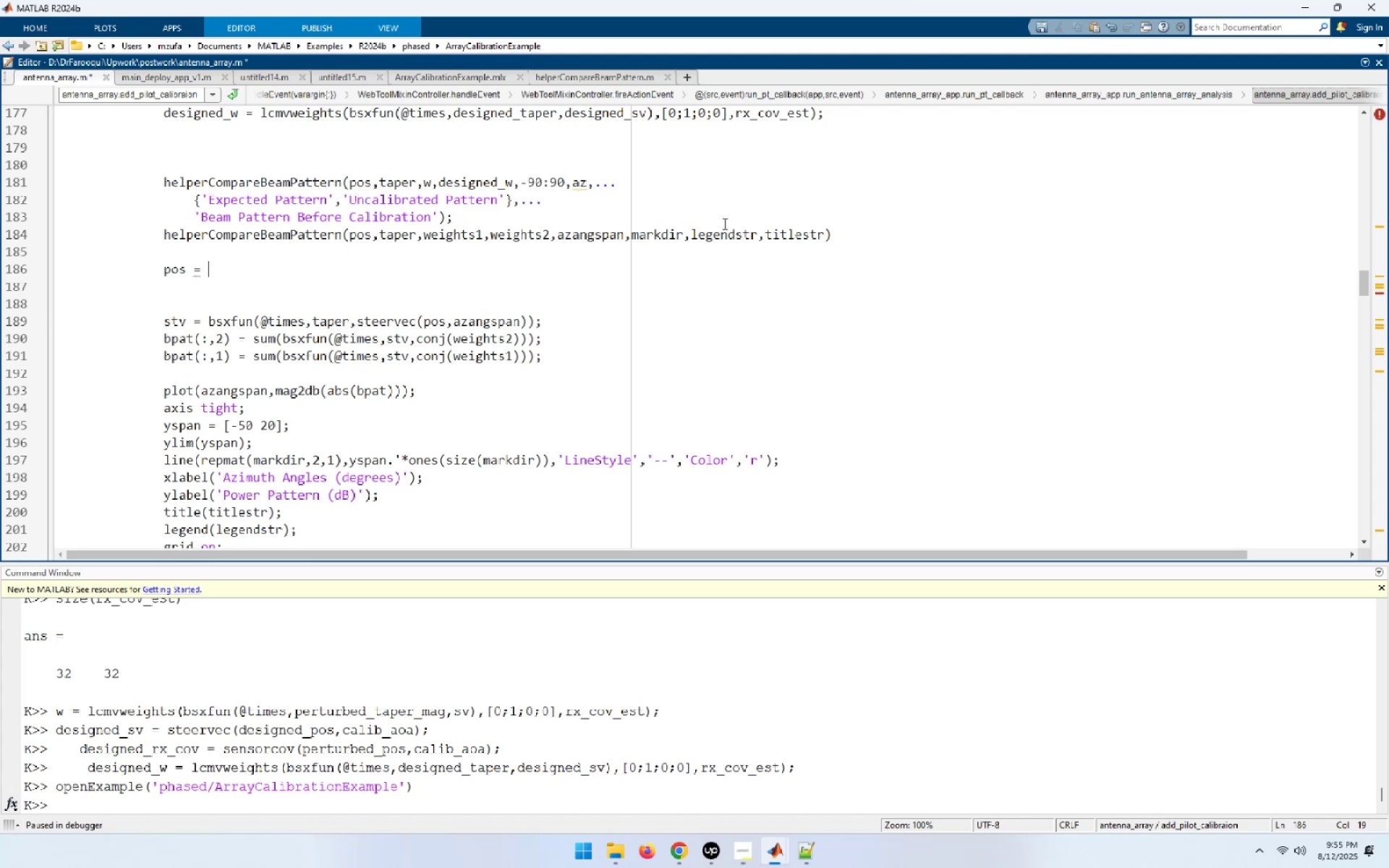 
scroll: coordinate [462, 222], scroll_direction: up, amount: 2.0
 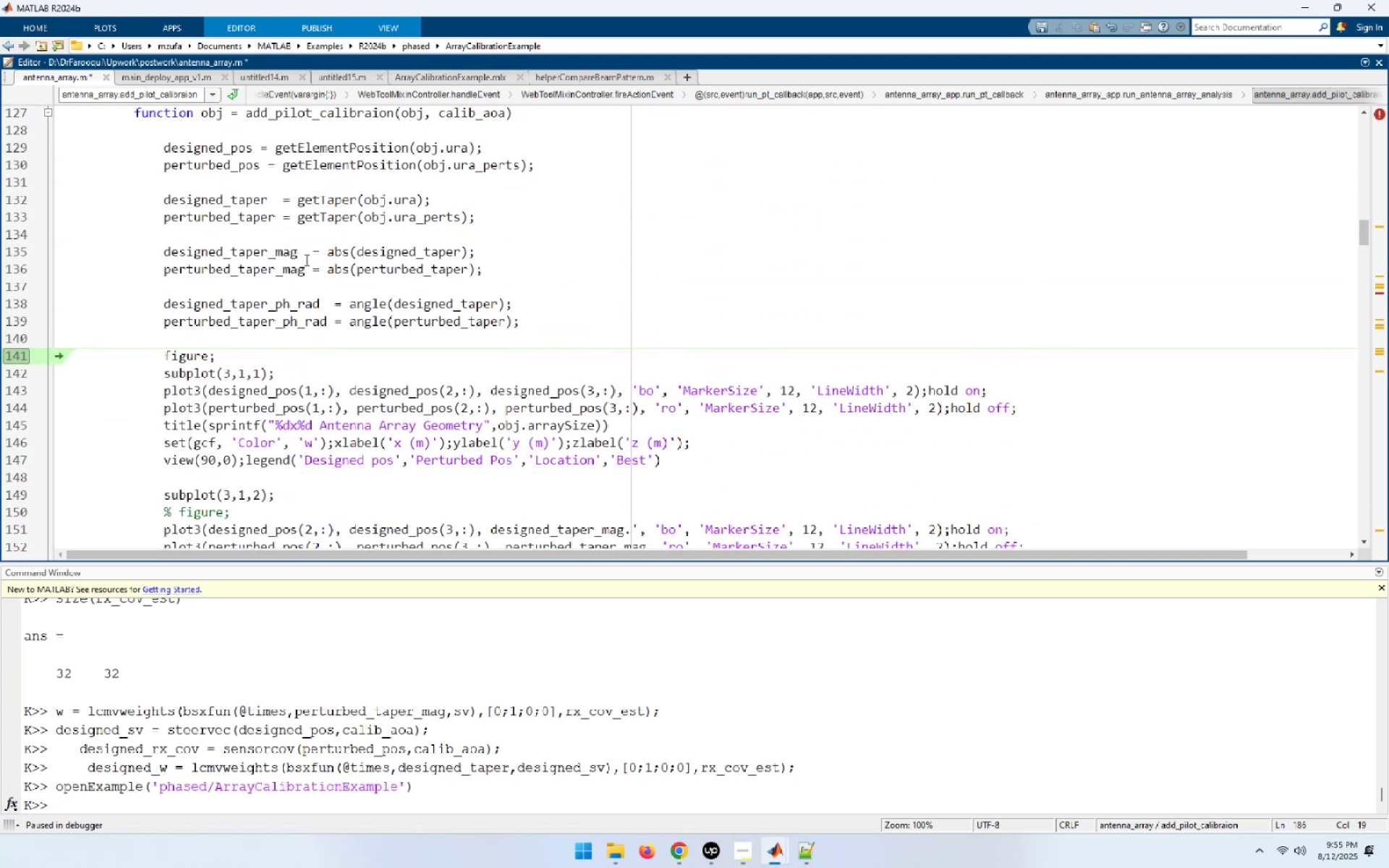 
left_click([218, 169])
 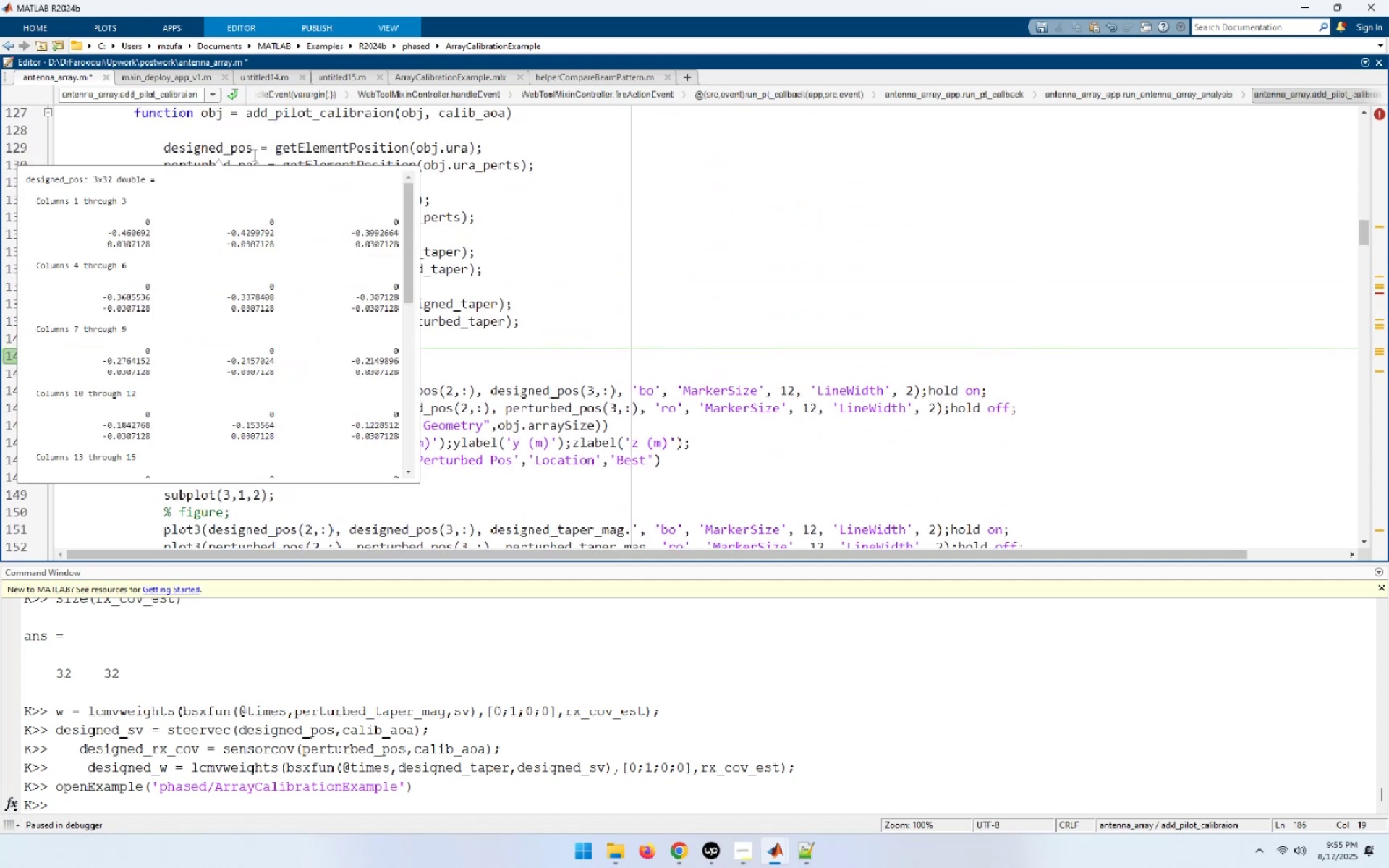 
left_click([254, 155])
 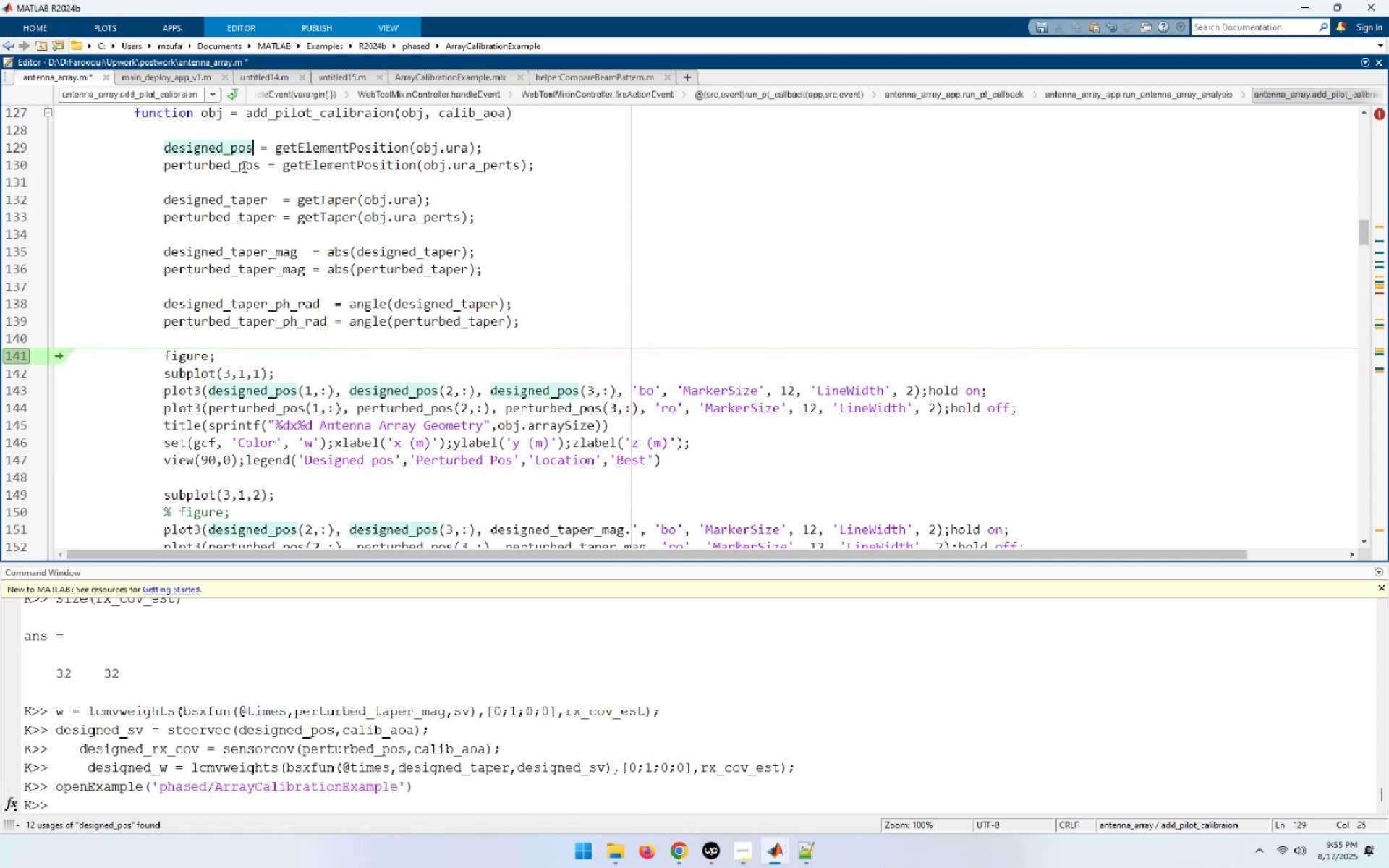 
double_click([243, 166])
 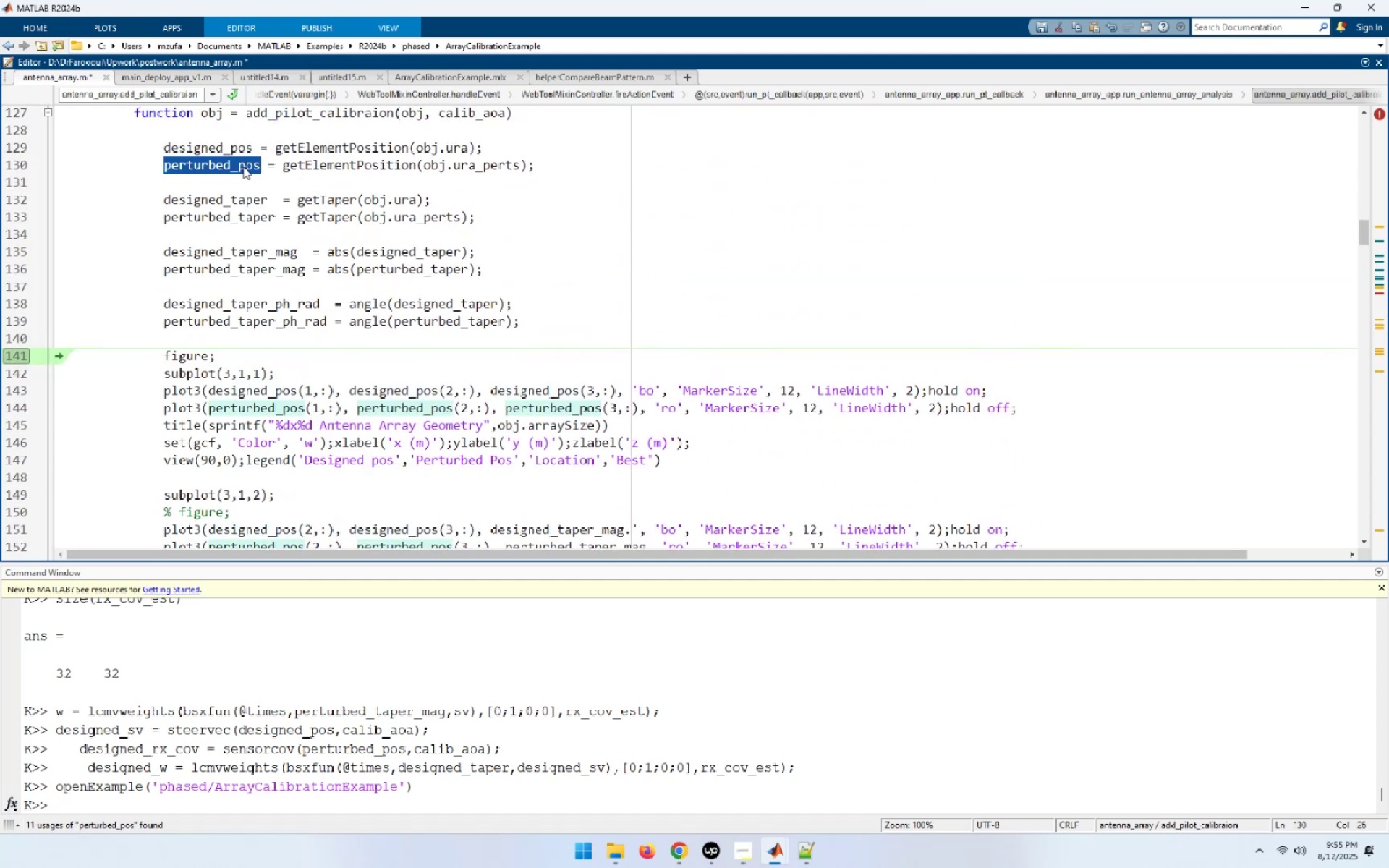 
key(Control+C)
 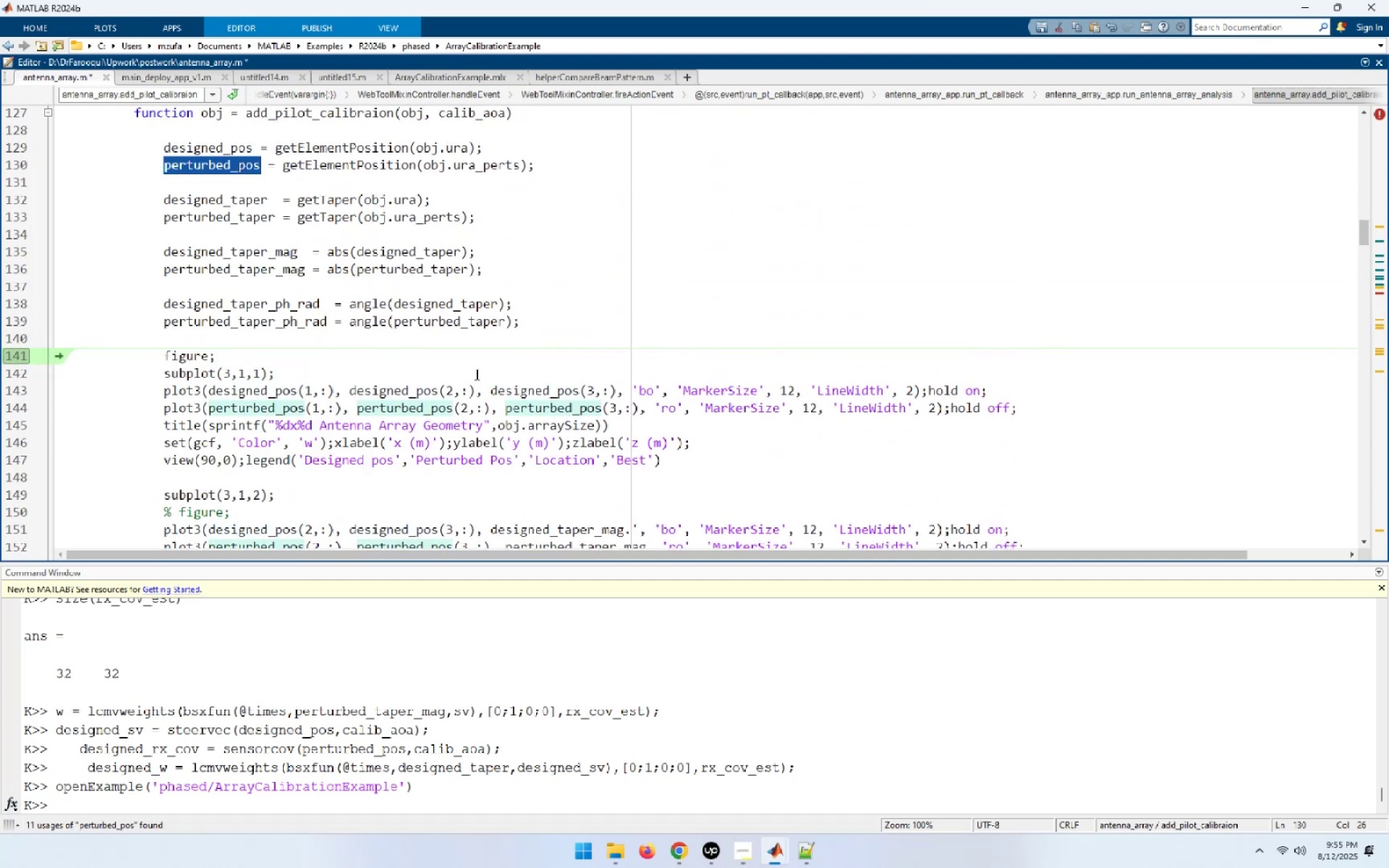 
scroll: coordinate [496, 399], scroll_direction: down, amount: 7.0
 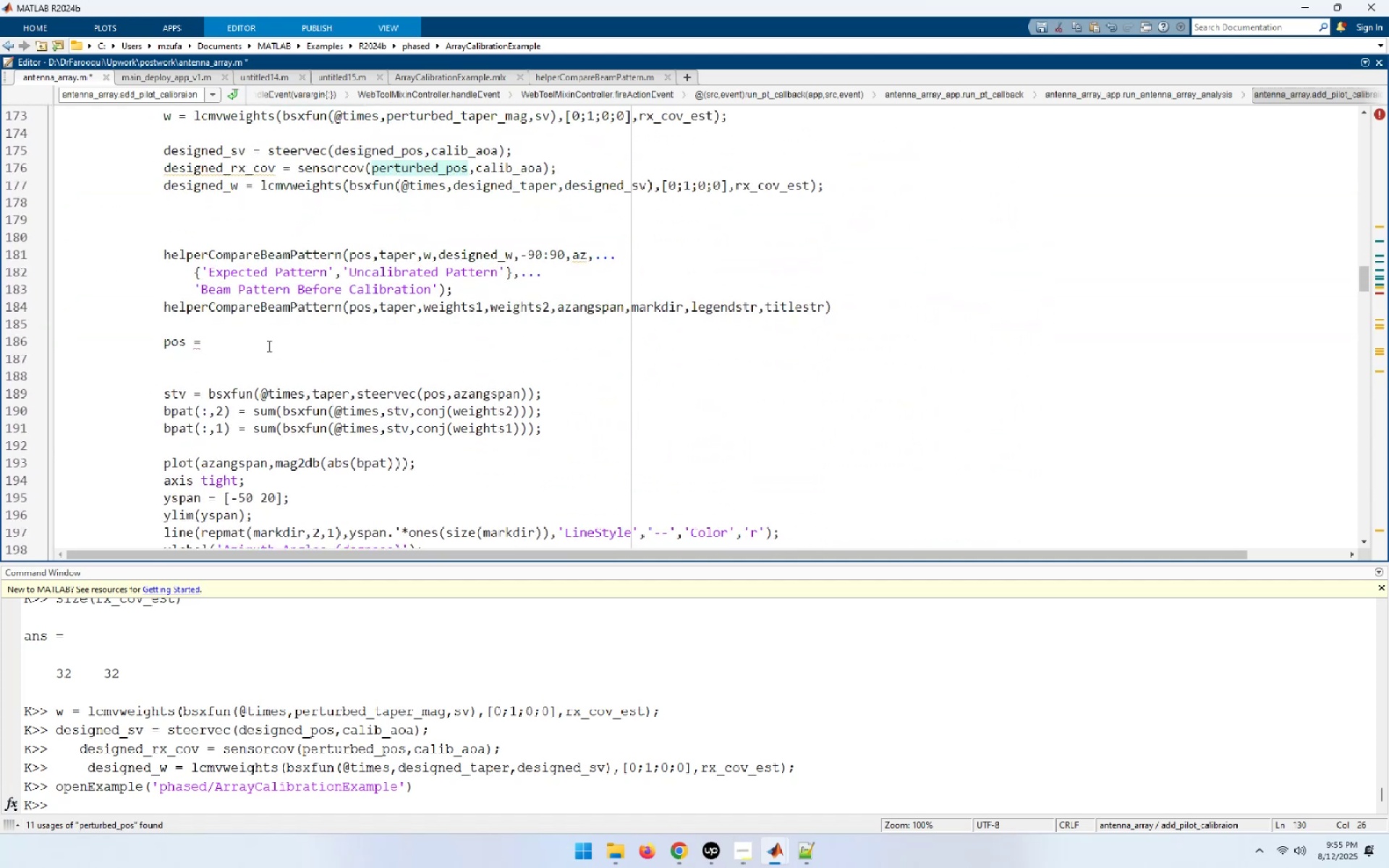 
left_click([236, 339])
 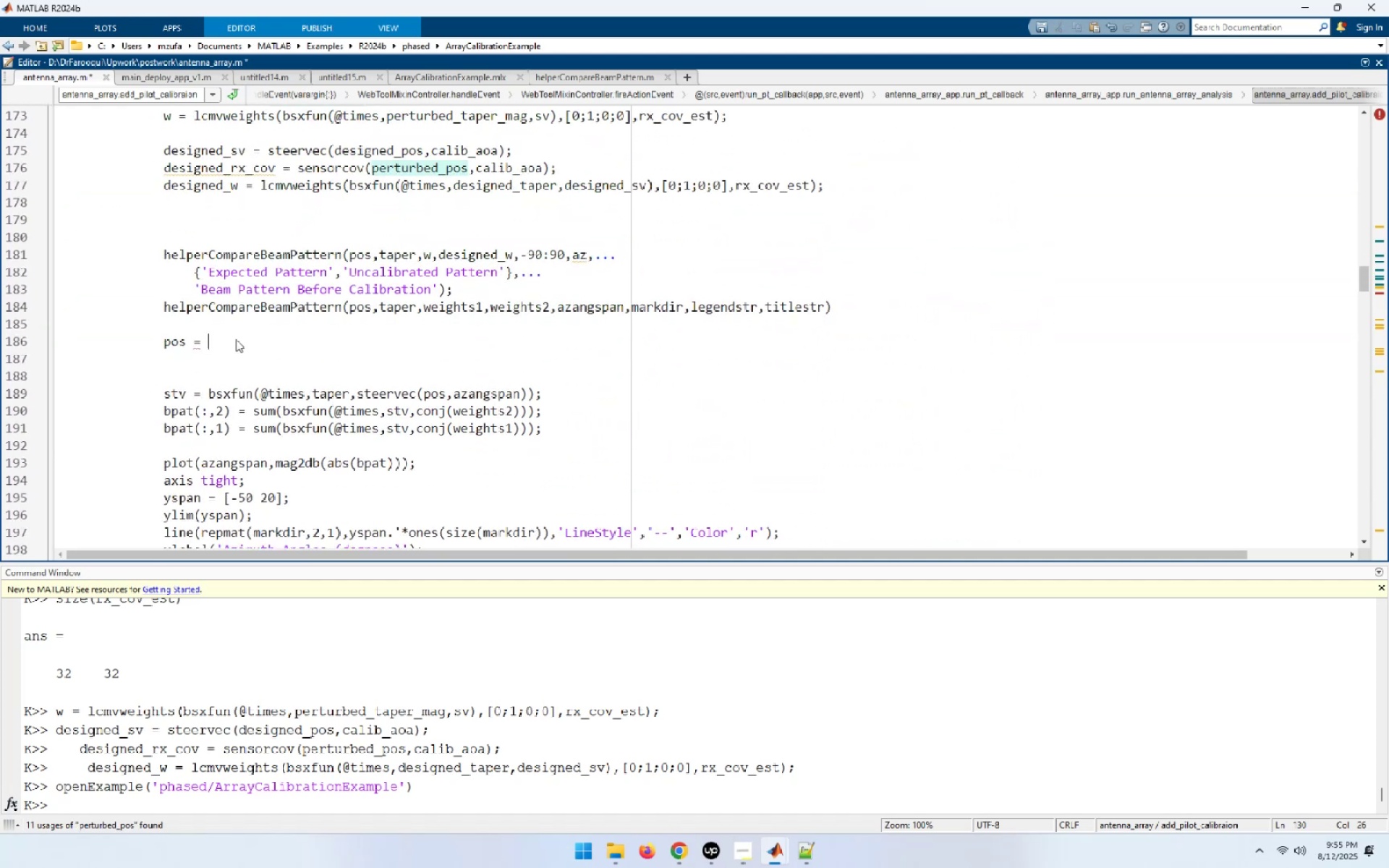 
key(Control+ControlLeft)
 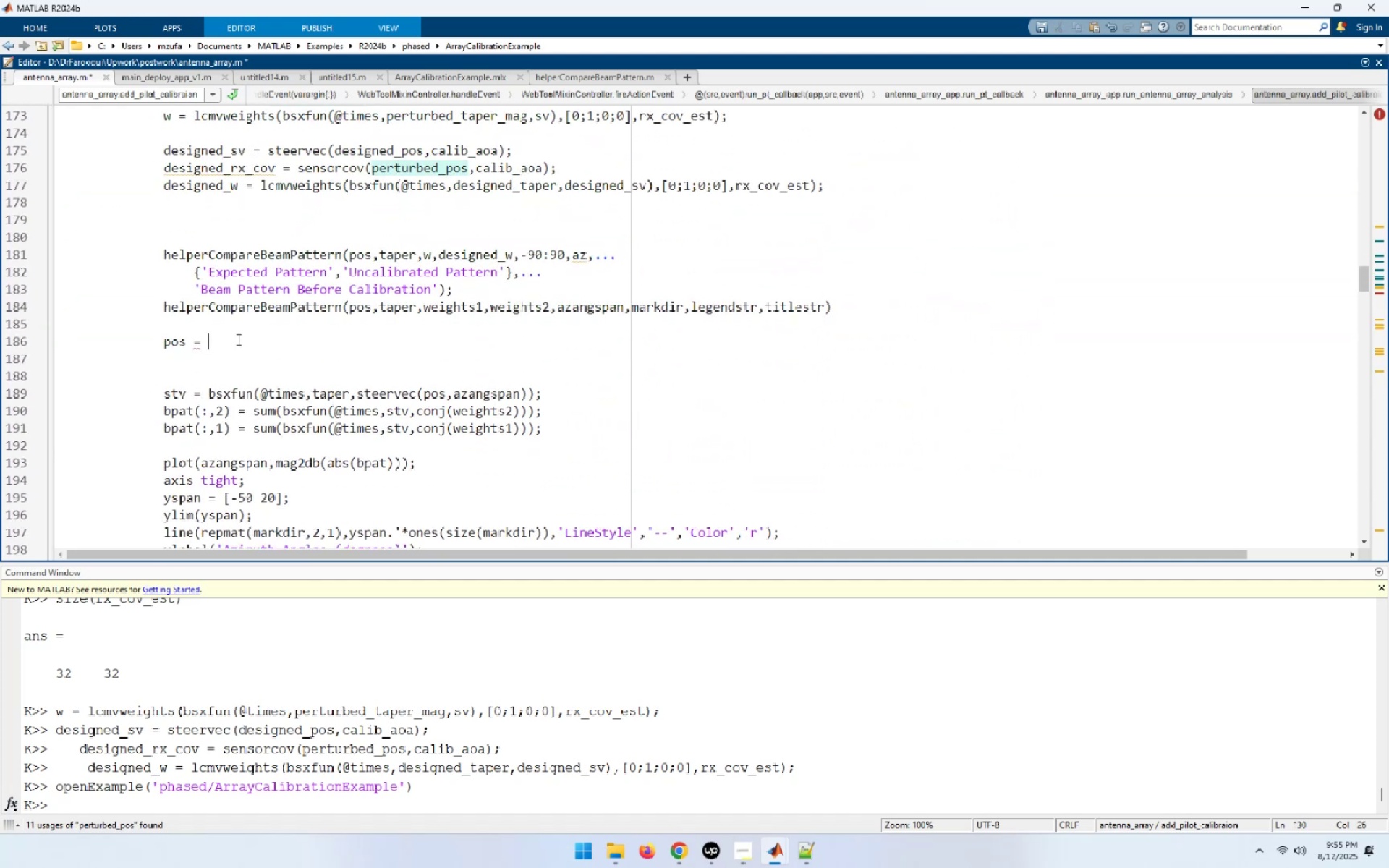 
key(Control+V)
 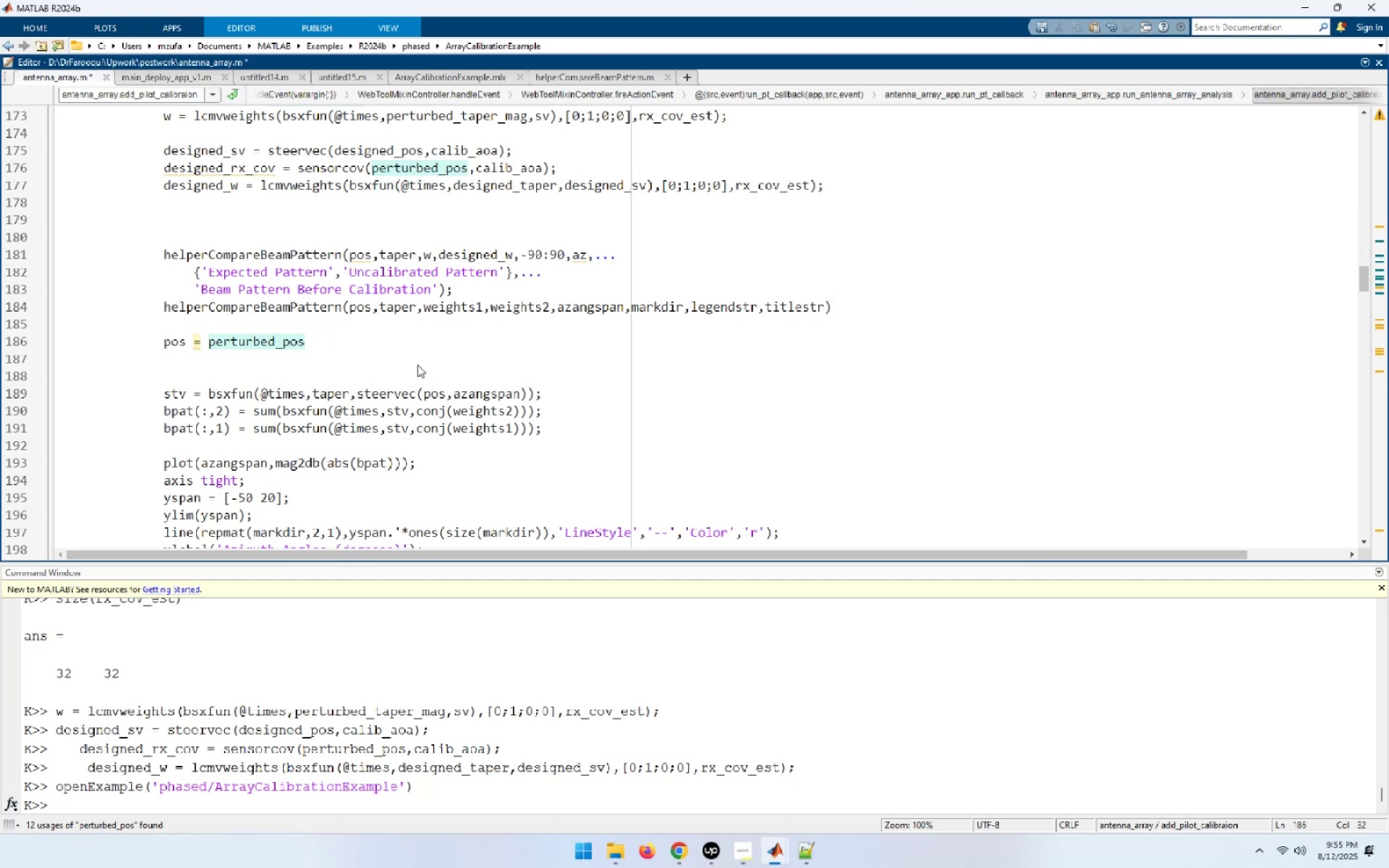 
key(Semicolon)
 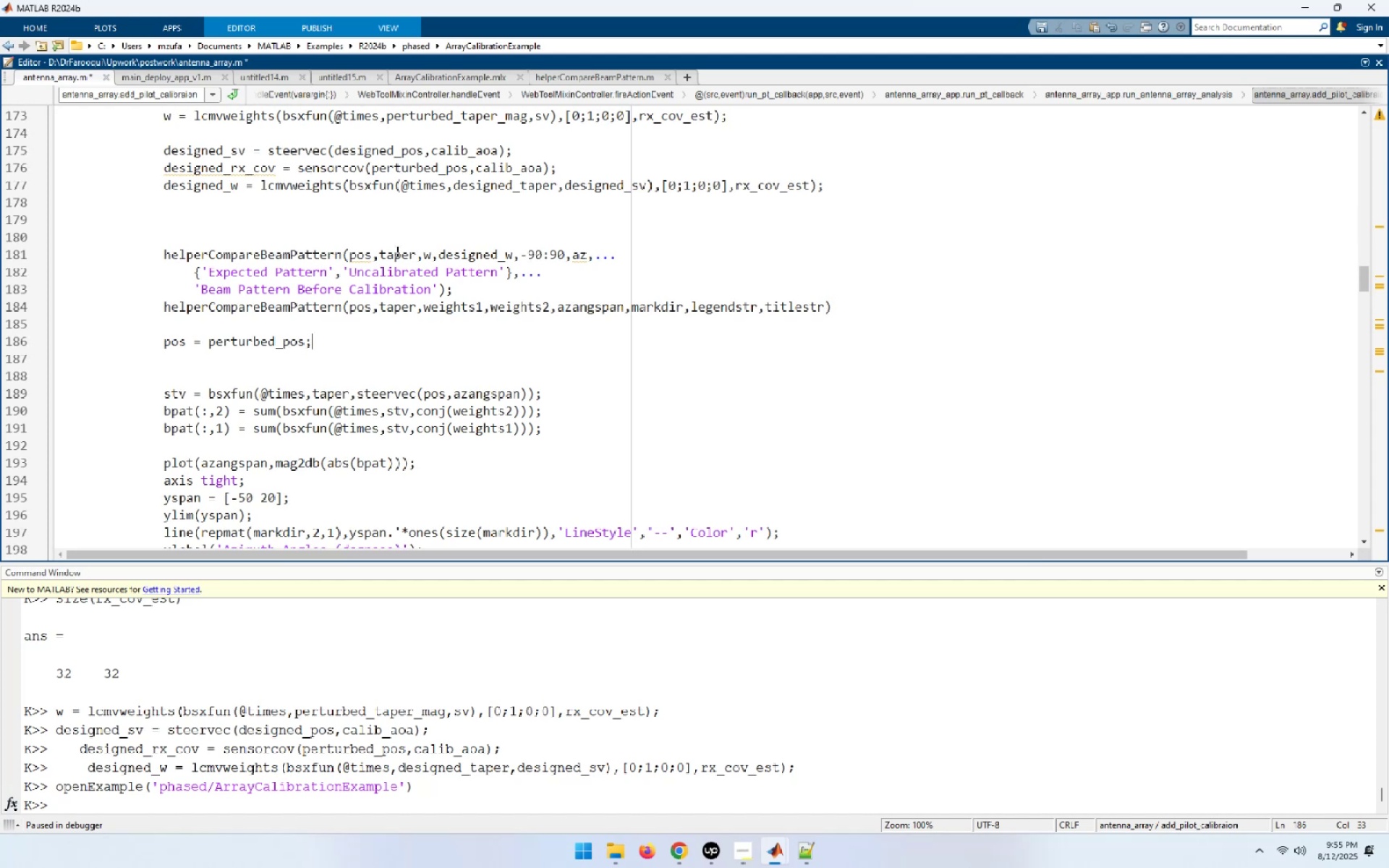 
wait(21.52)
 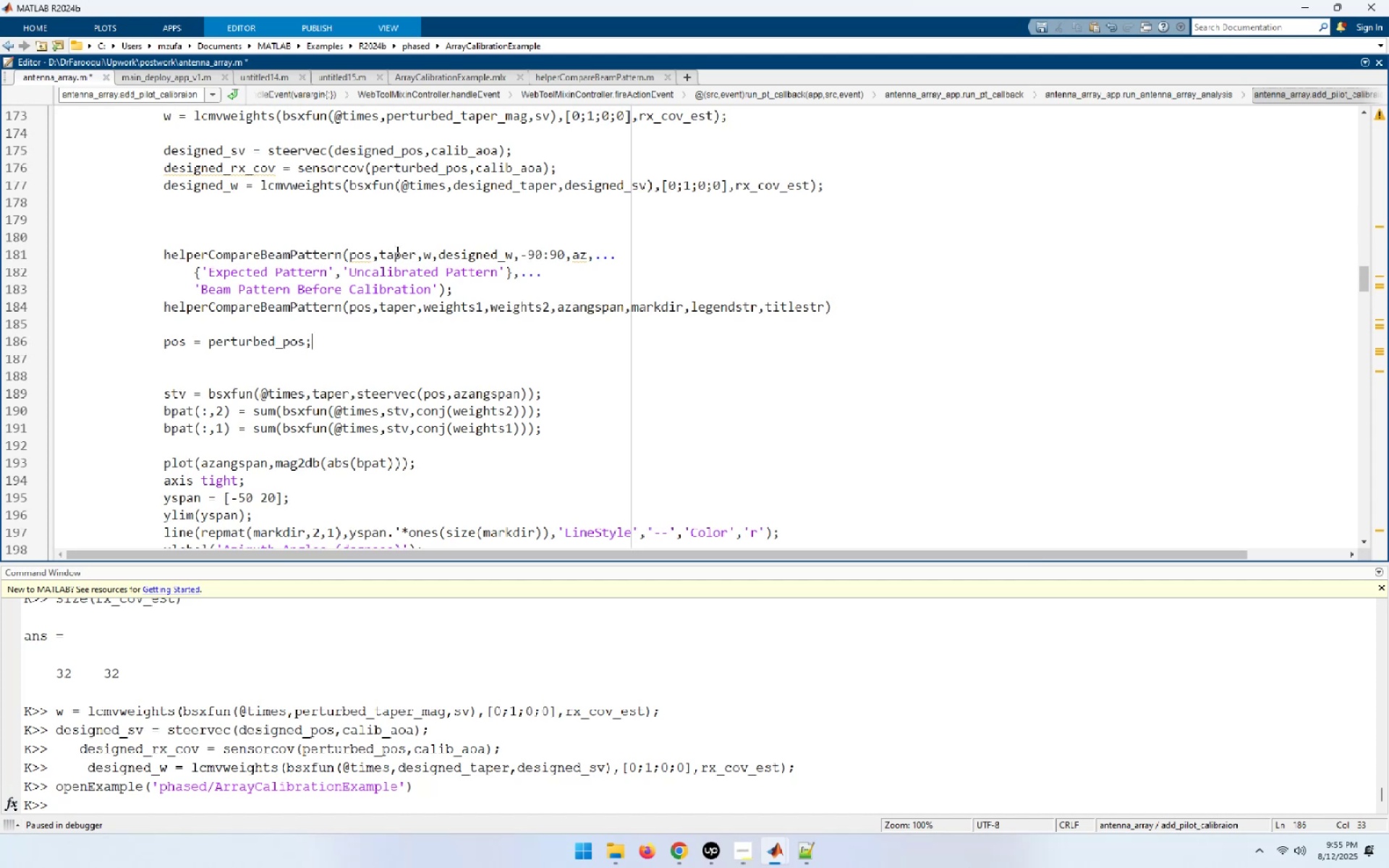 
left_click([464, 75])
 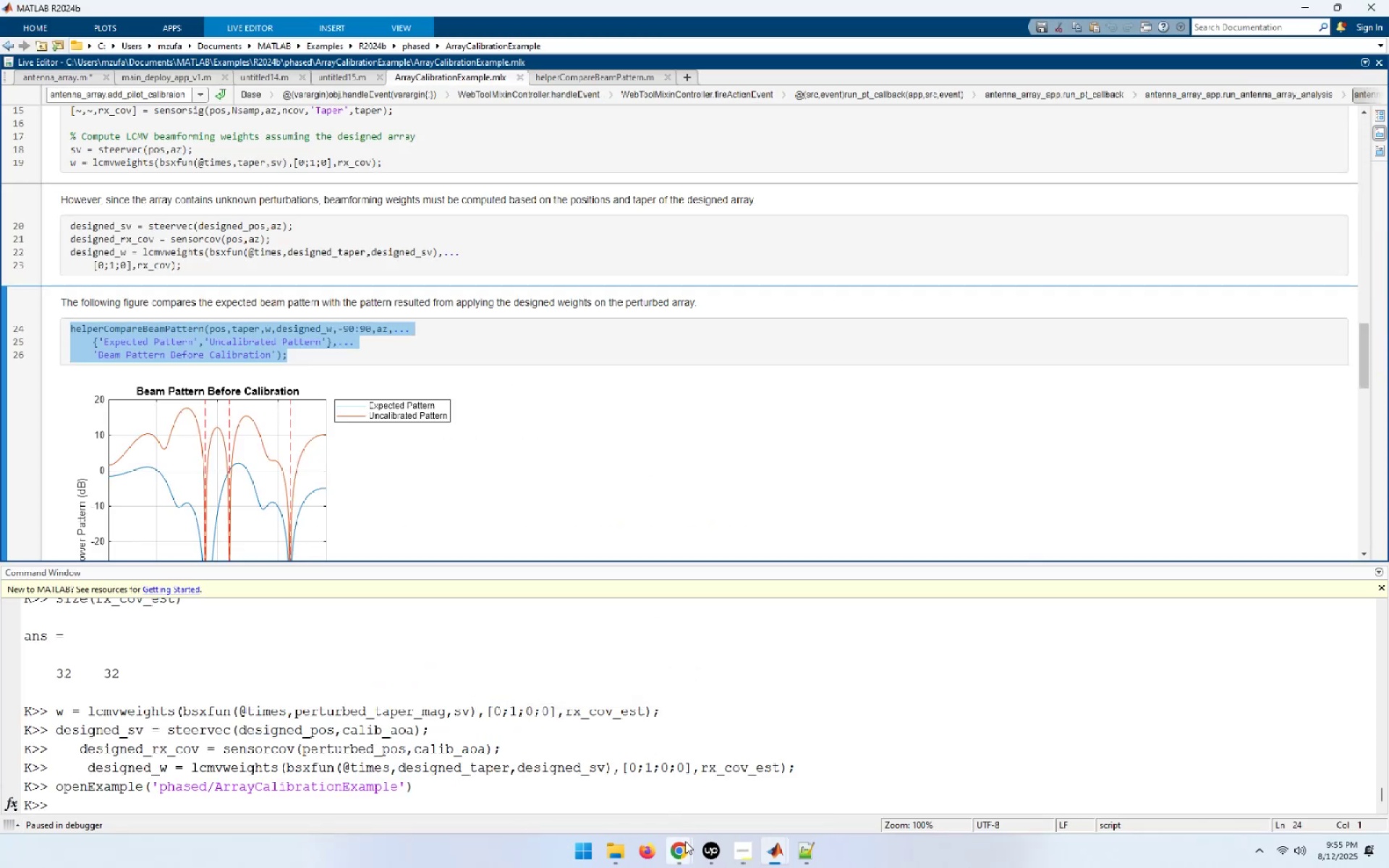 
left_click([623, 749])
 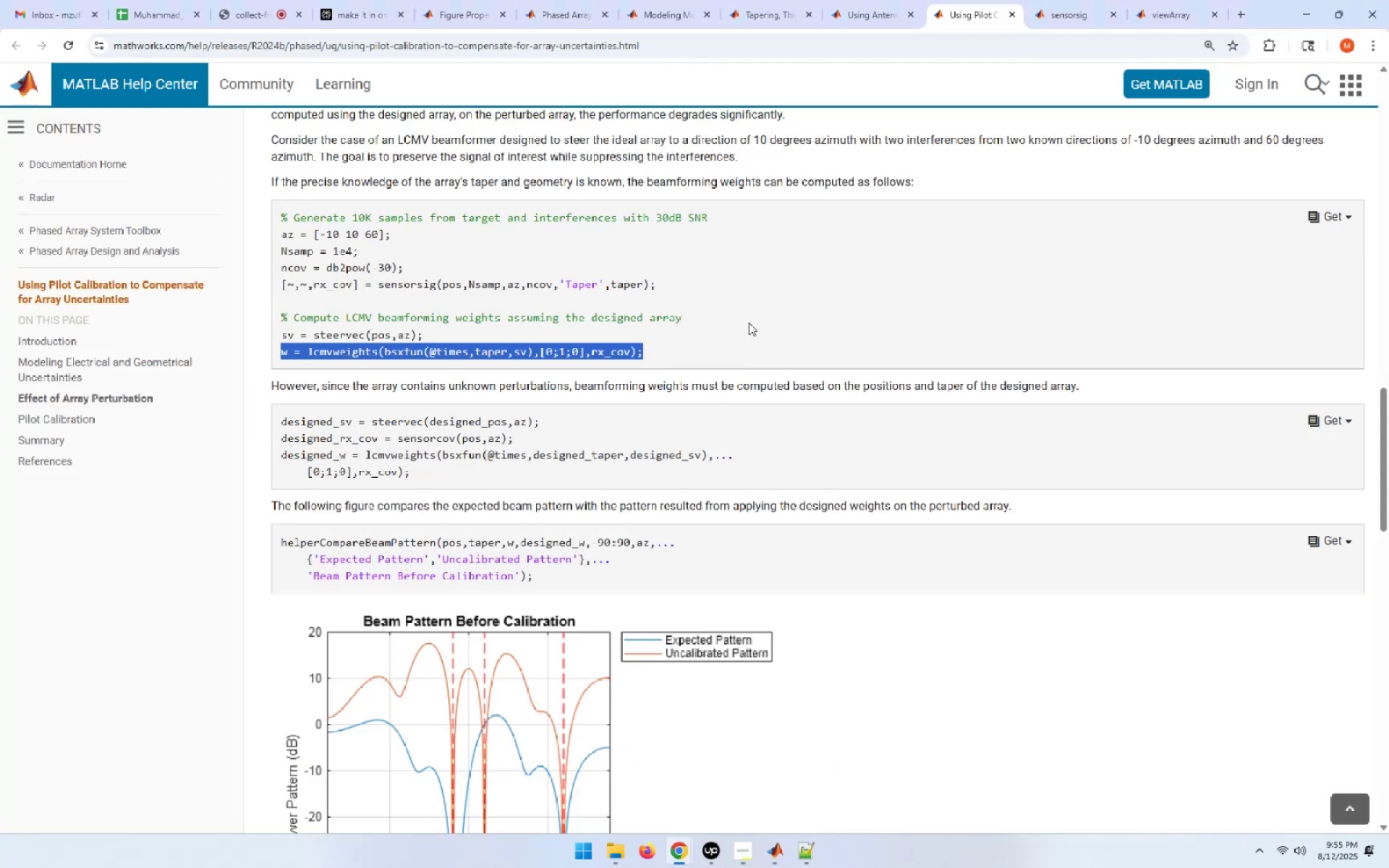 
left_click([749, 323])
 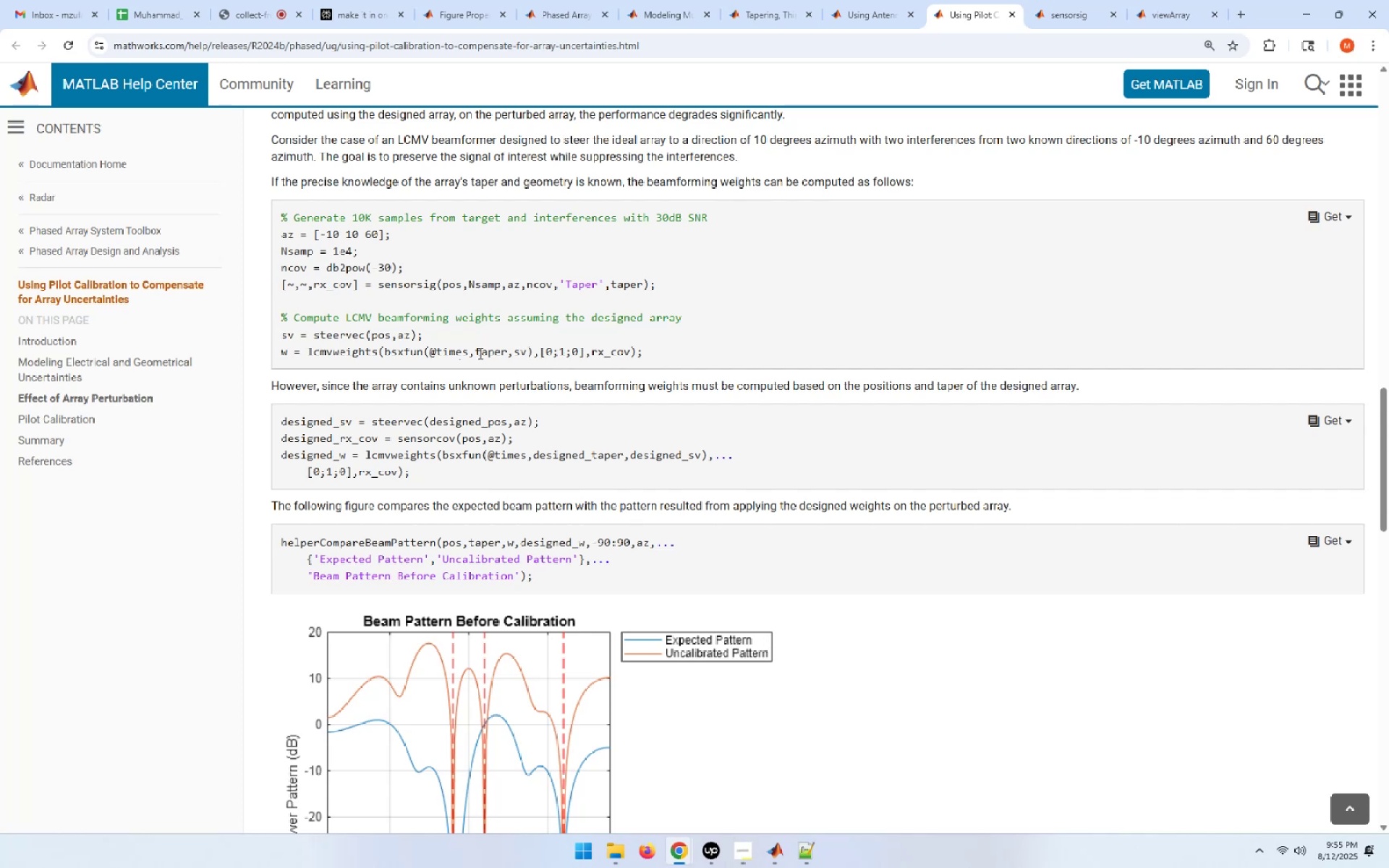 
wait(6.0)
 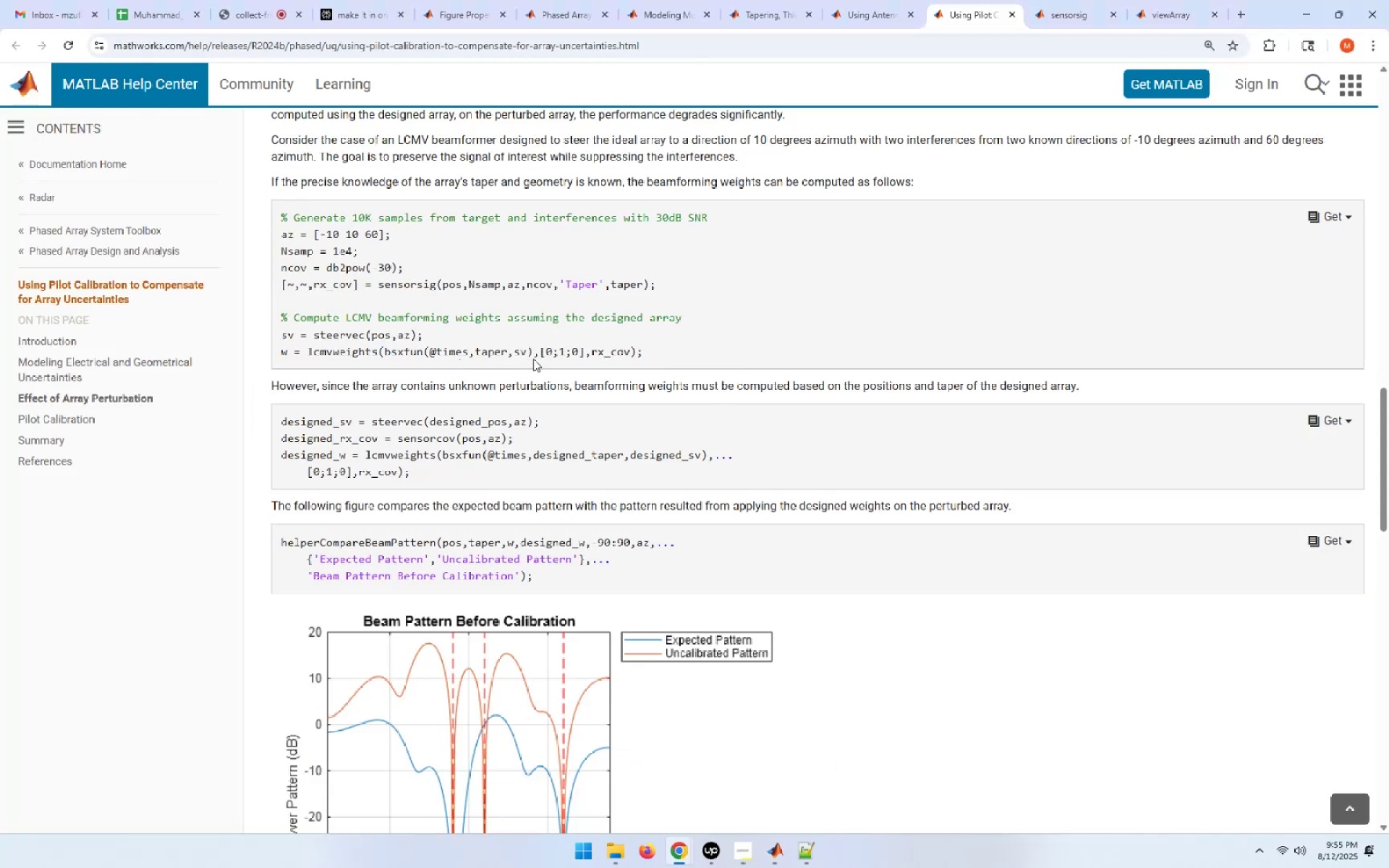 
double_click([493, 348])
 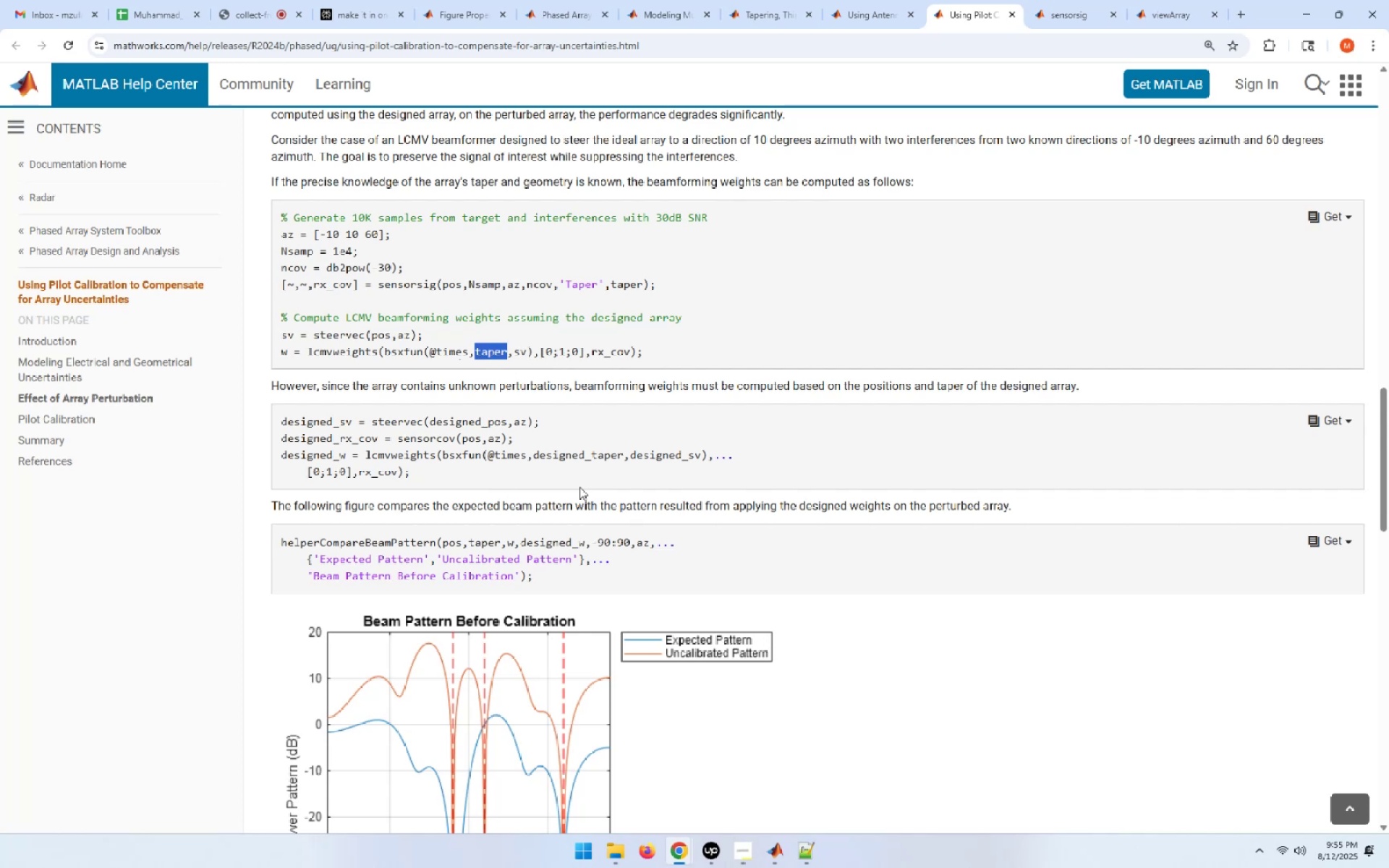 
scroll: coordinate [584, 485], scroll_direction: up, amount: 7.0
 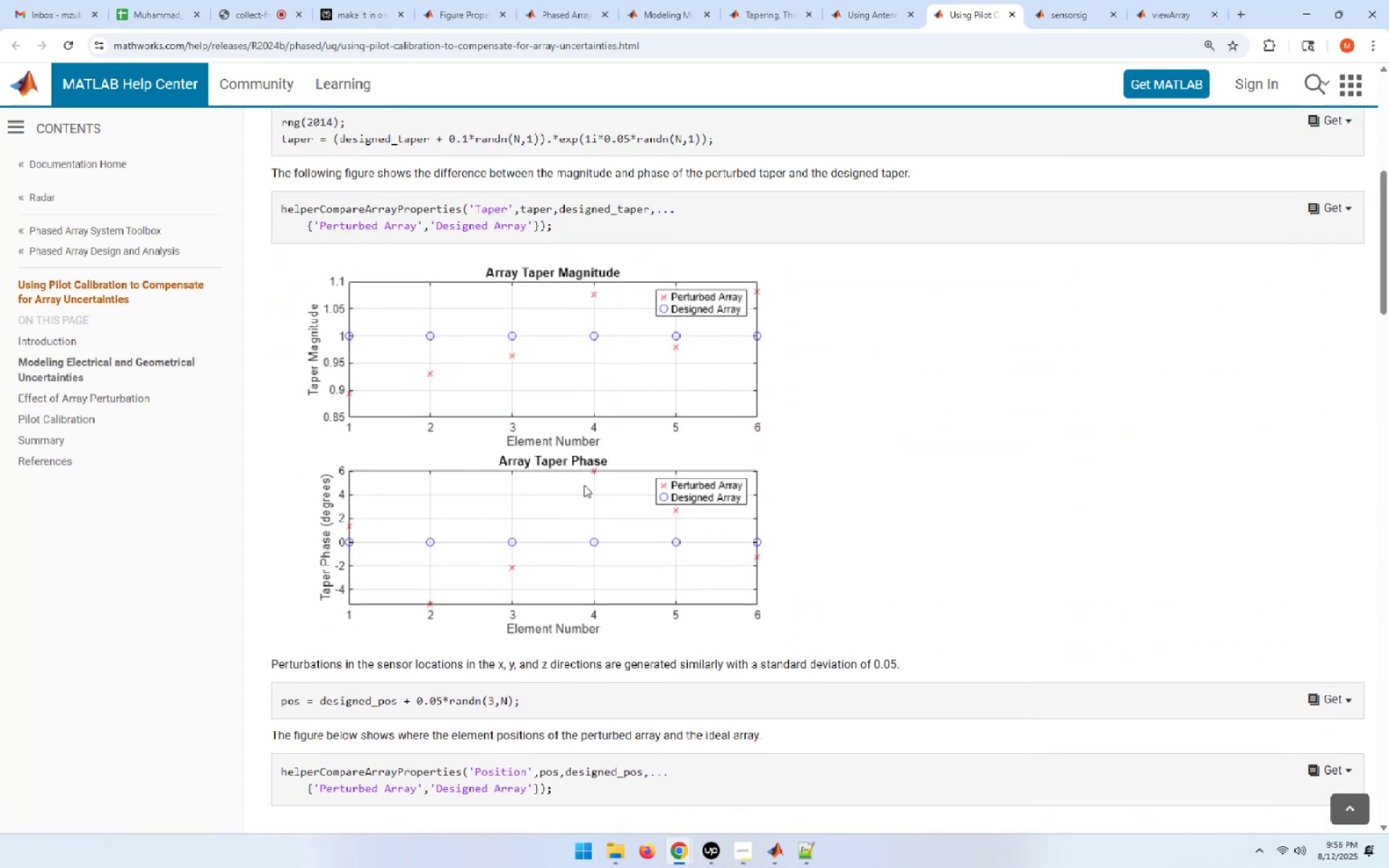 
scroll: coordinate [584, 485], scroll_direction: down, amount: 11.0
 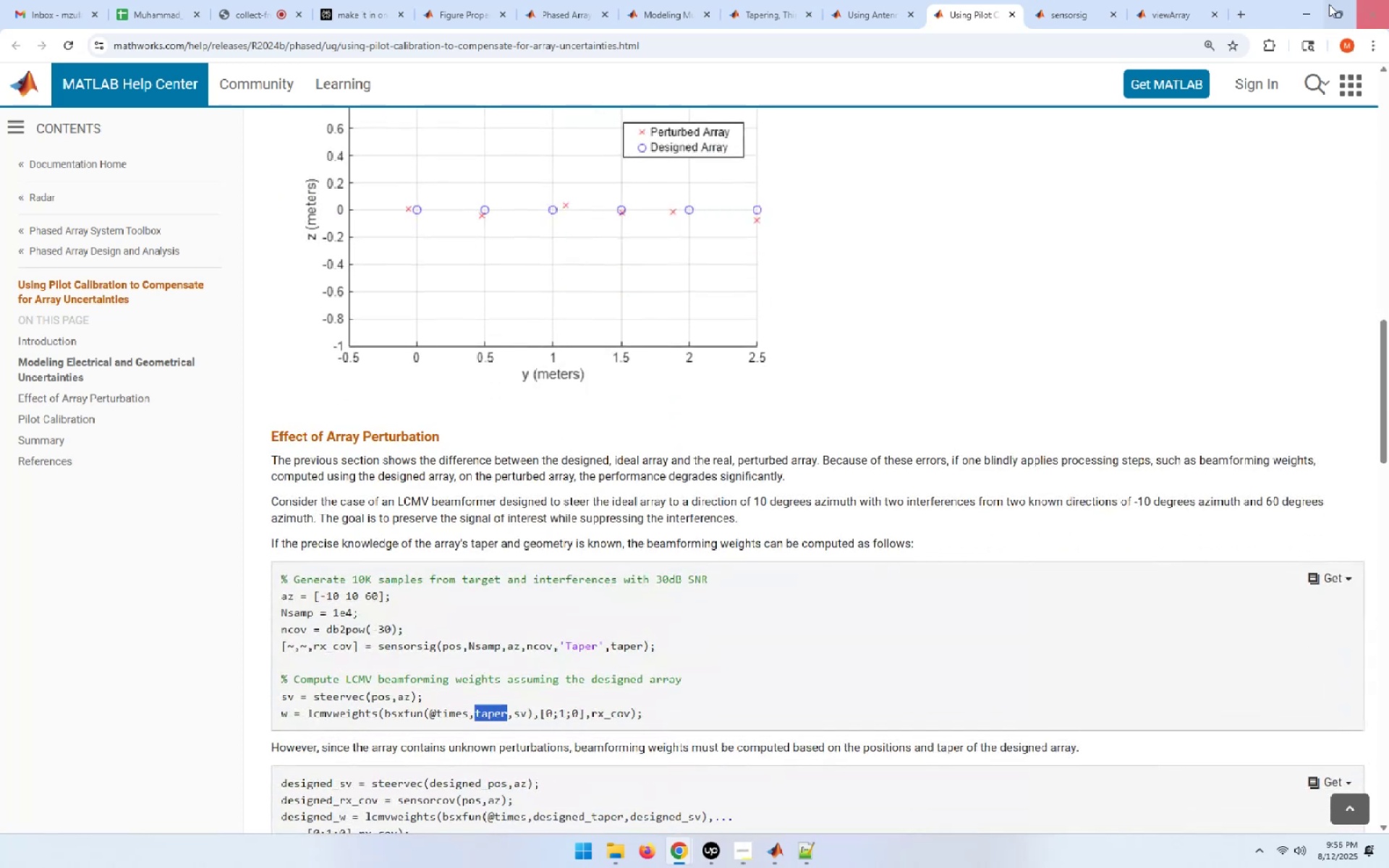 
left_click([1296, 11])
 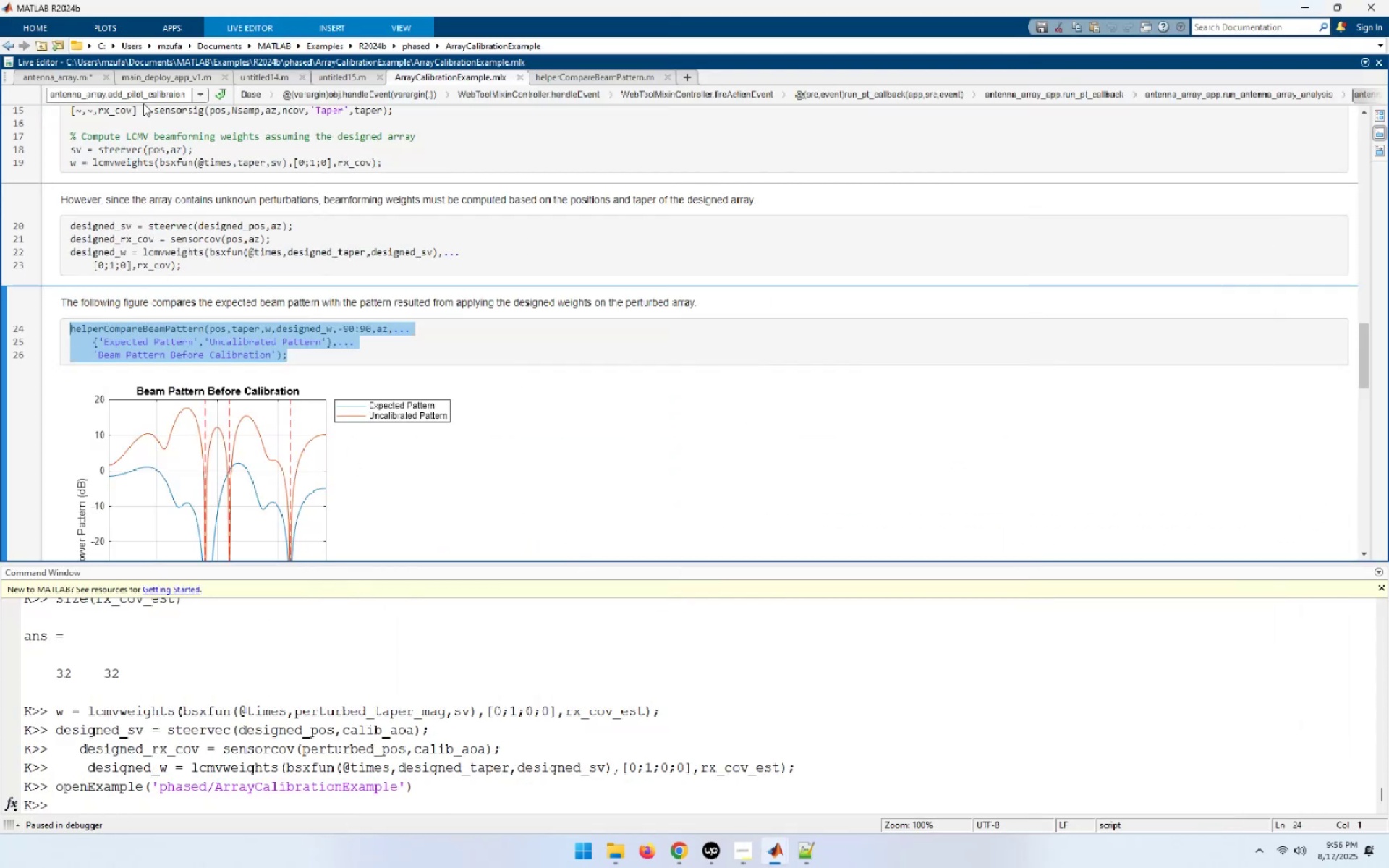 
left_click([57, 81])
 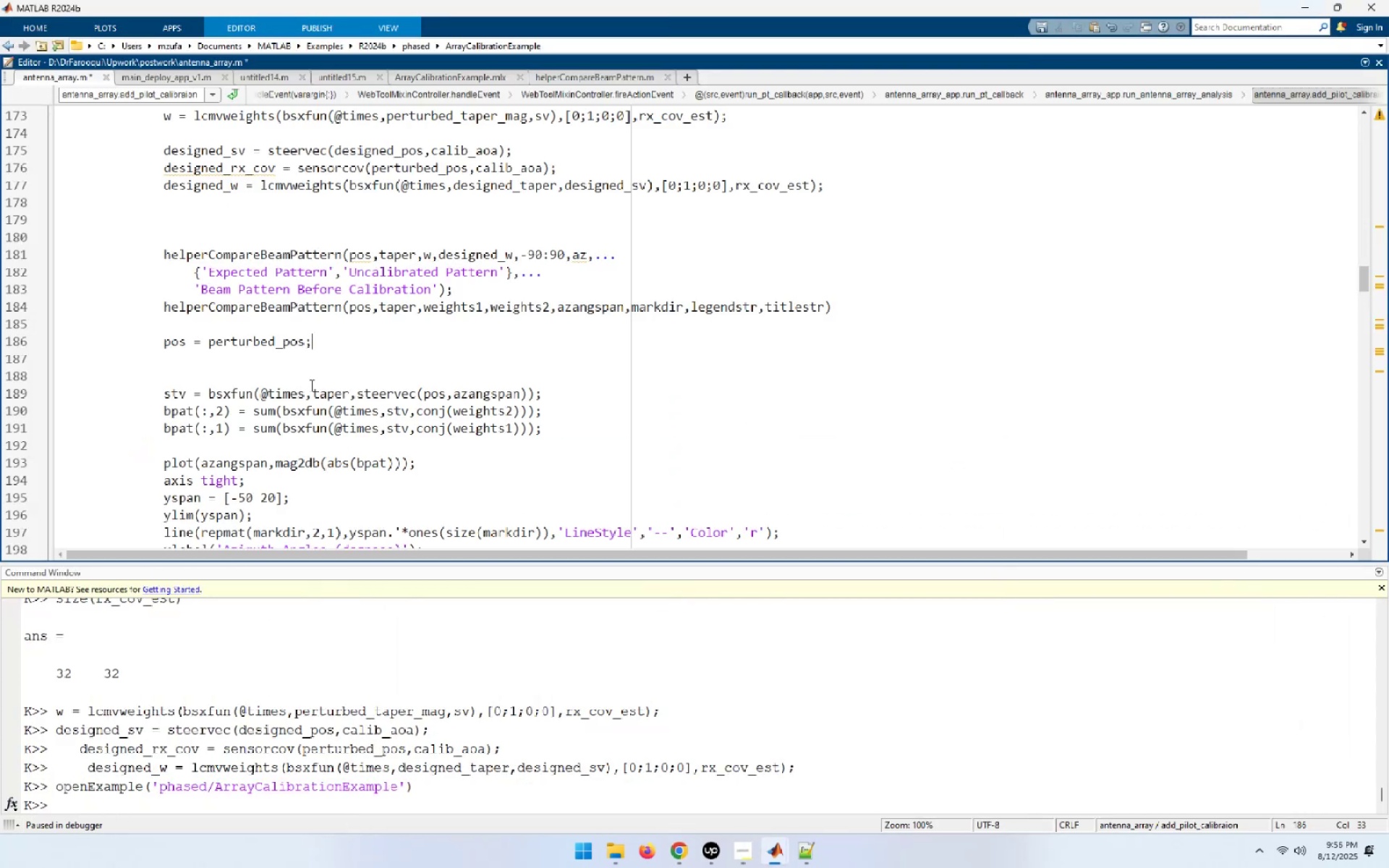 
double_click([332, 396])
 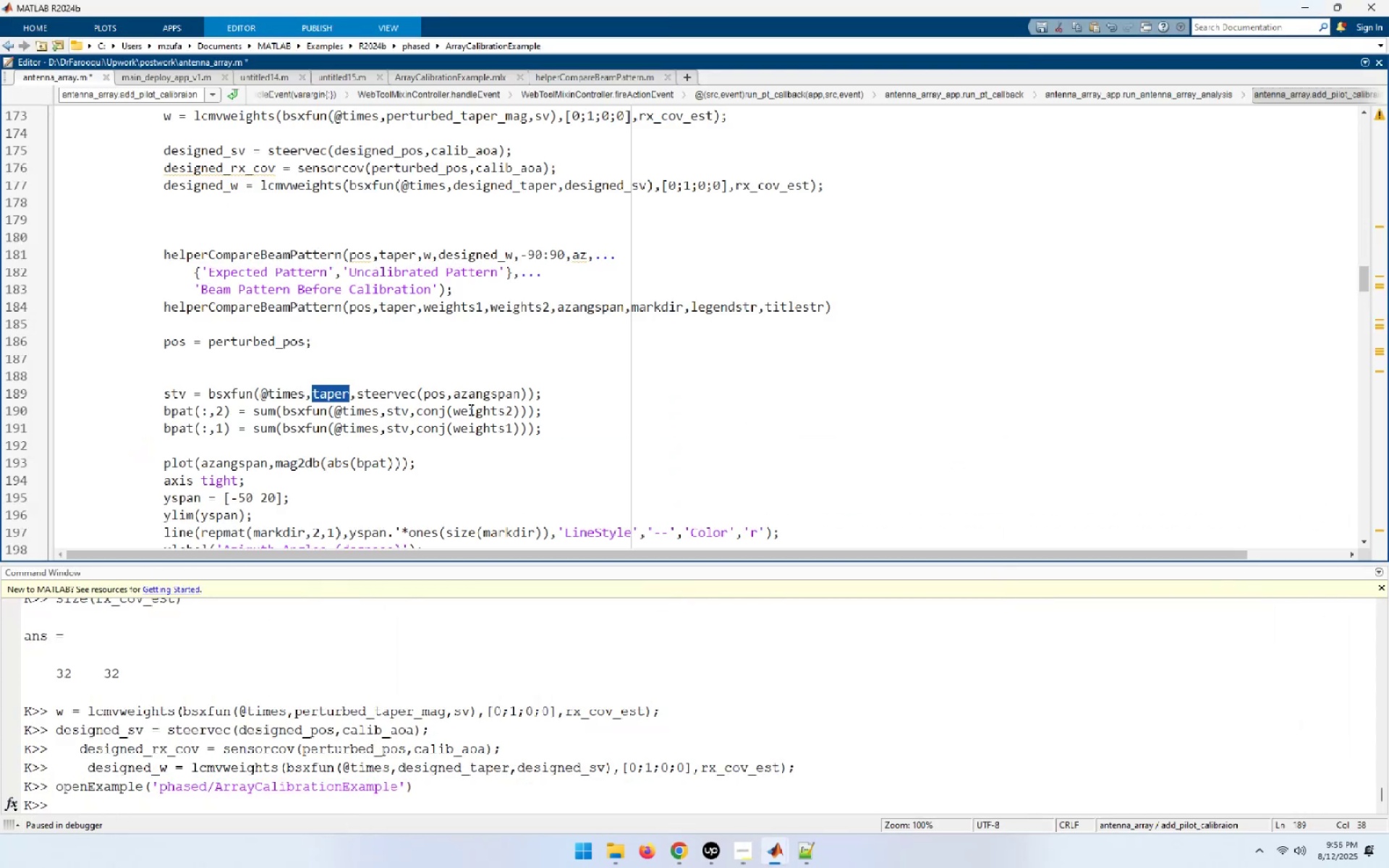 
key(Control+C)
 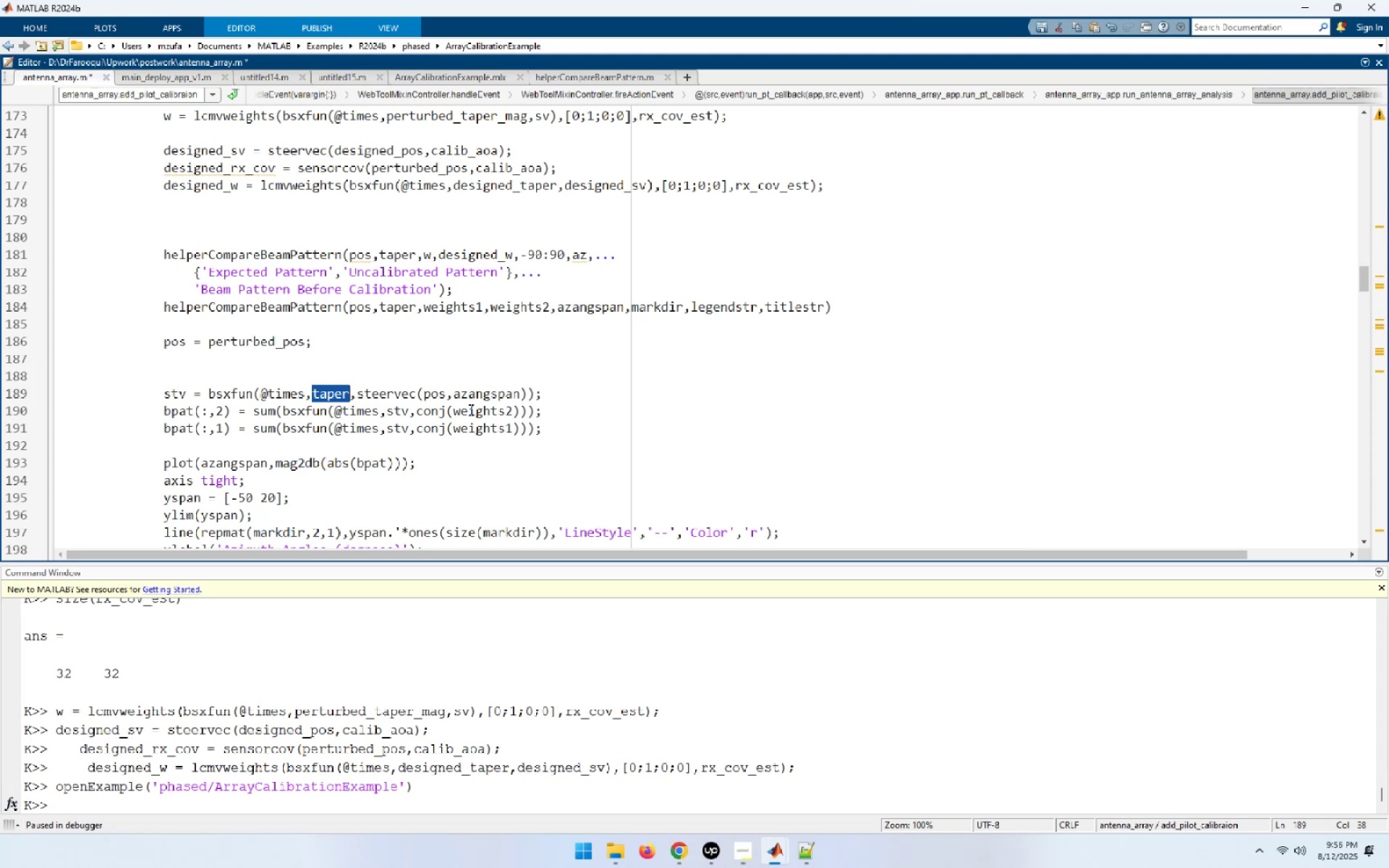 
key(ArrowUp)
 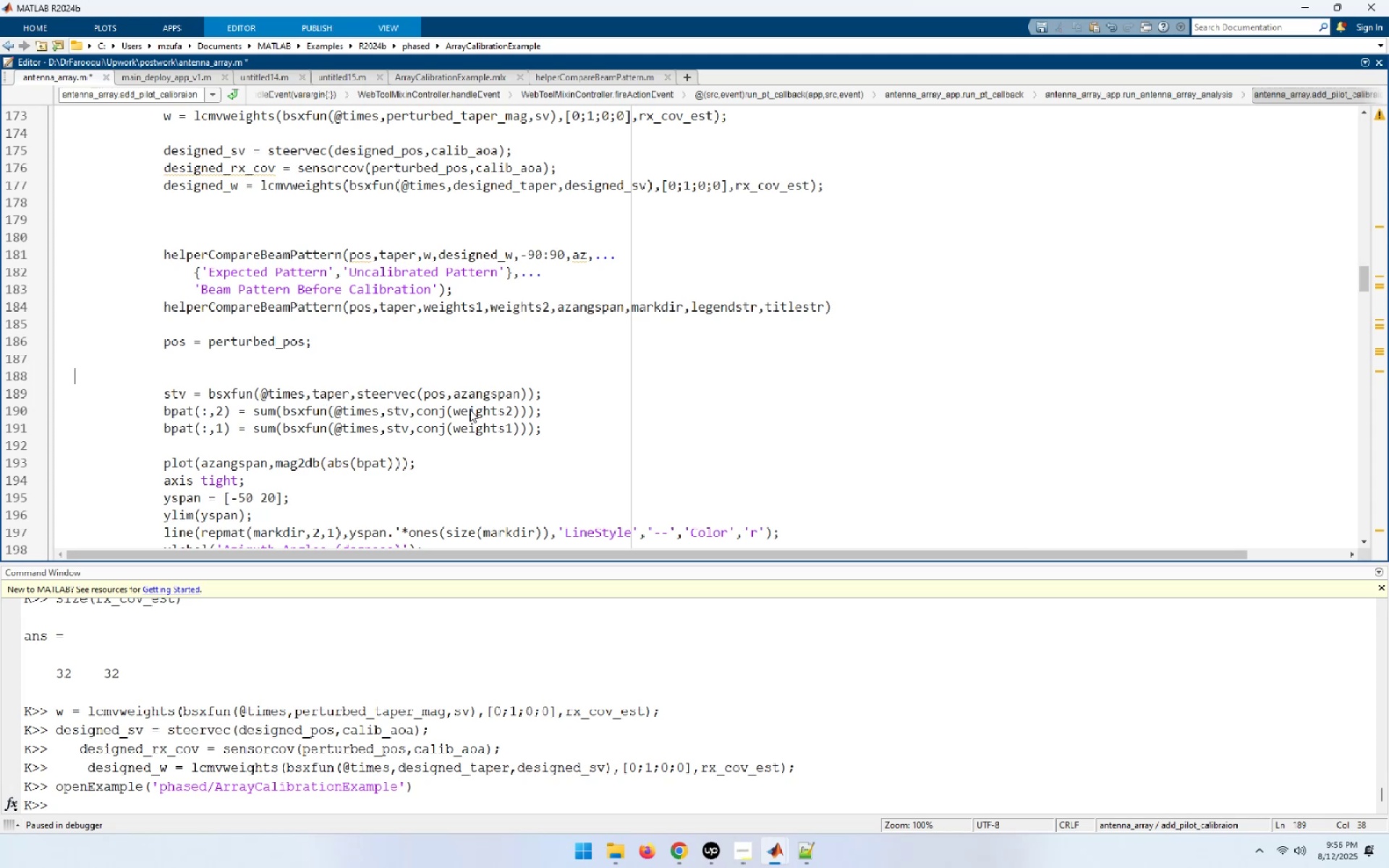 
key(ArrowUp)
 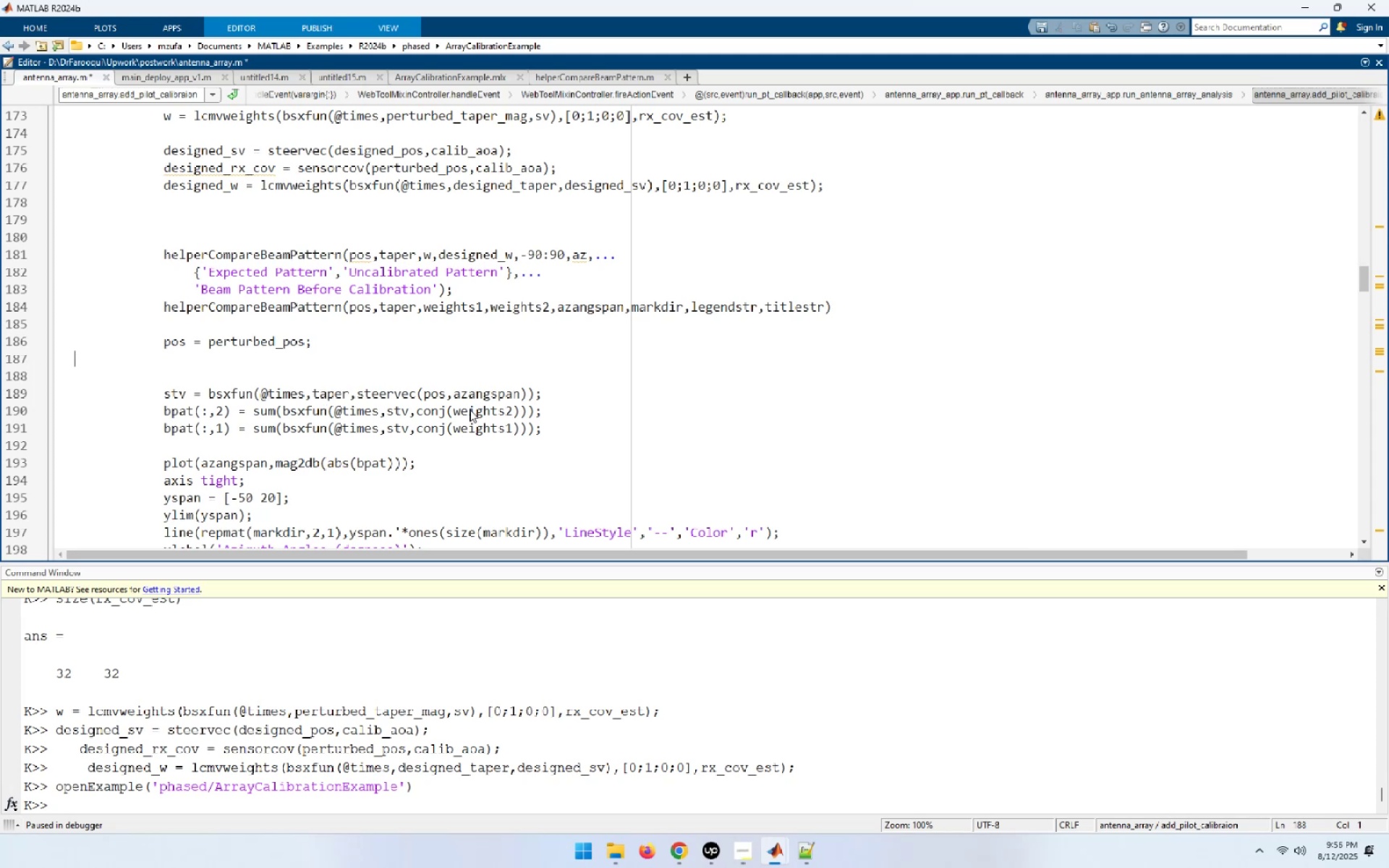 
key(ArrowUp)
 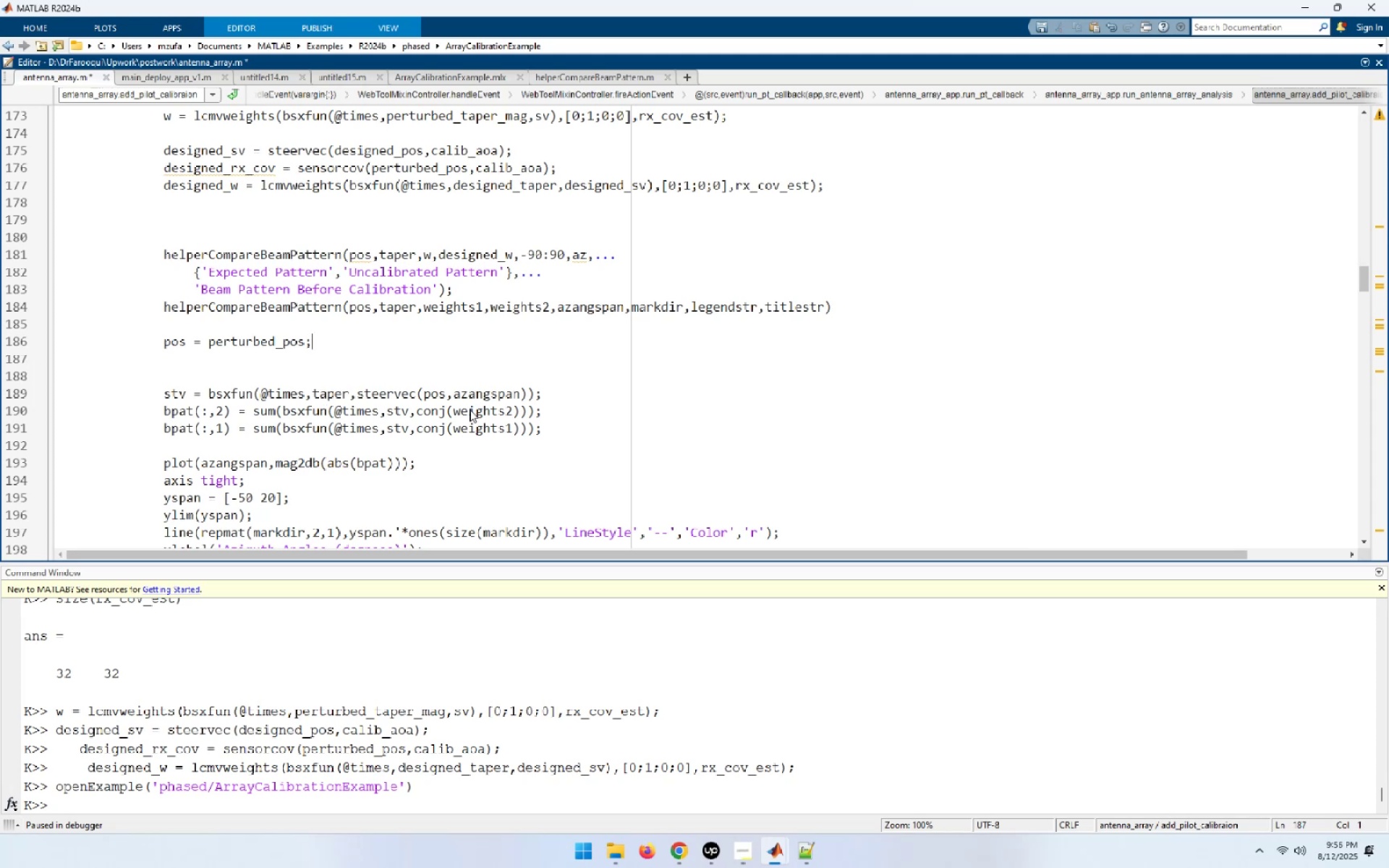 
key(End)
 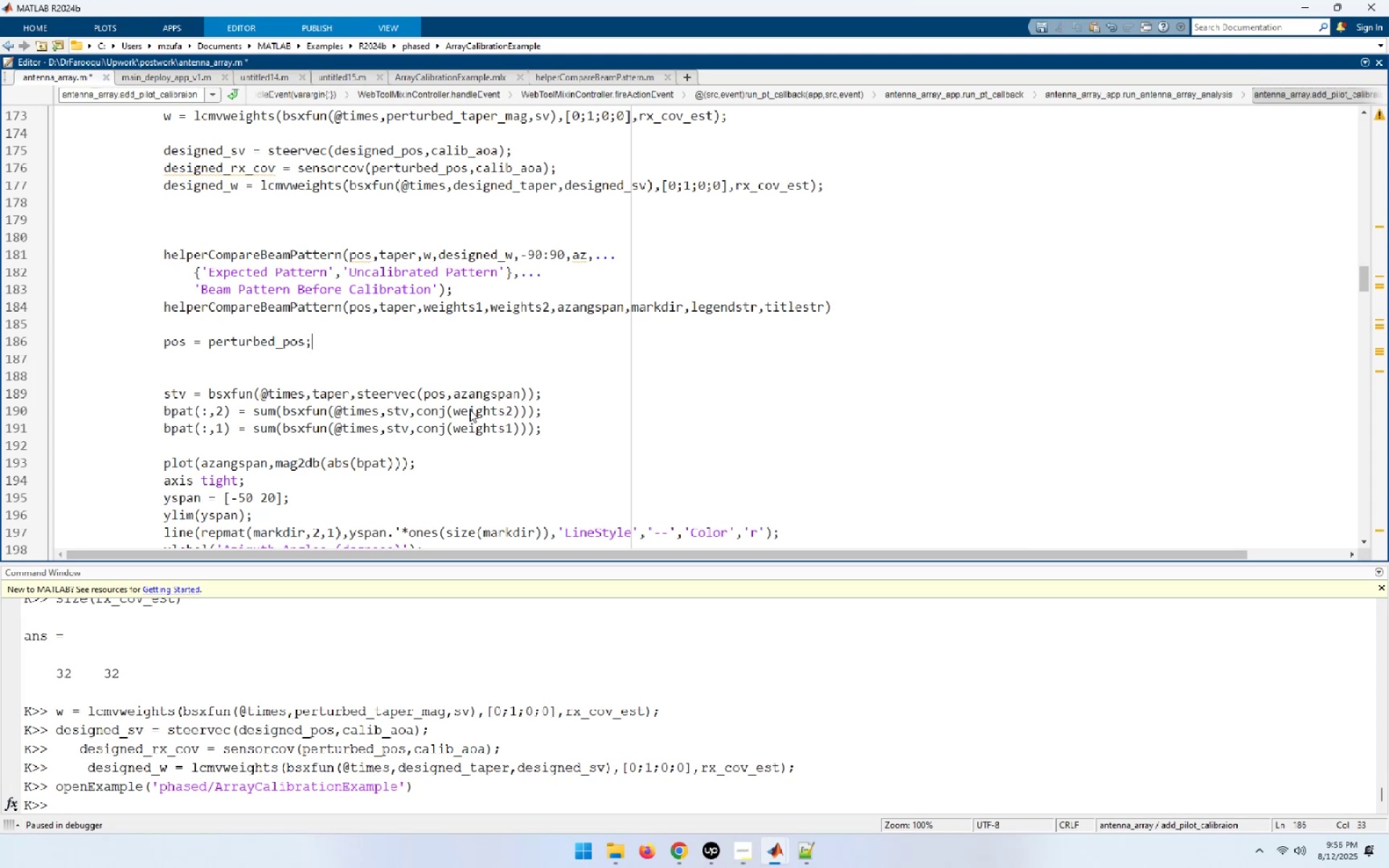 
key(NumpadEnter)
 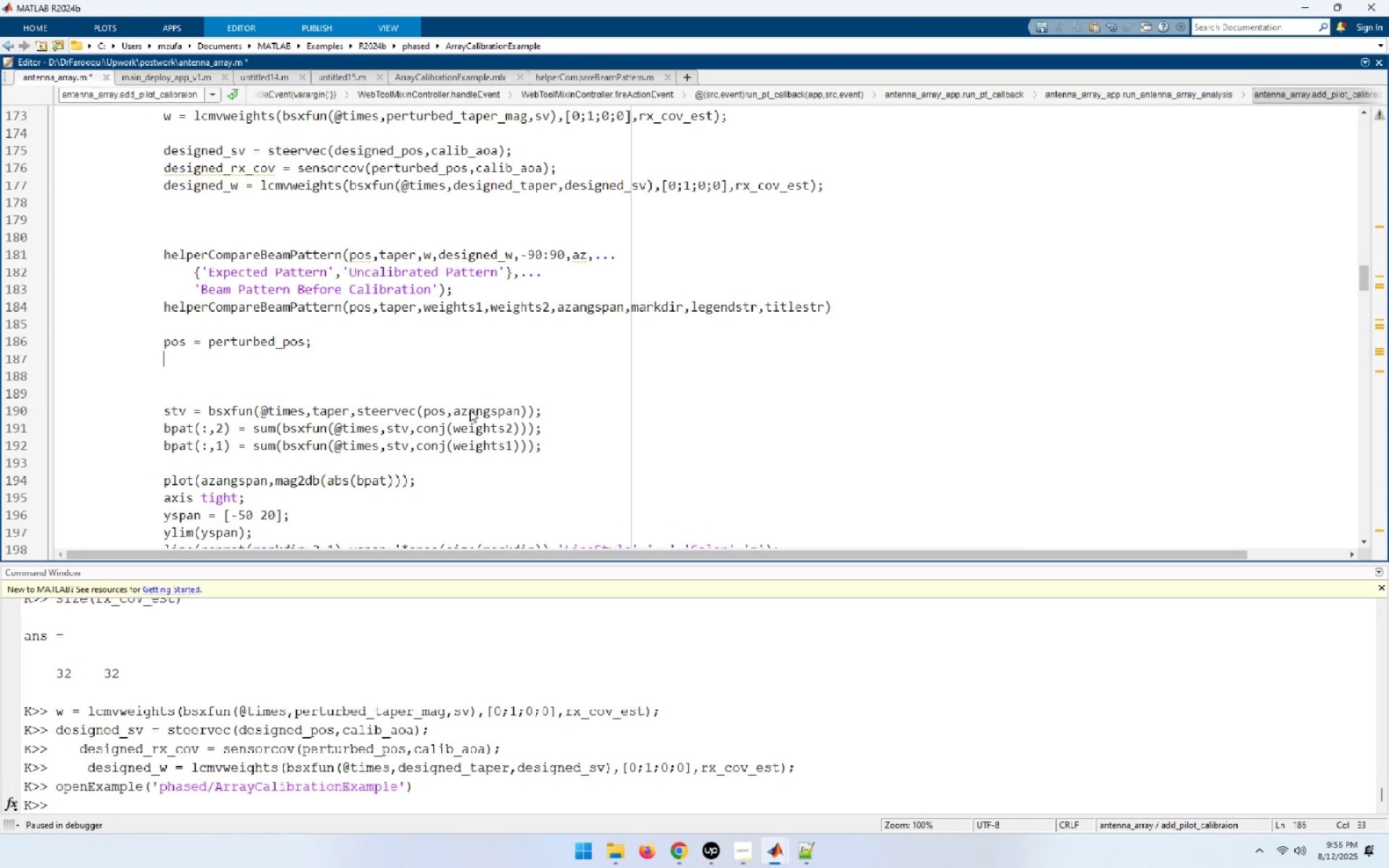 
key(Control+ControlLeft)
 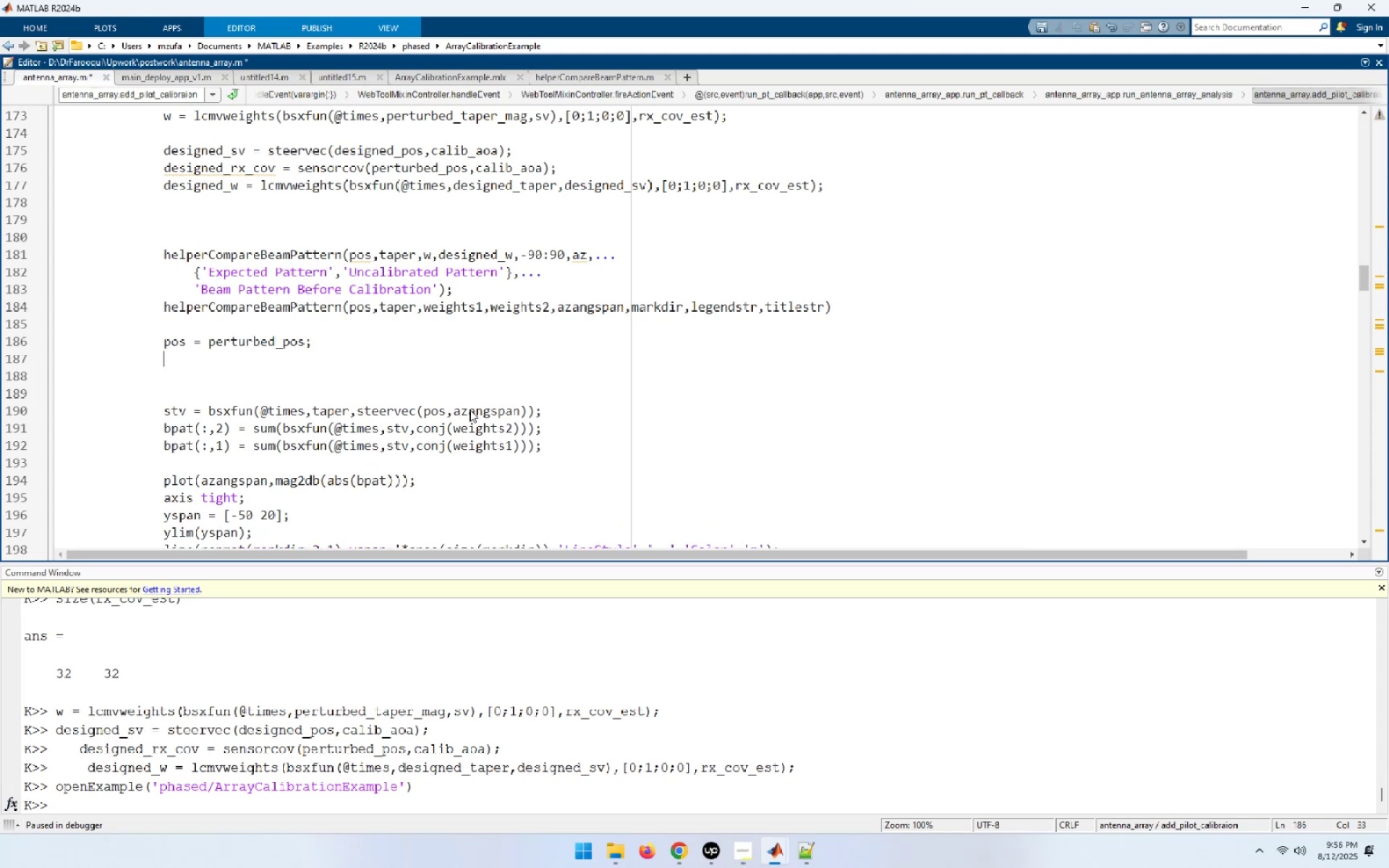 
key(Control+V)
 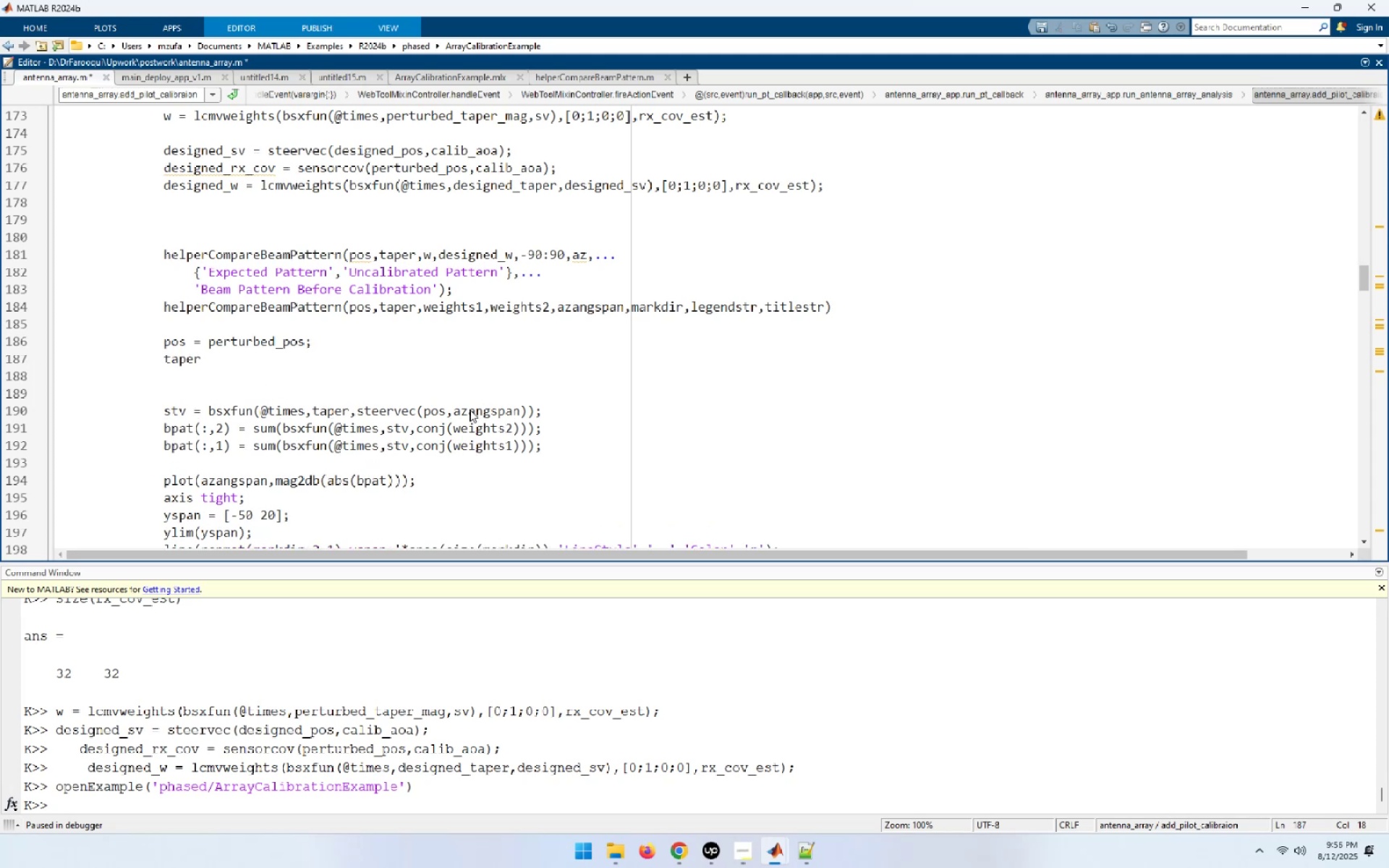 
type( = pert)
 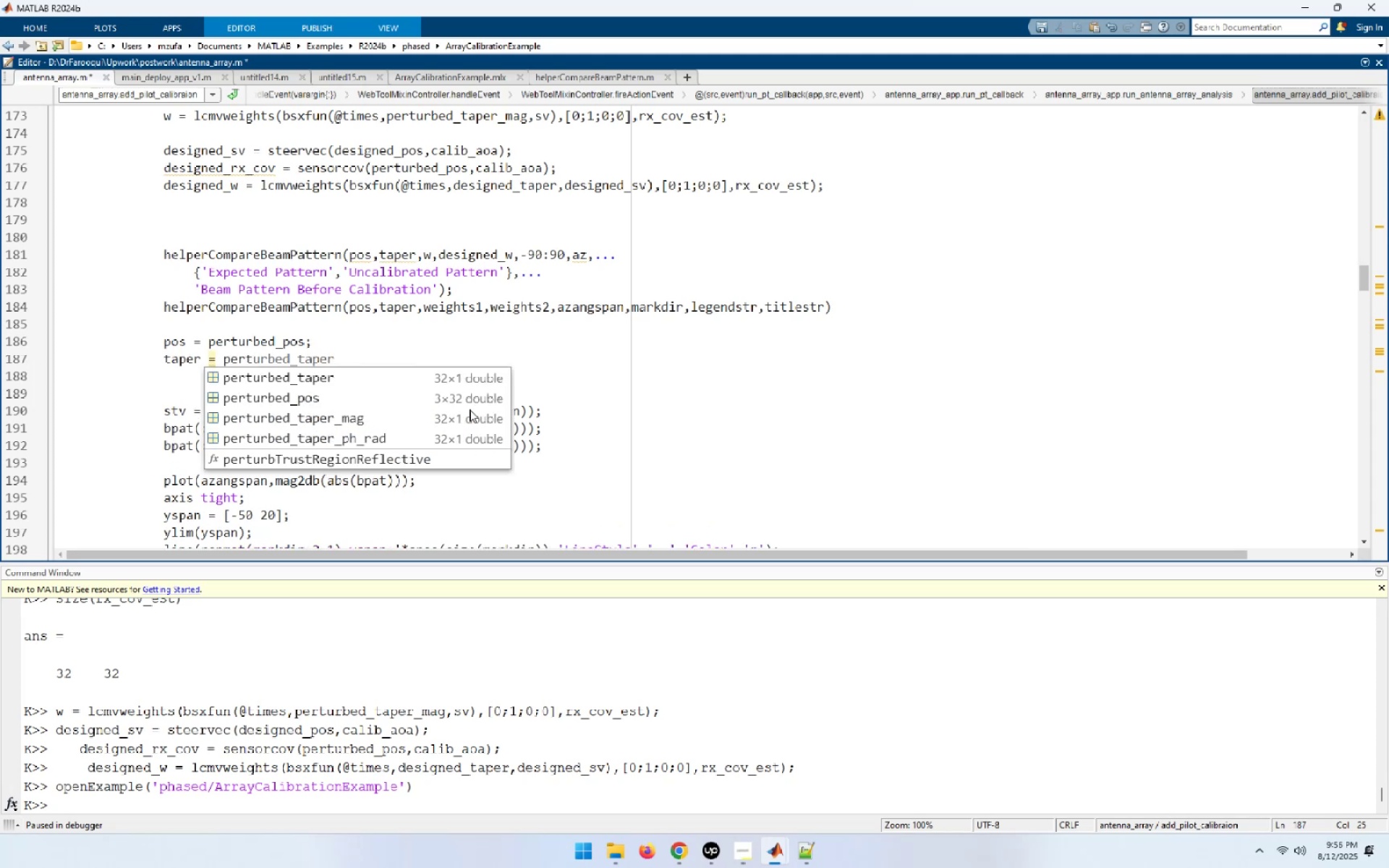 
key(ArrowDown)
 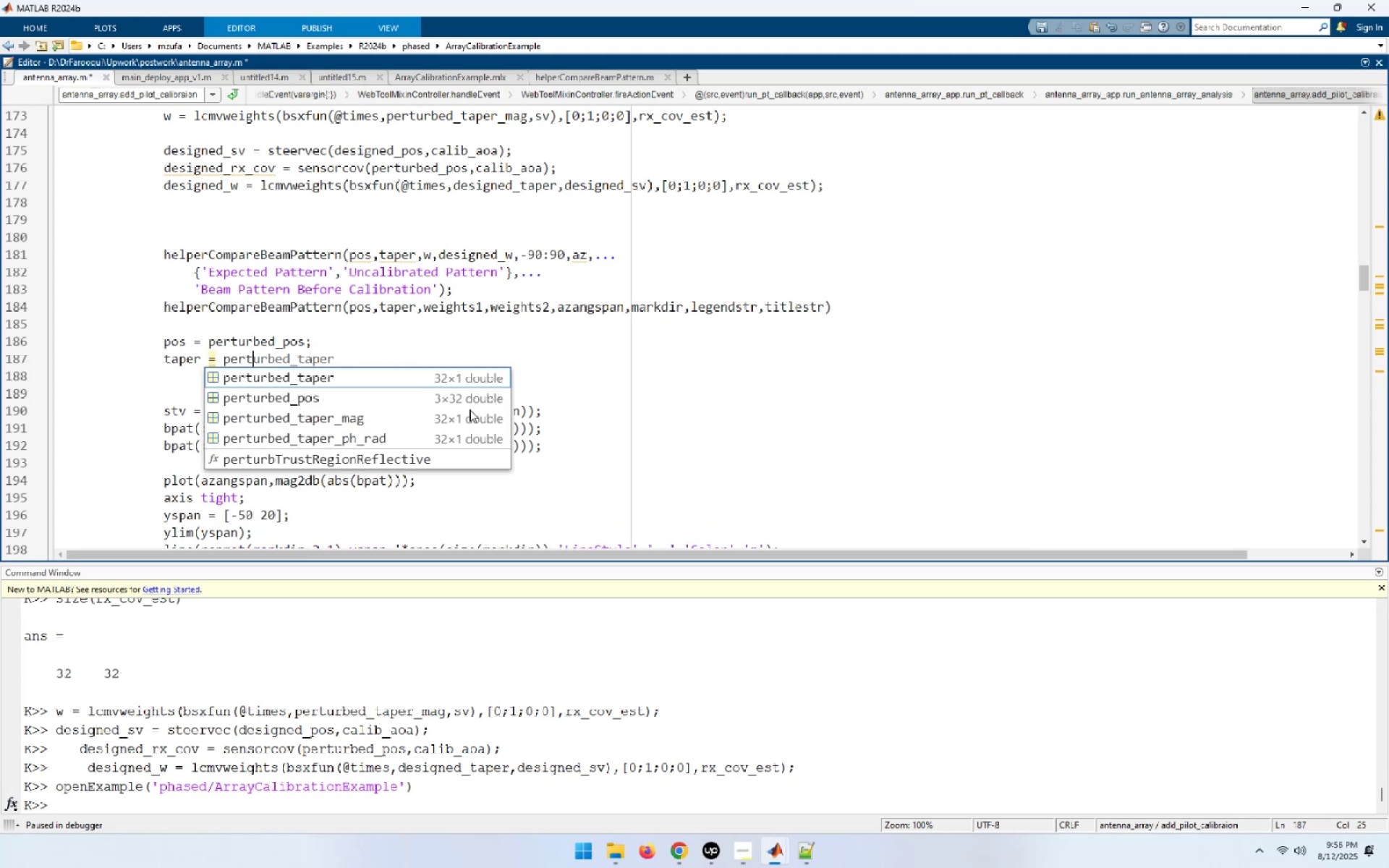 
key(NumpadEnter)
 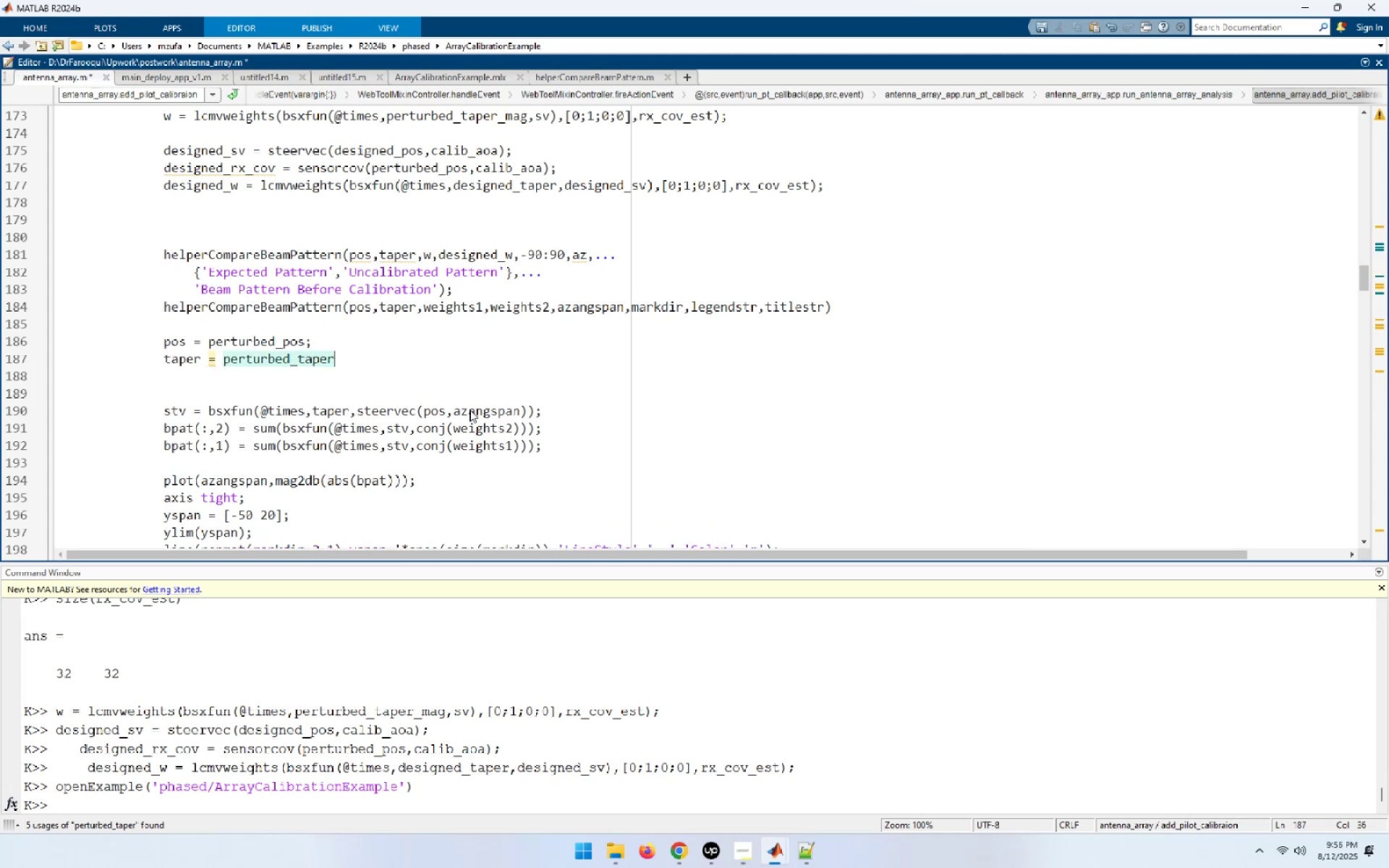 
key(Semicolon)
 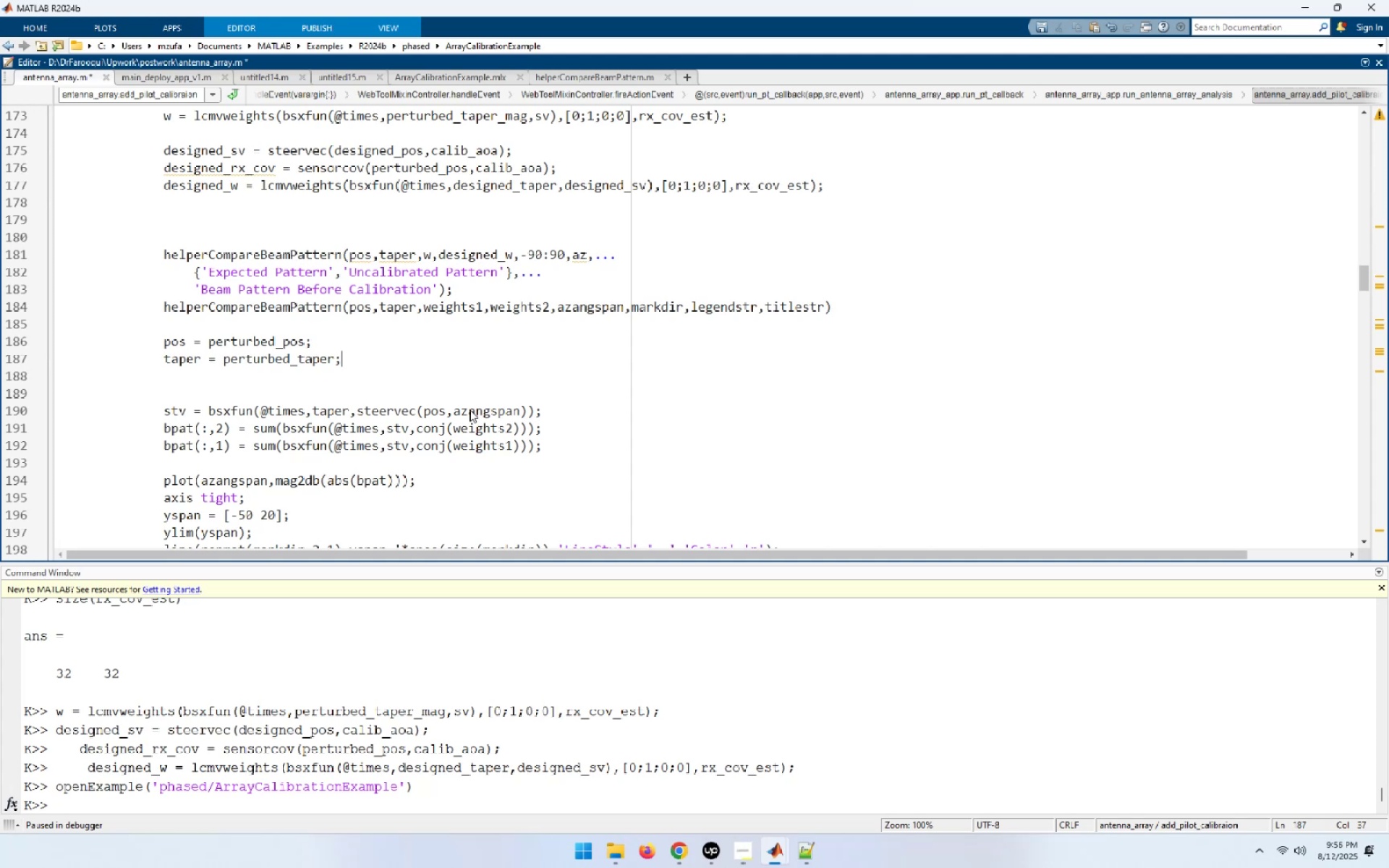 
key(Enter)
 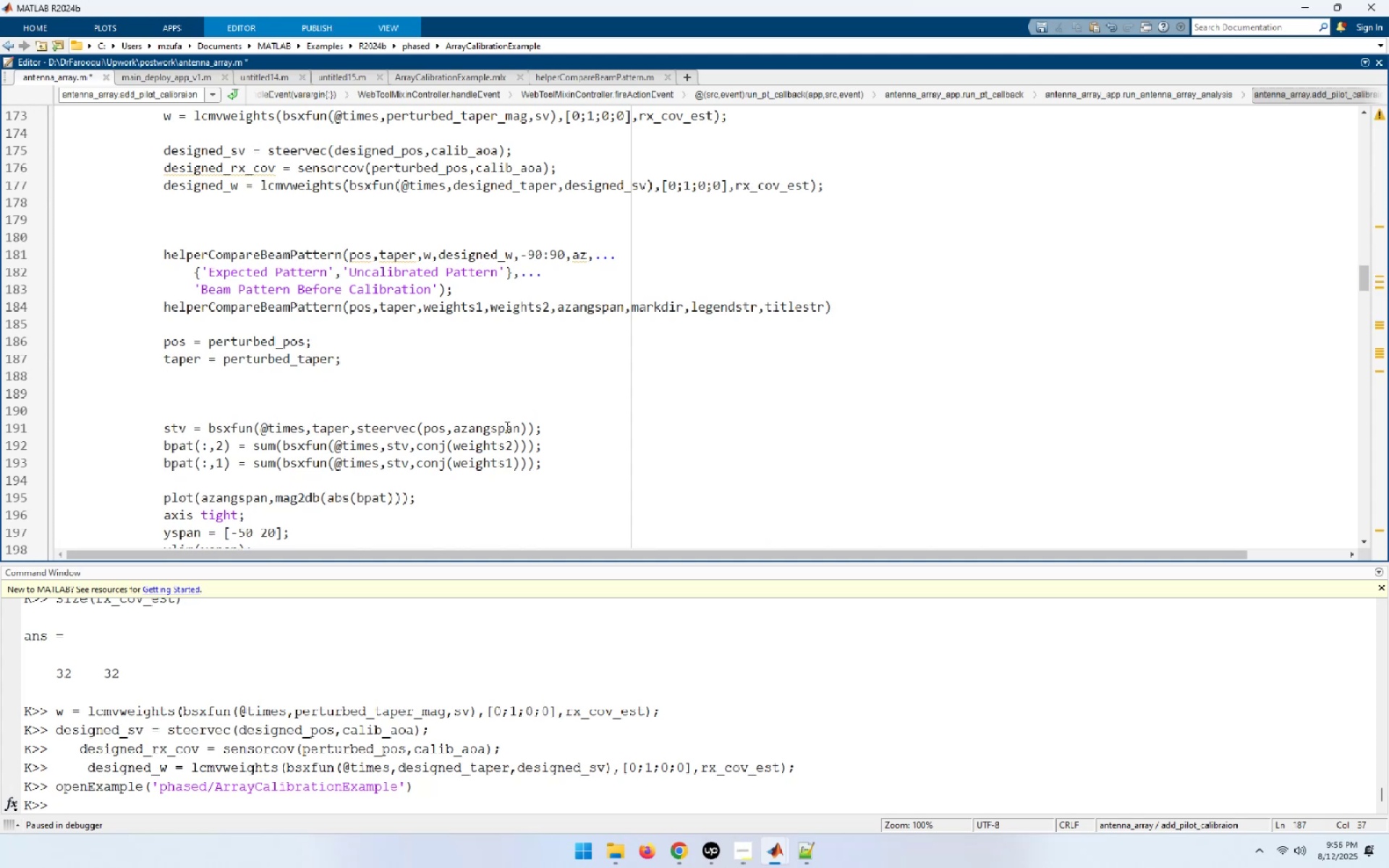 
double_click([499, 430])
 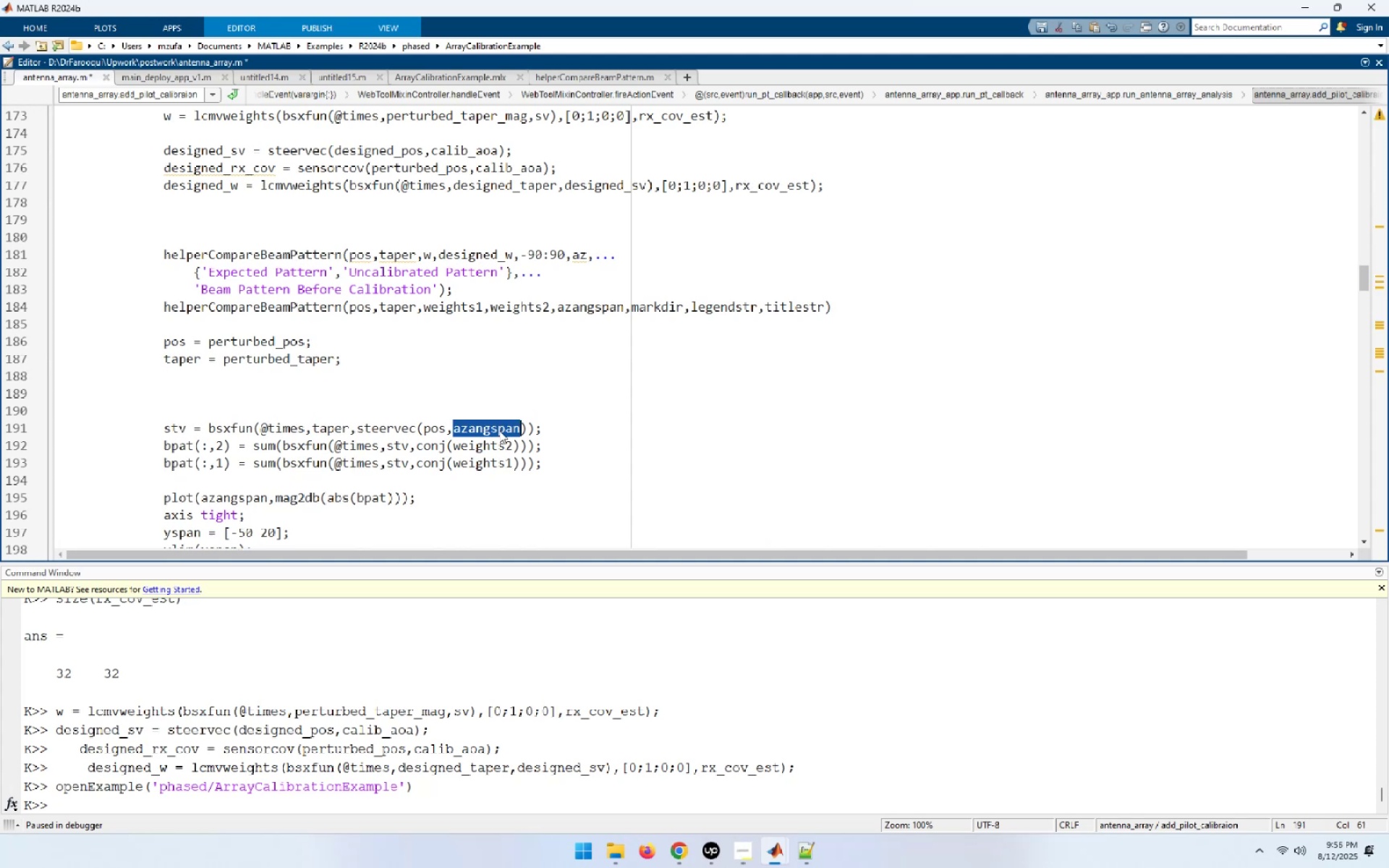 
key(Control+C)
 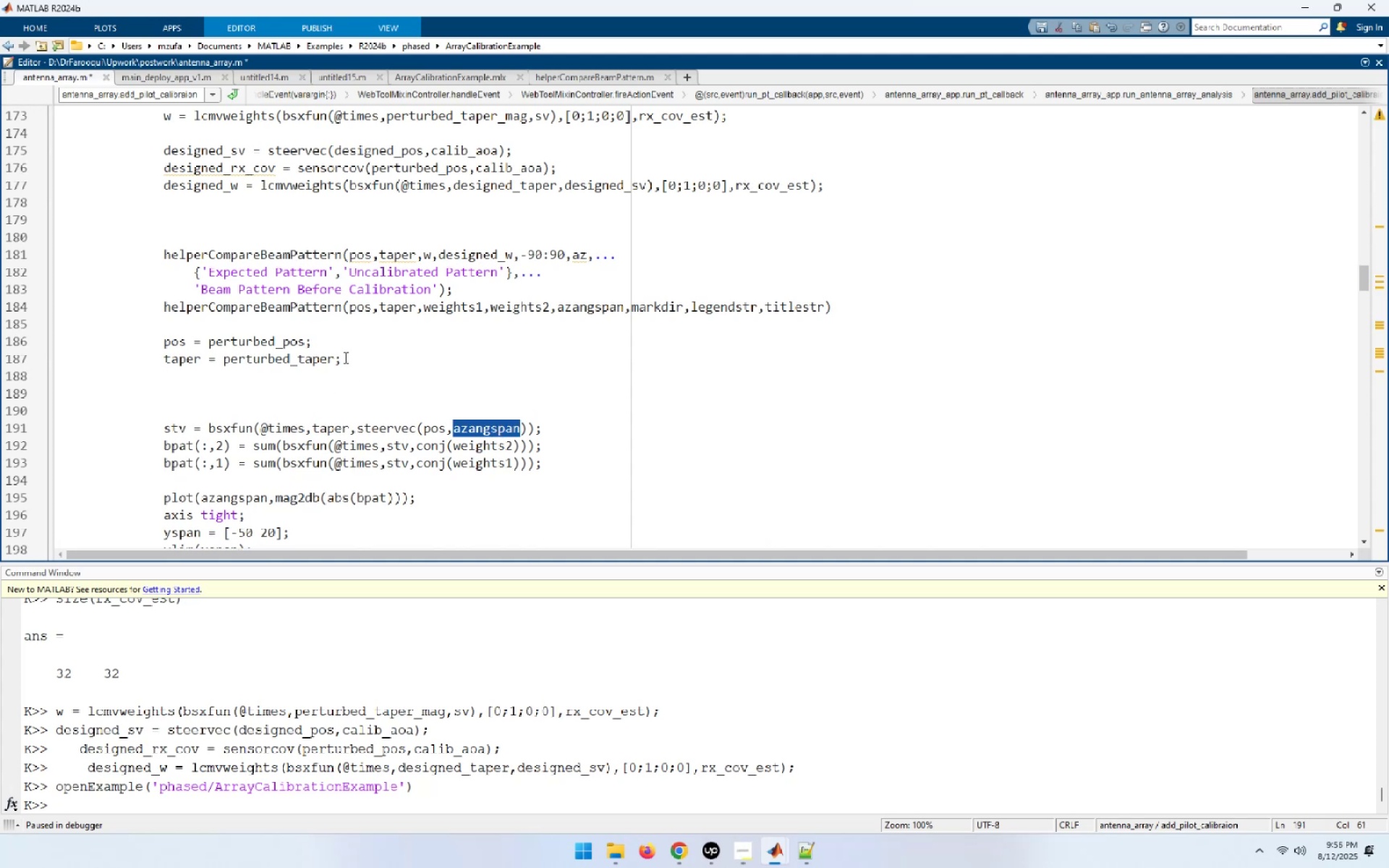 
left_click([365, 370])
 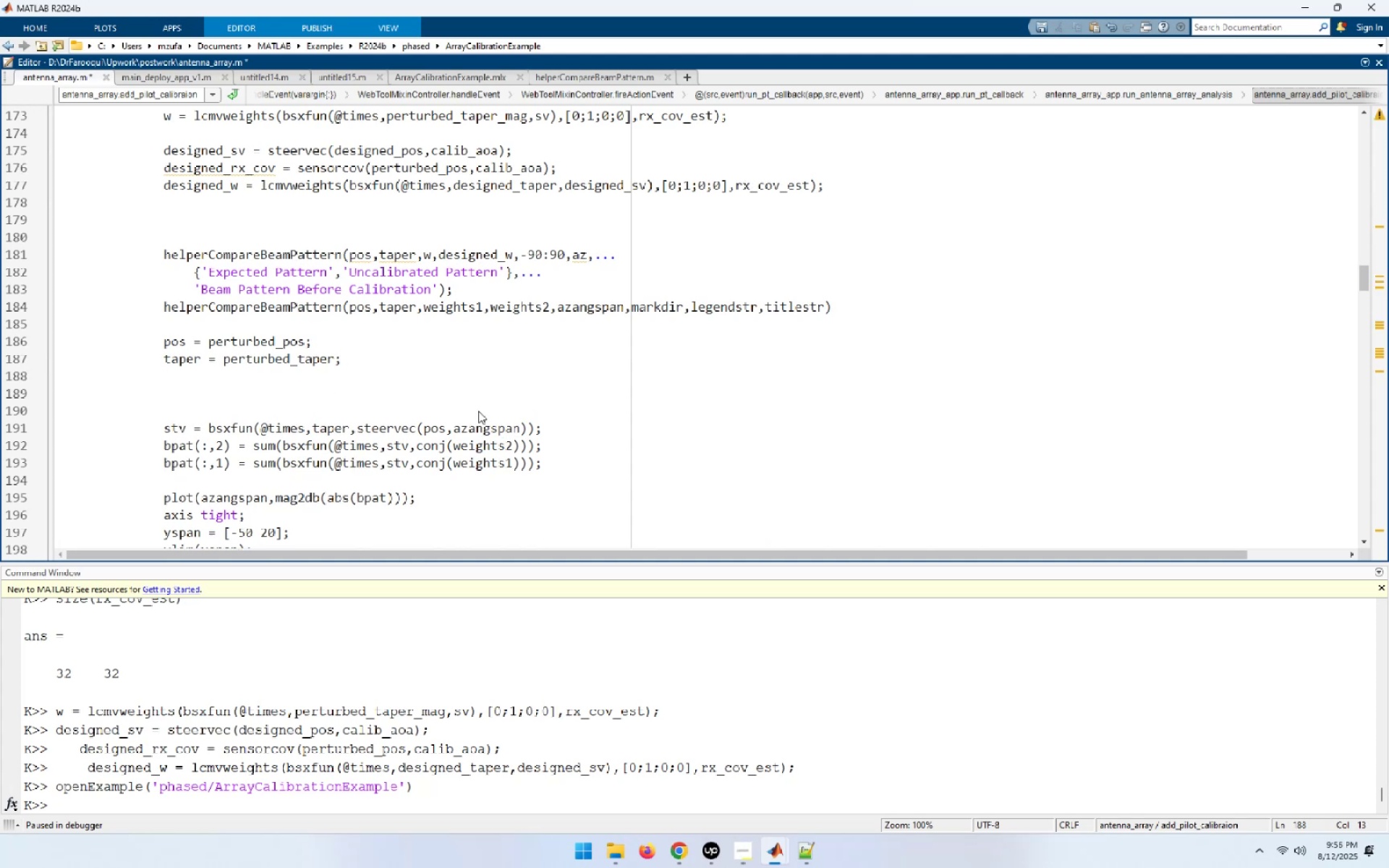 
key(Control+ControlLeft)
 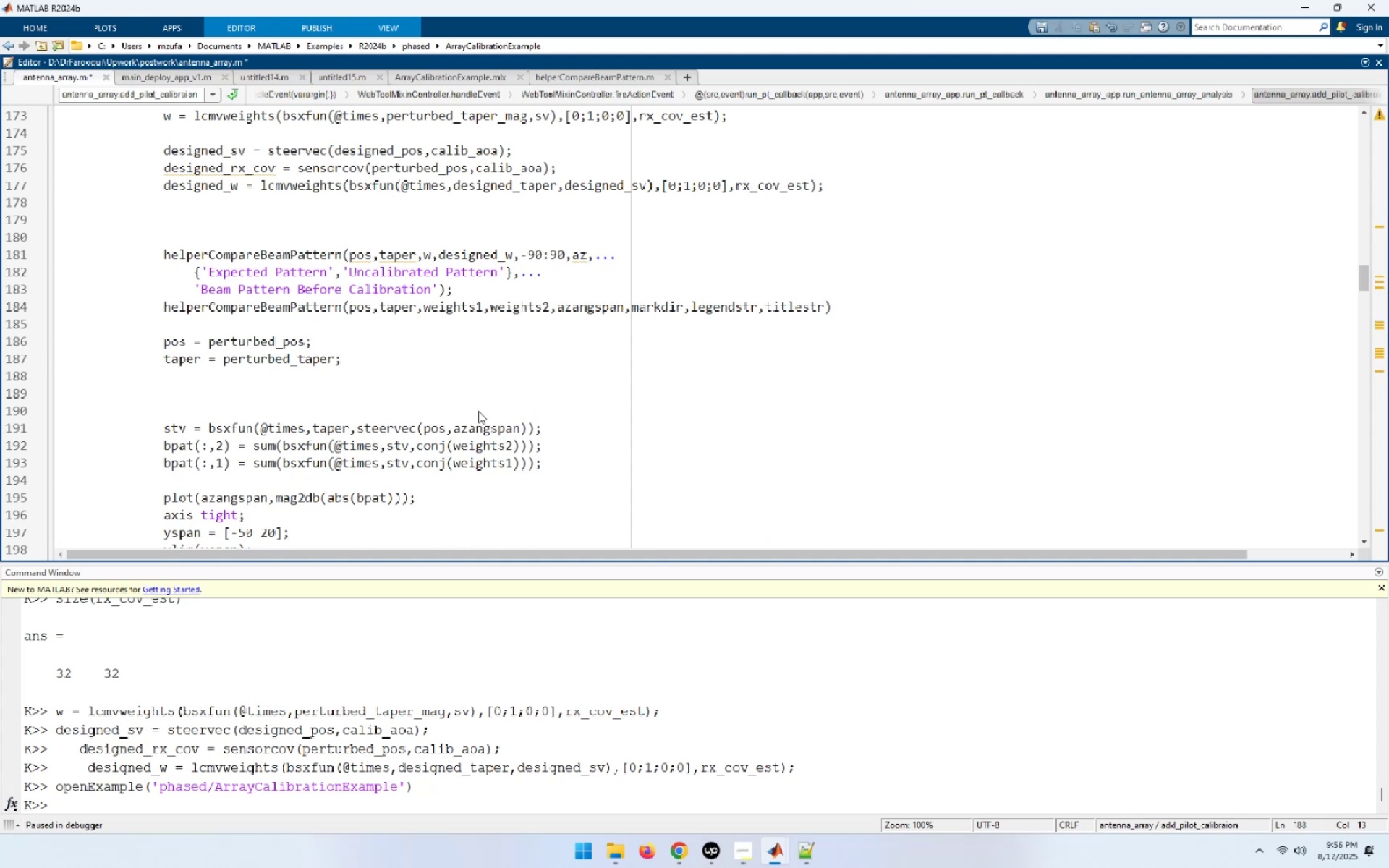 
key(Control+V)
 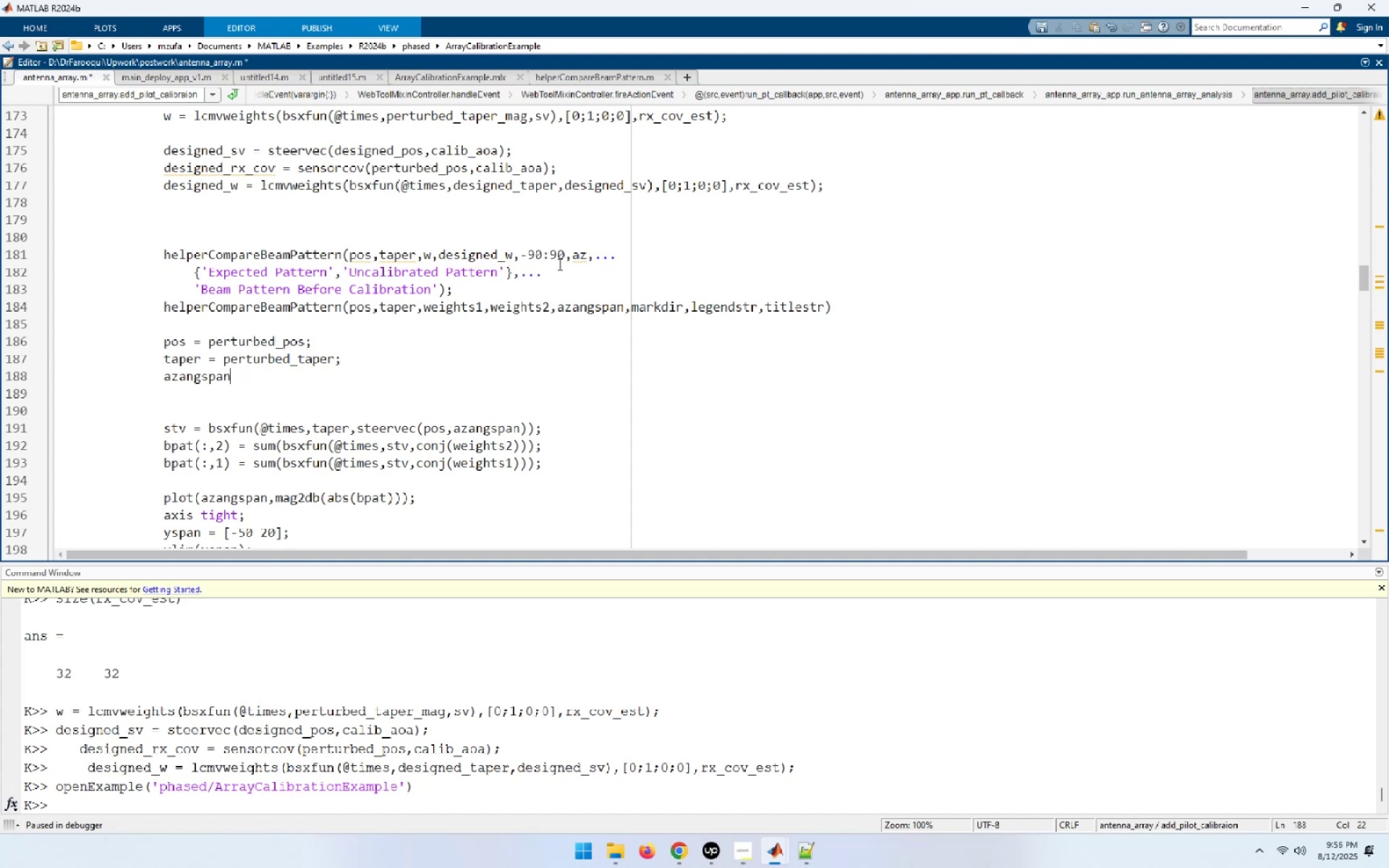 
left_click_drag(start_coordinate=[520, 255], to_coordinate=[563, 254])
 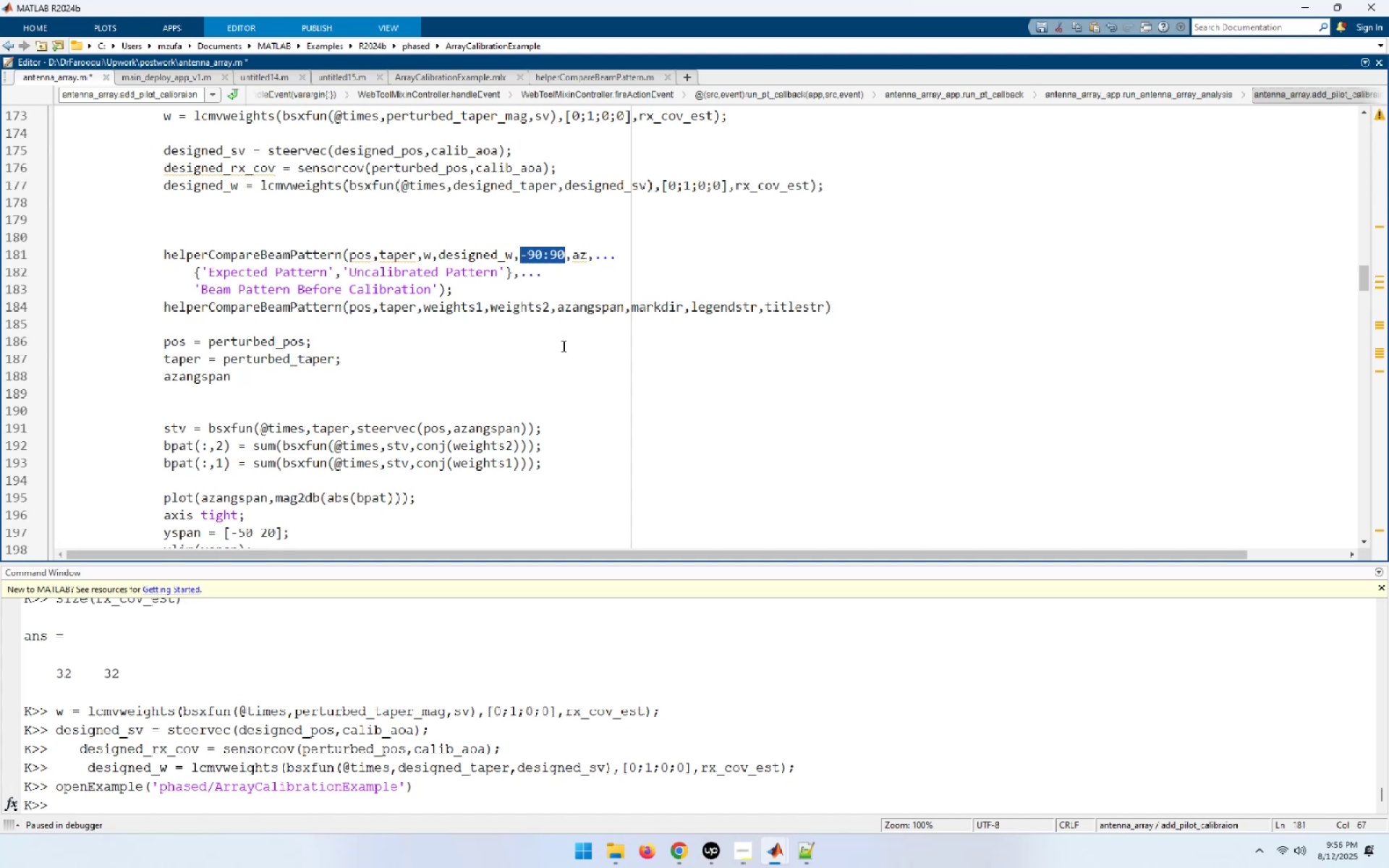 
key(Control+C)
 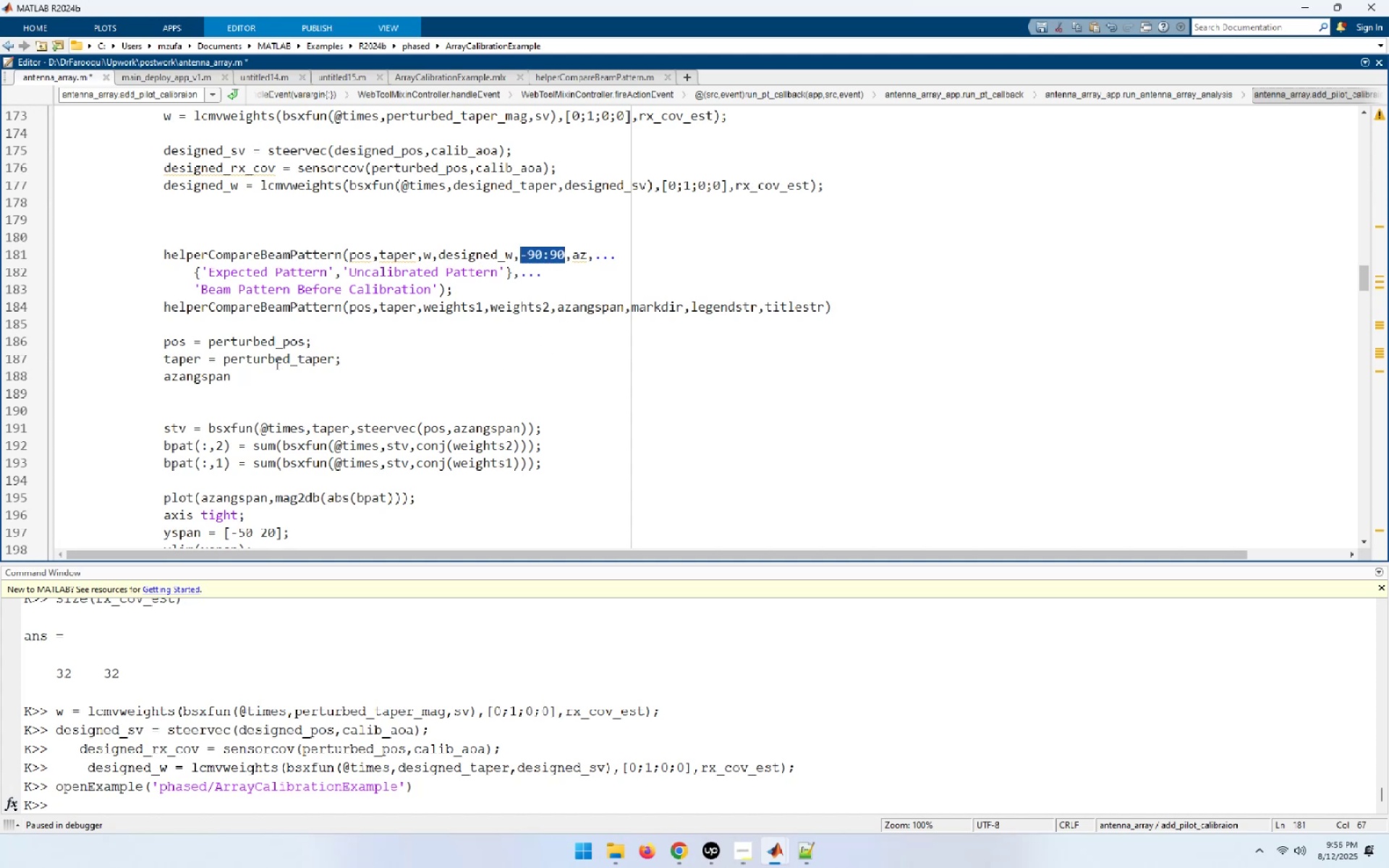 
left_click([266, 373])
 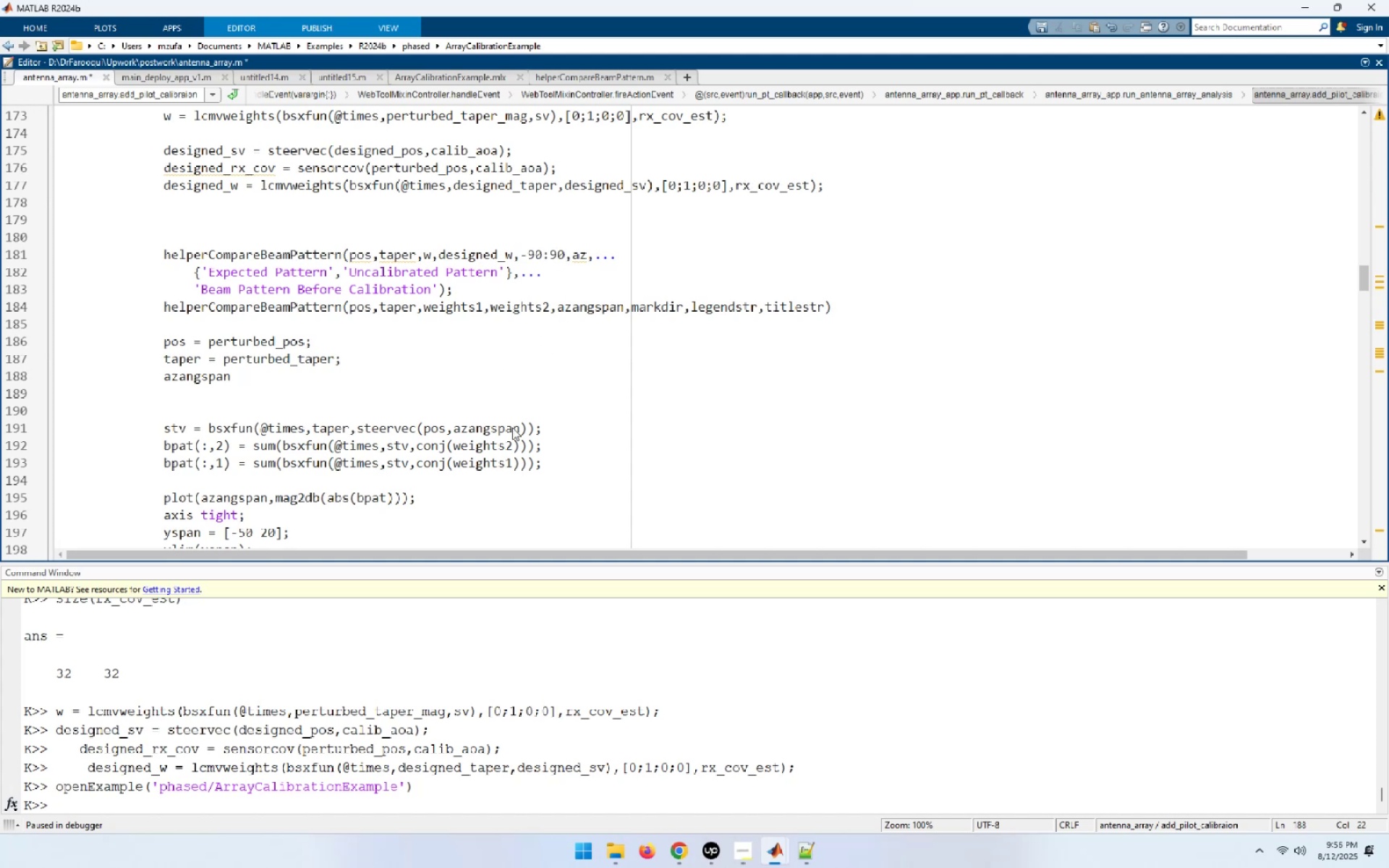 
key(Space)
 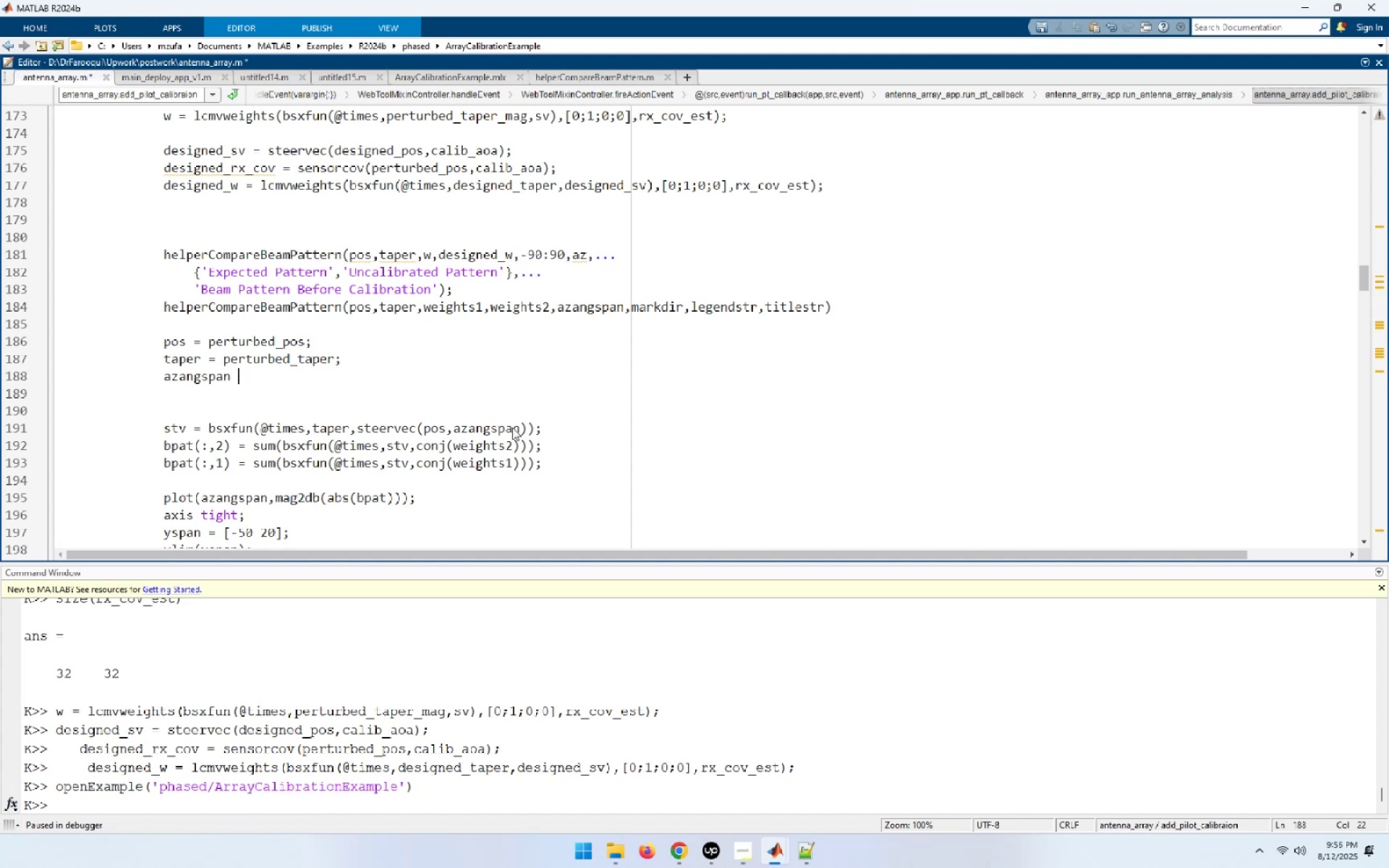 
key(Equal)
 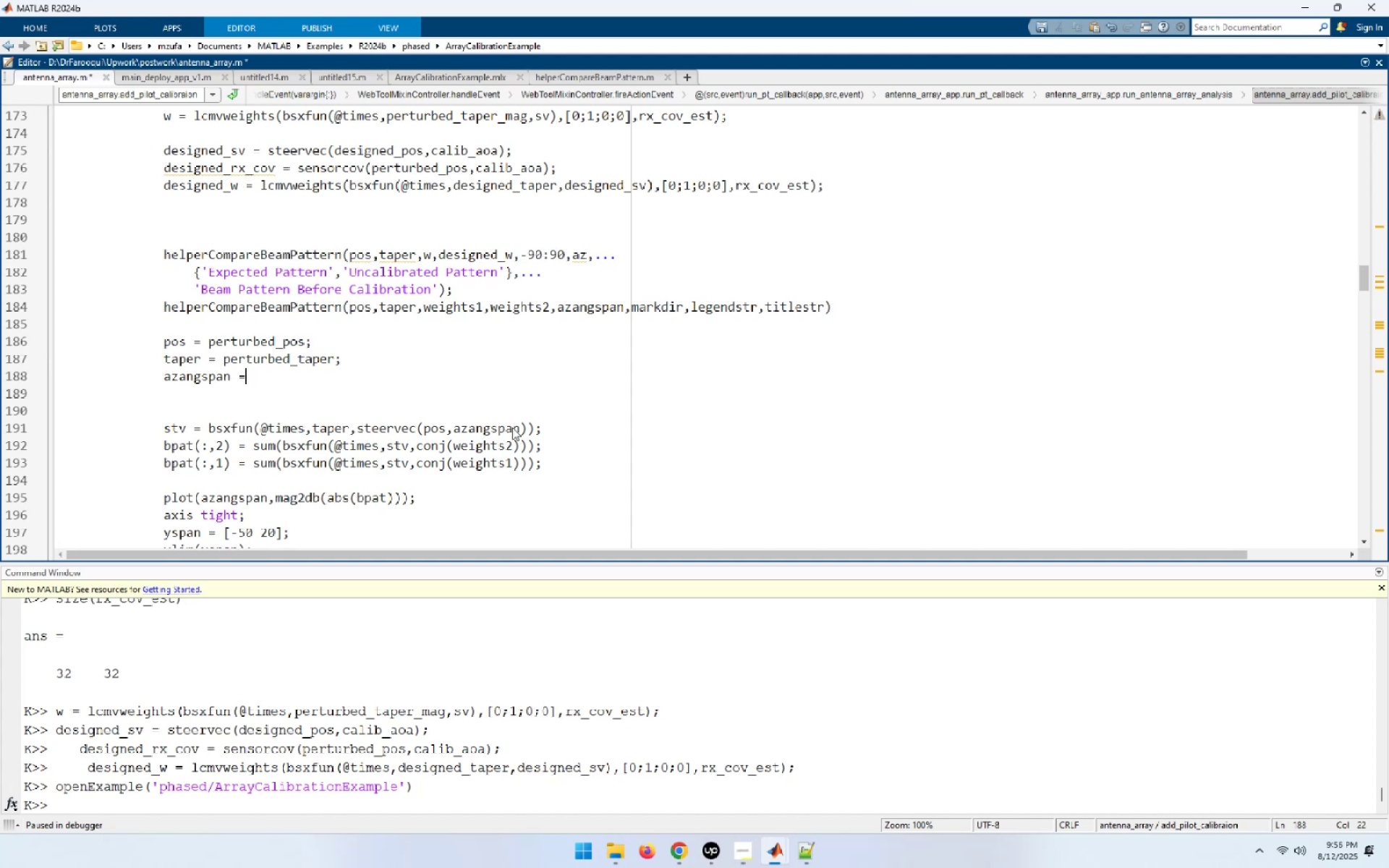 
key(Space)
 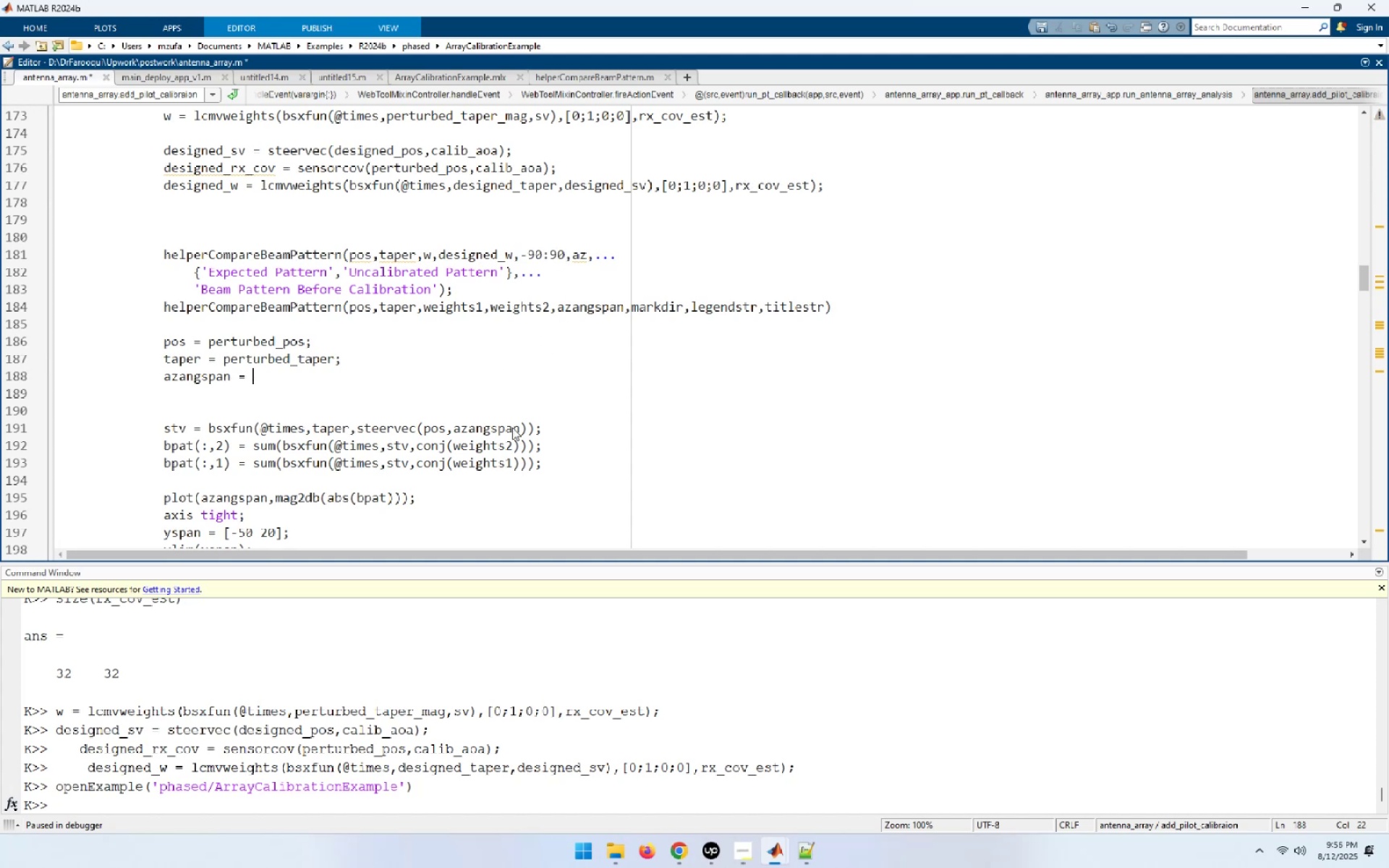 
key(Control+ControlLeft)
 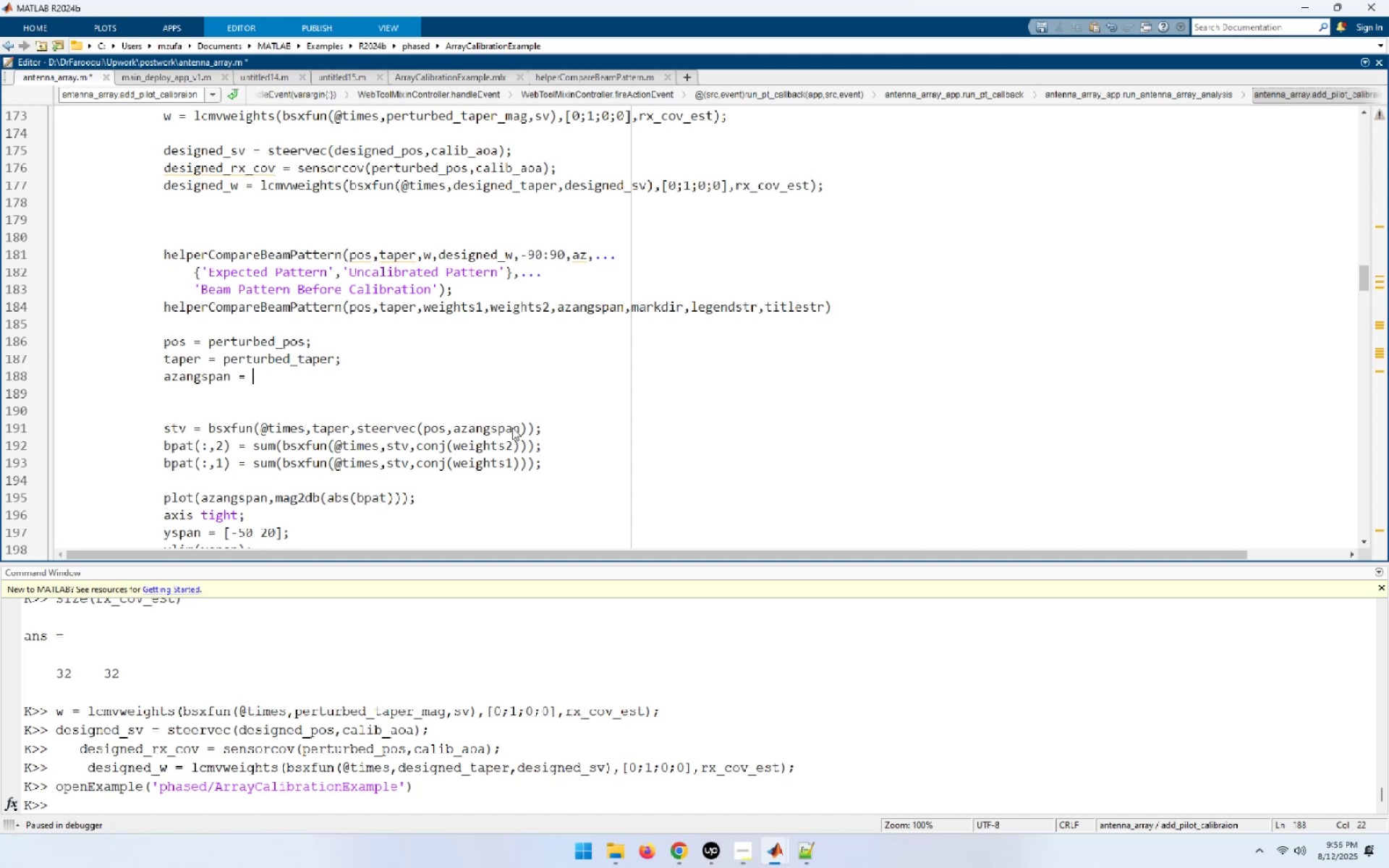 
key(Control+V)
 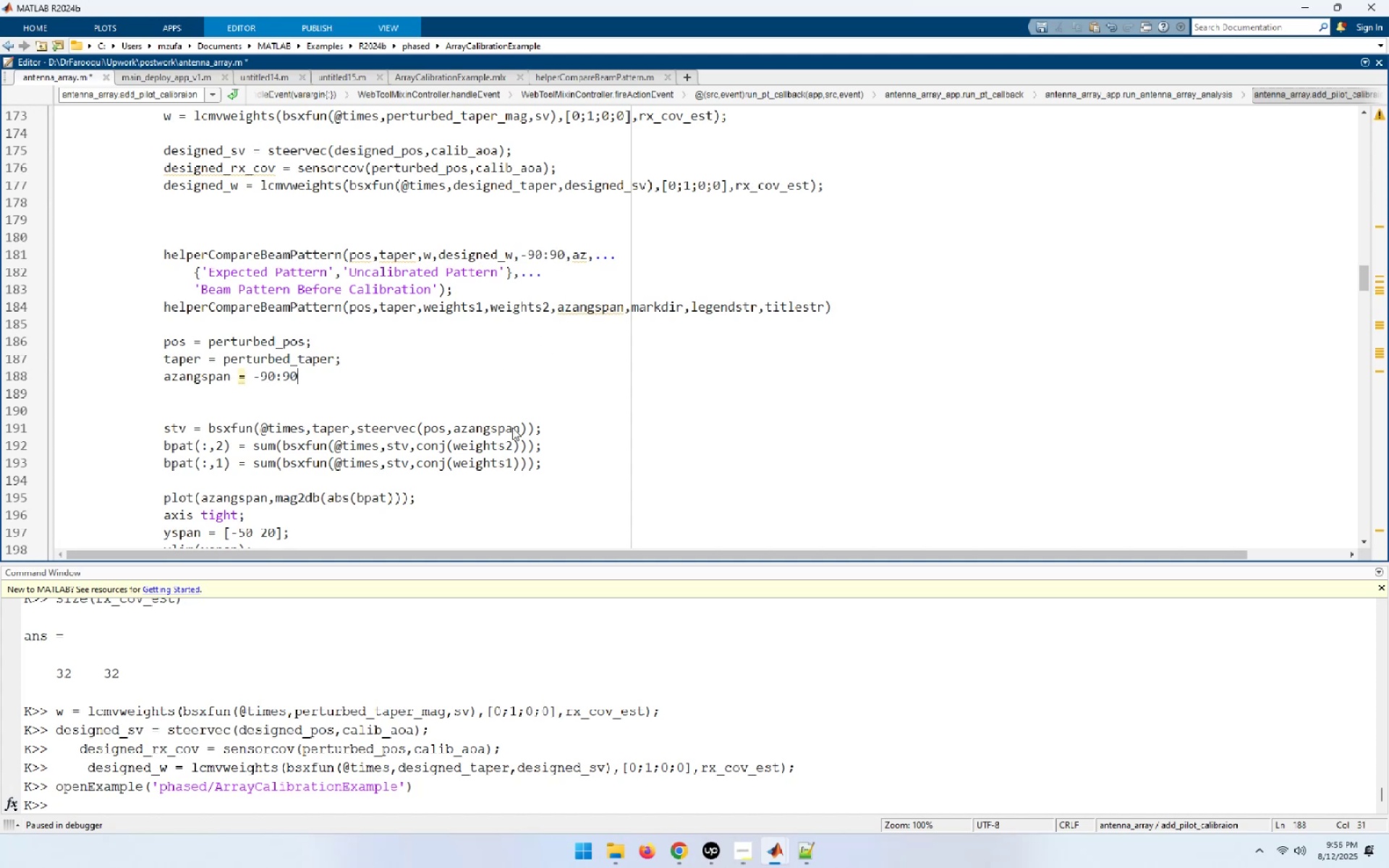 
key(Semicolon)
 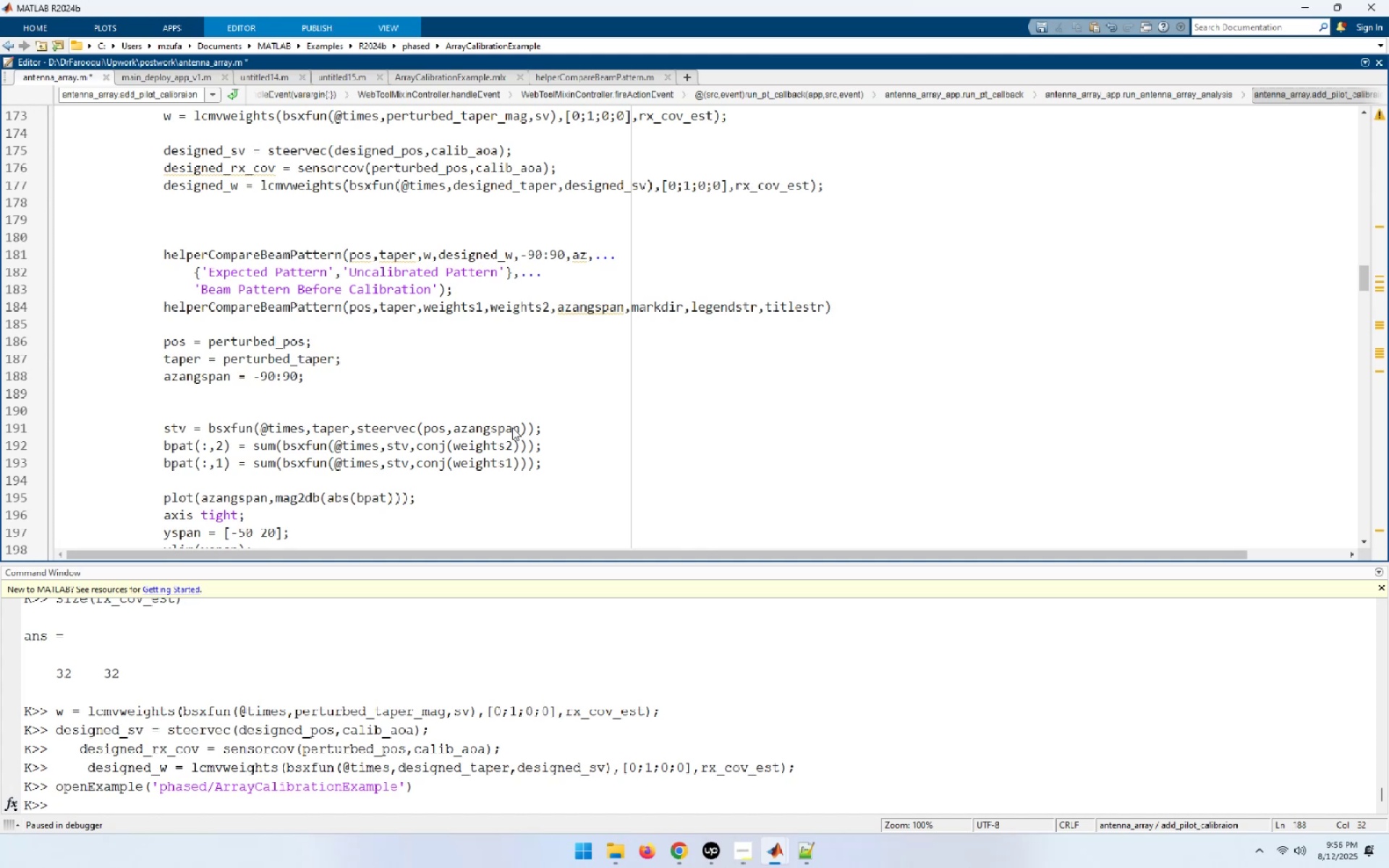 
key(Enter)
 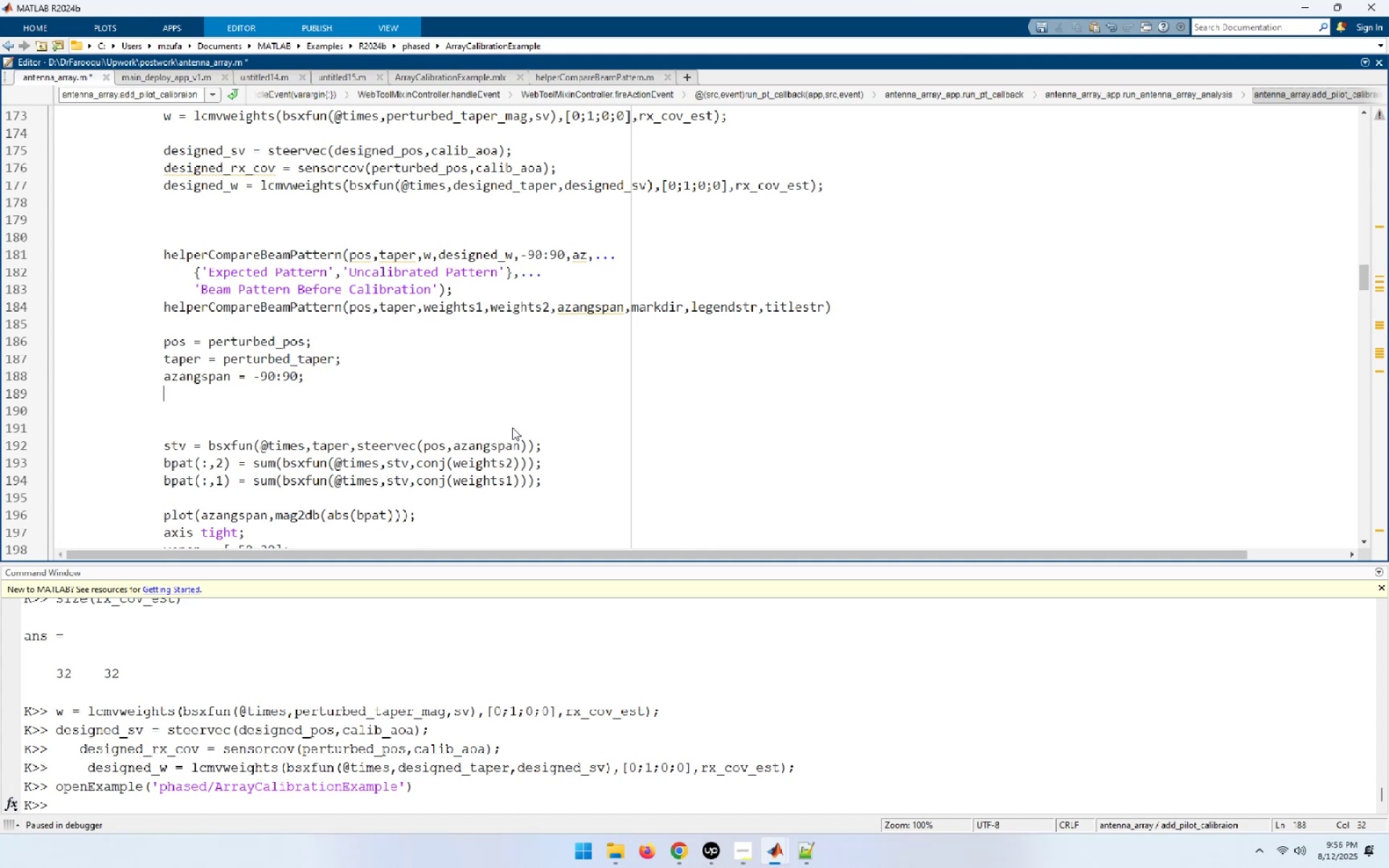 
type(az = )
 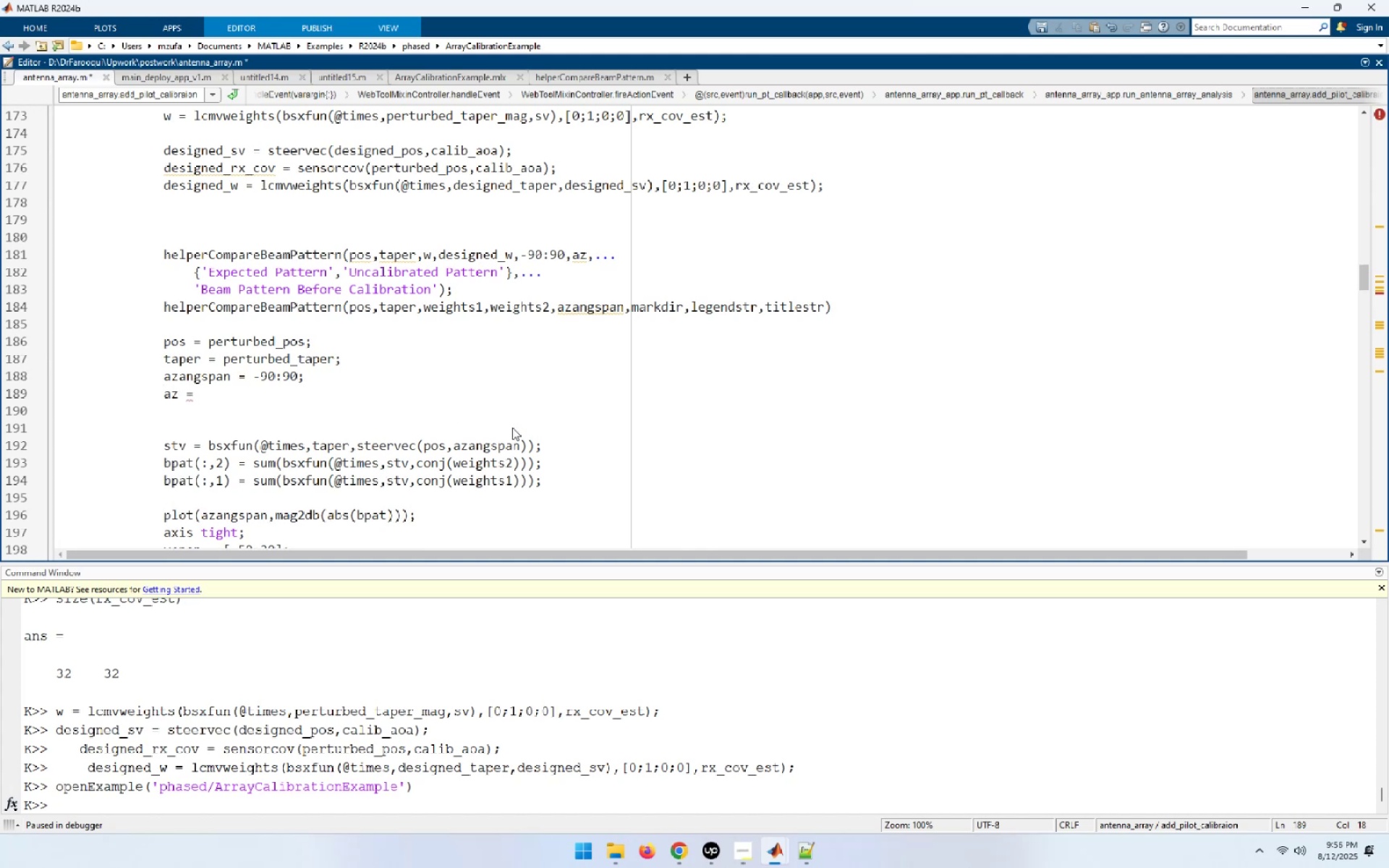 
wait(5.88)
 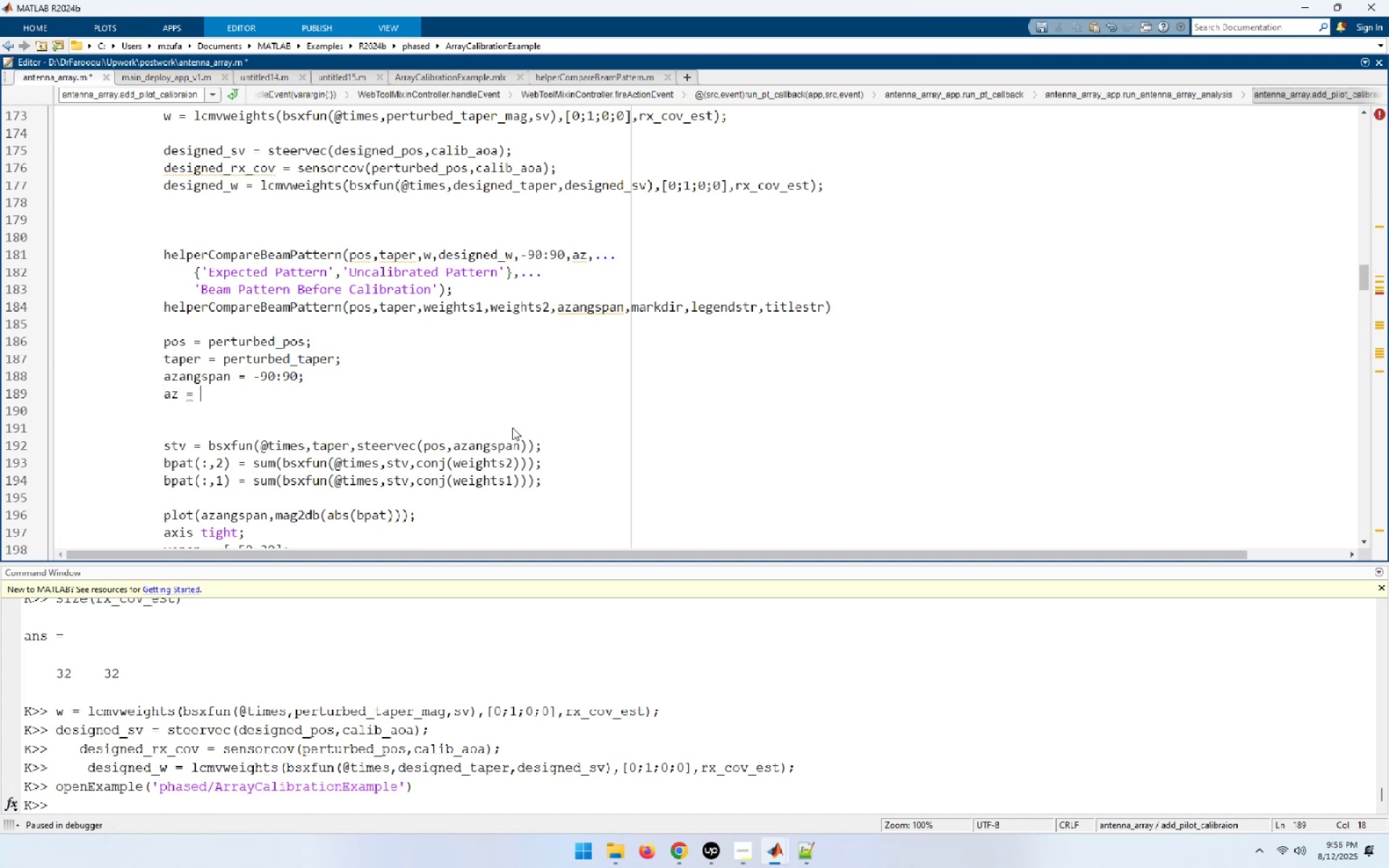 
double_click([480, 157])
 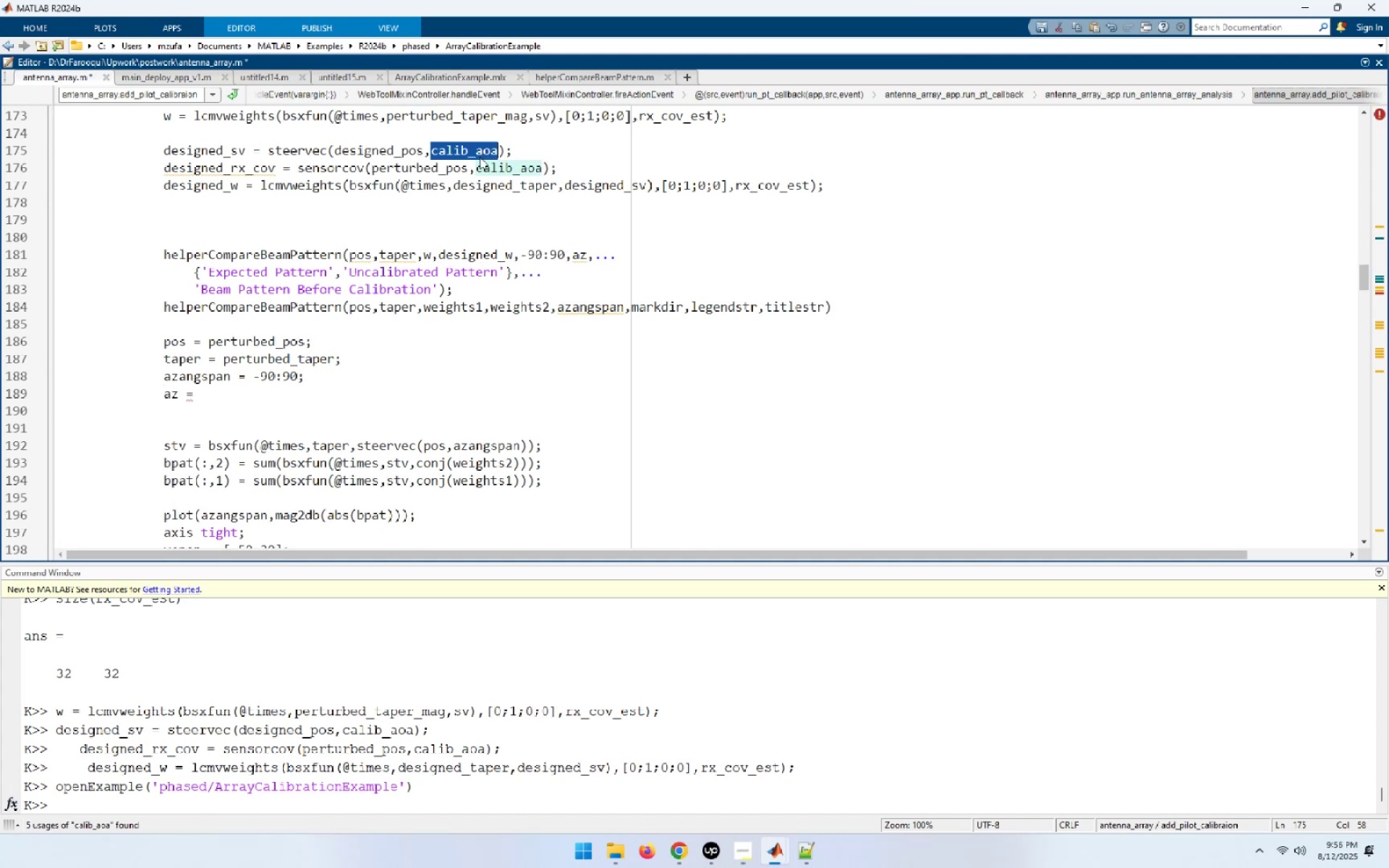 
key(Control+C)
 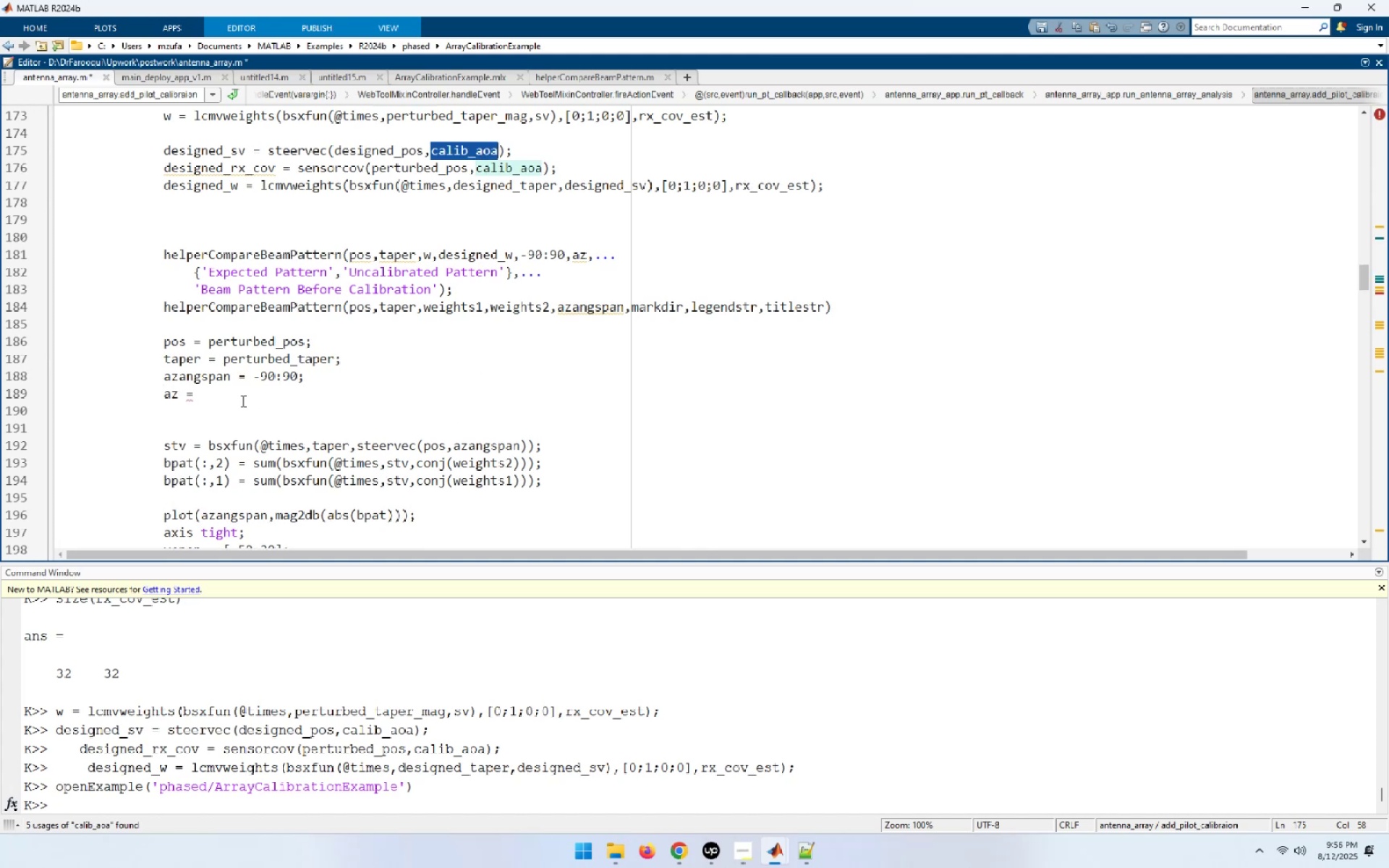 
left_click([217, 388])
 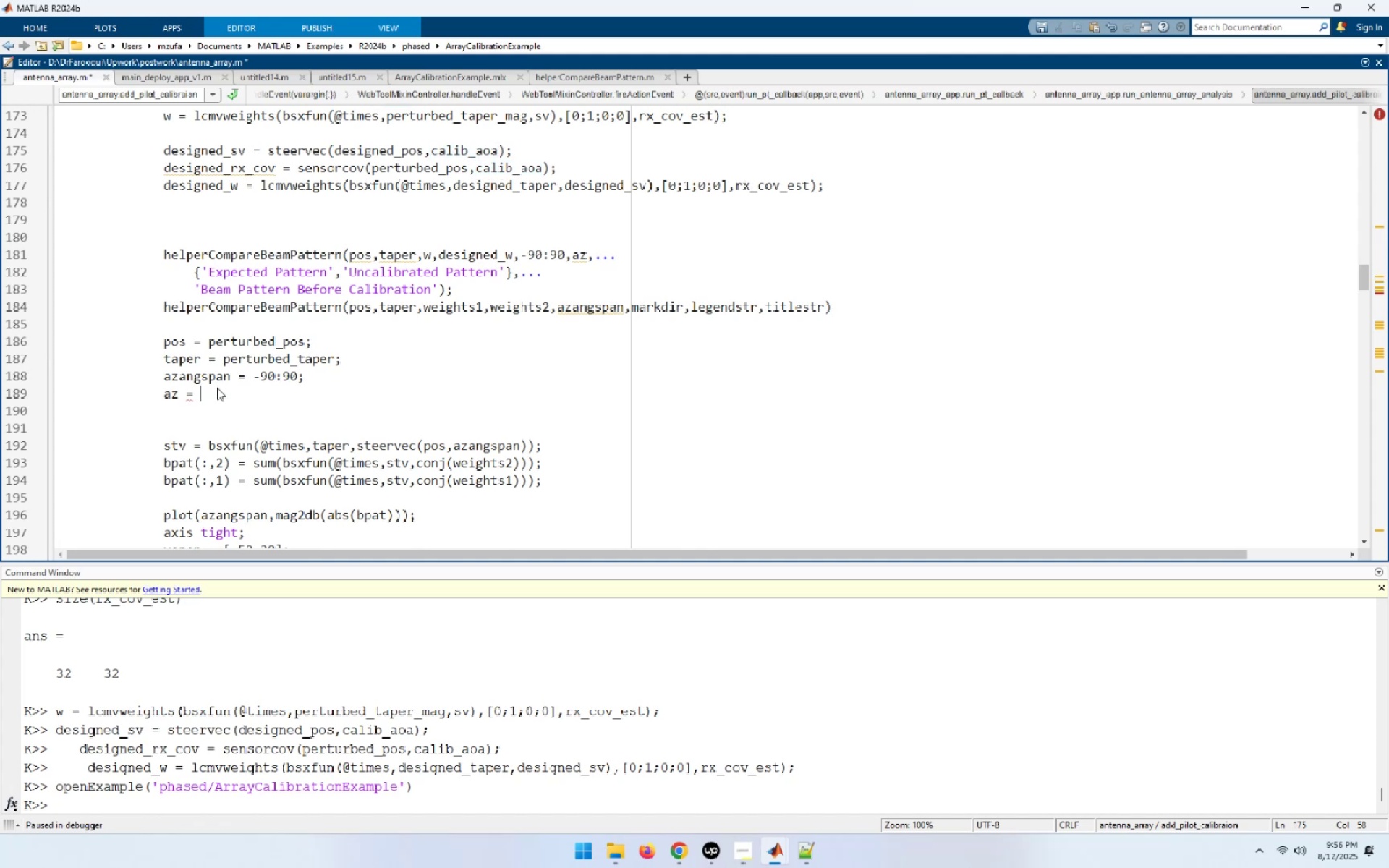 
key(Control+ControlLeft)
 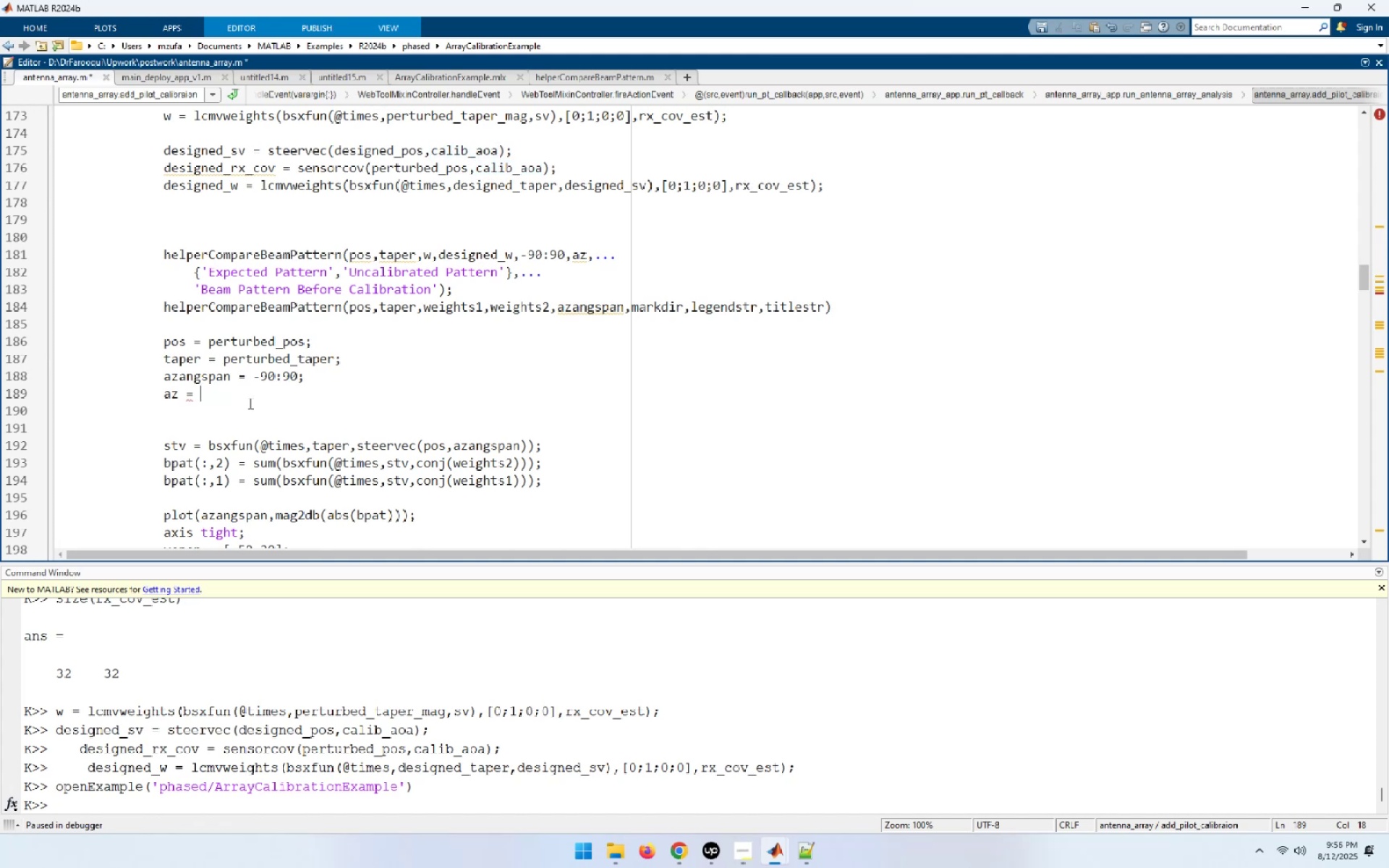 
key(Control+V)
 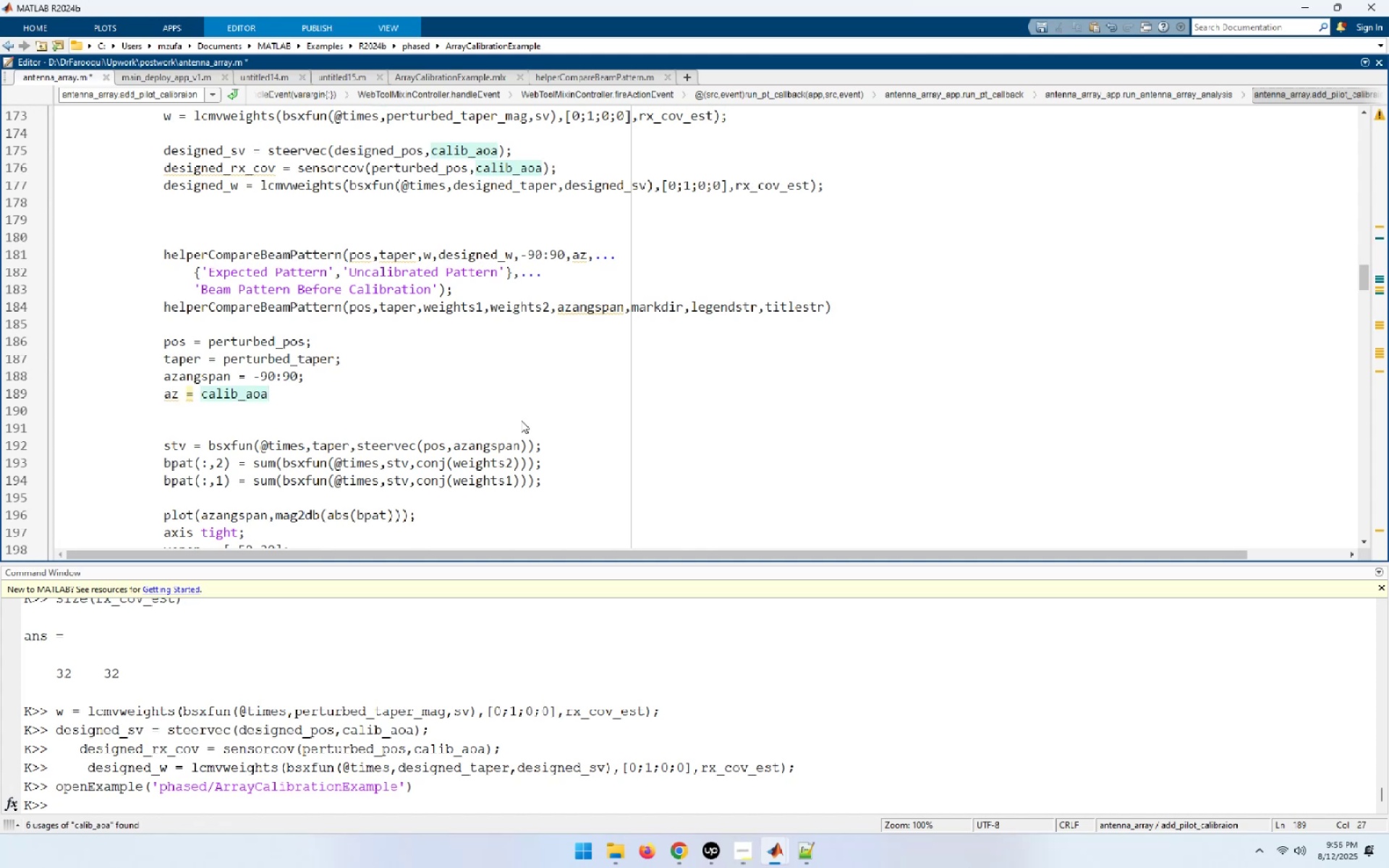 
key(Semicolon)
 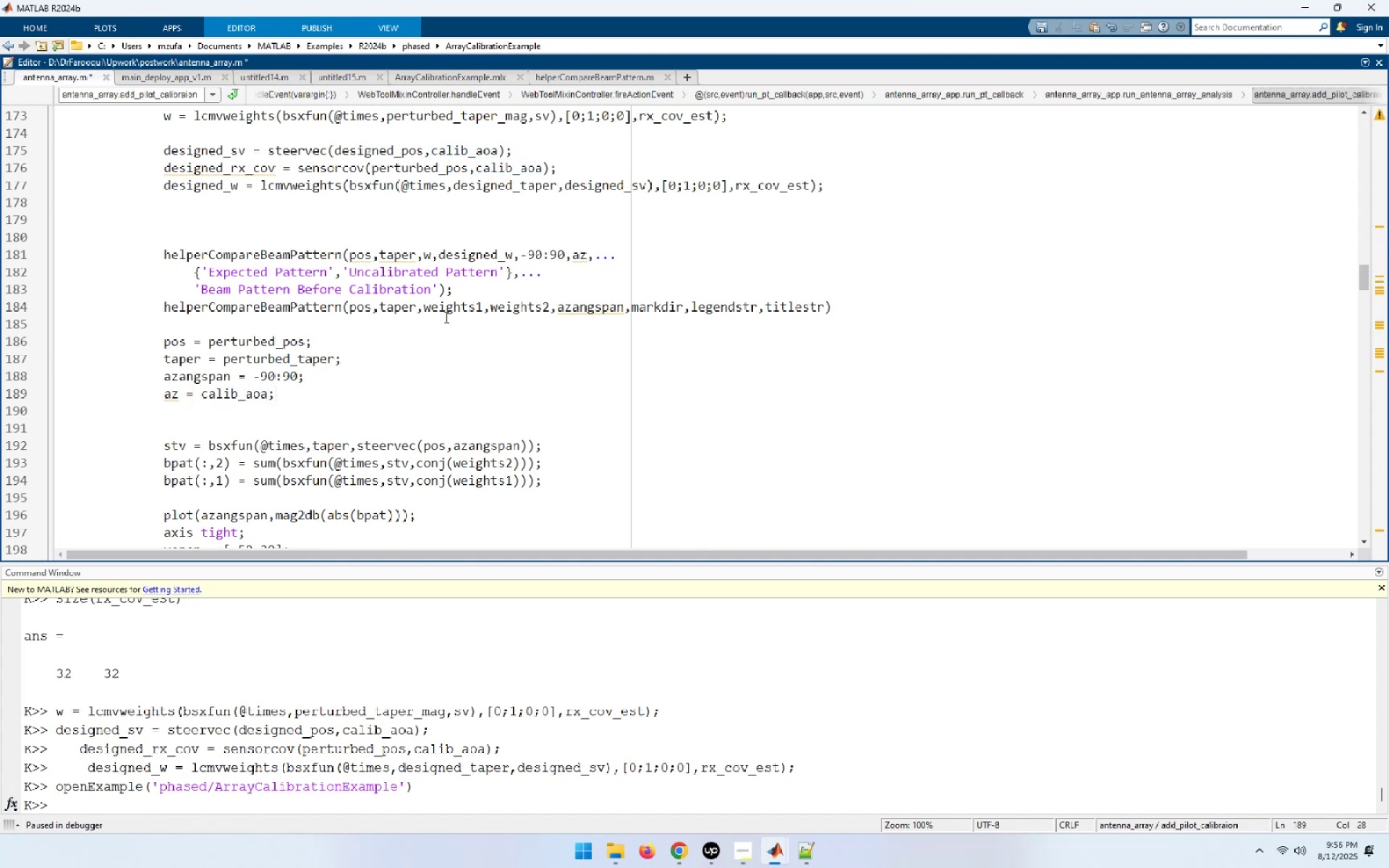 
double_click([451, 307])
 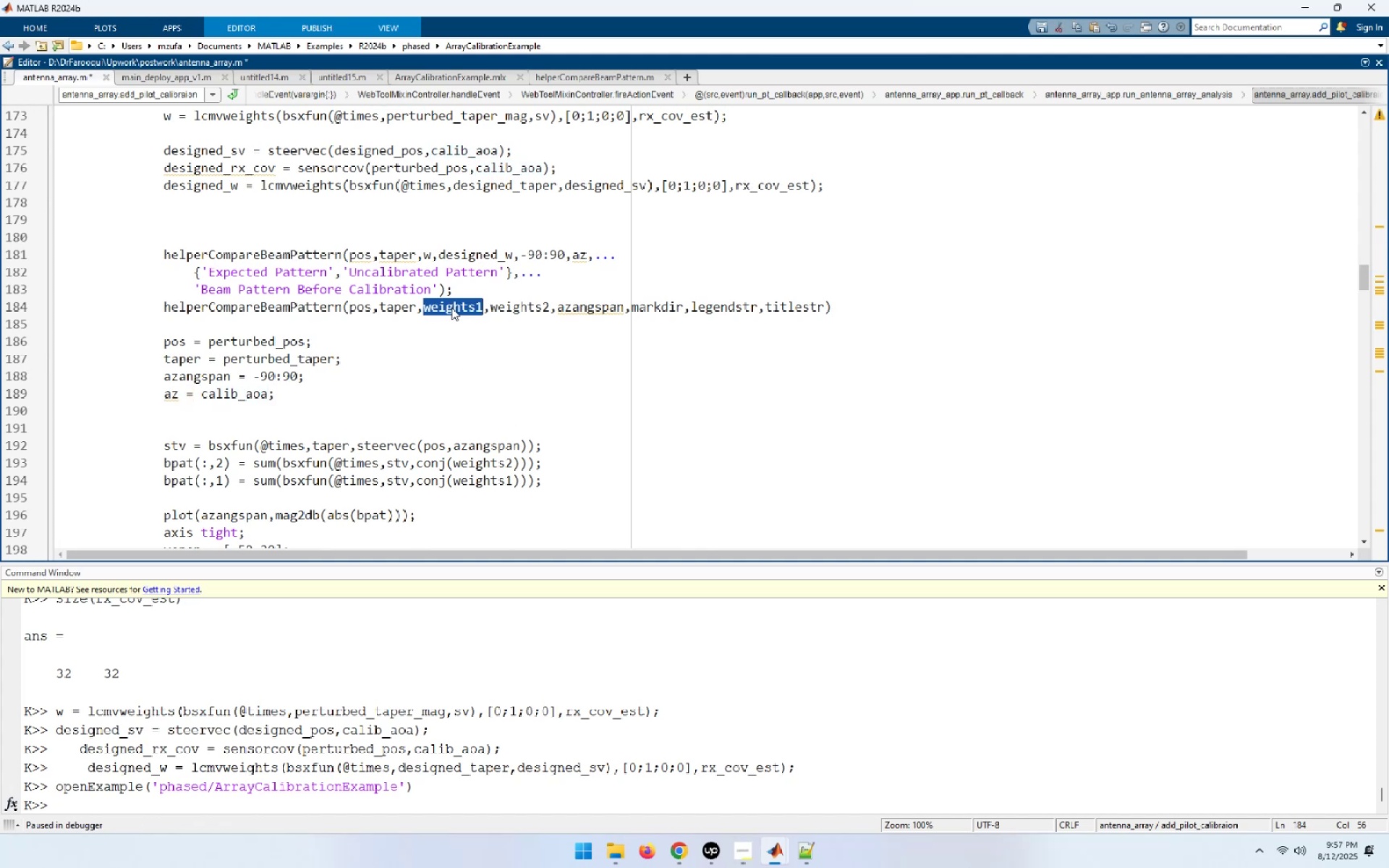 
key(Control+C)
 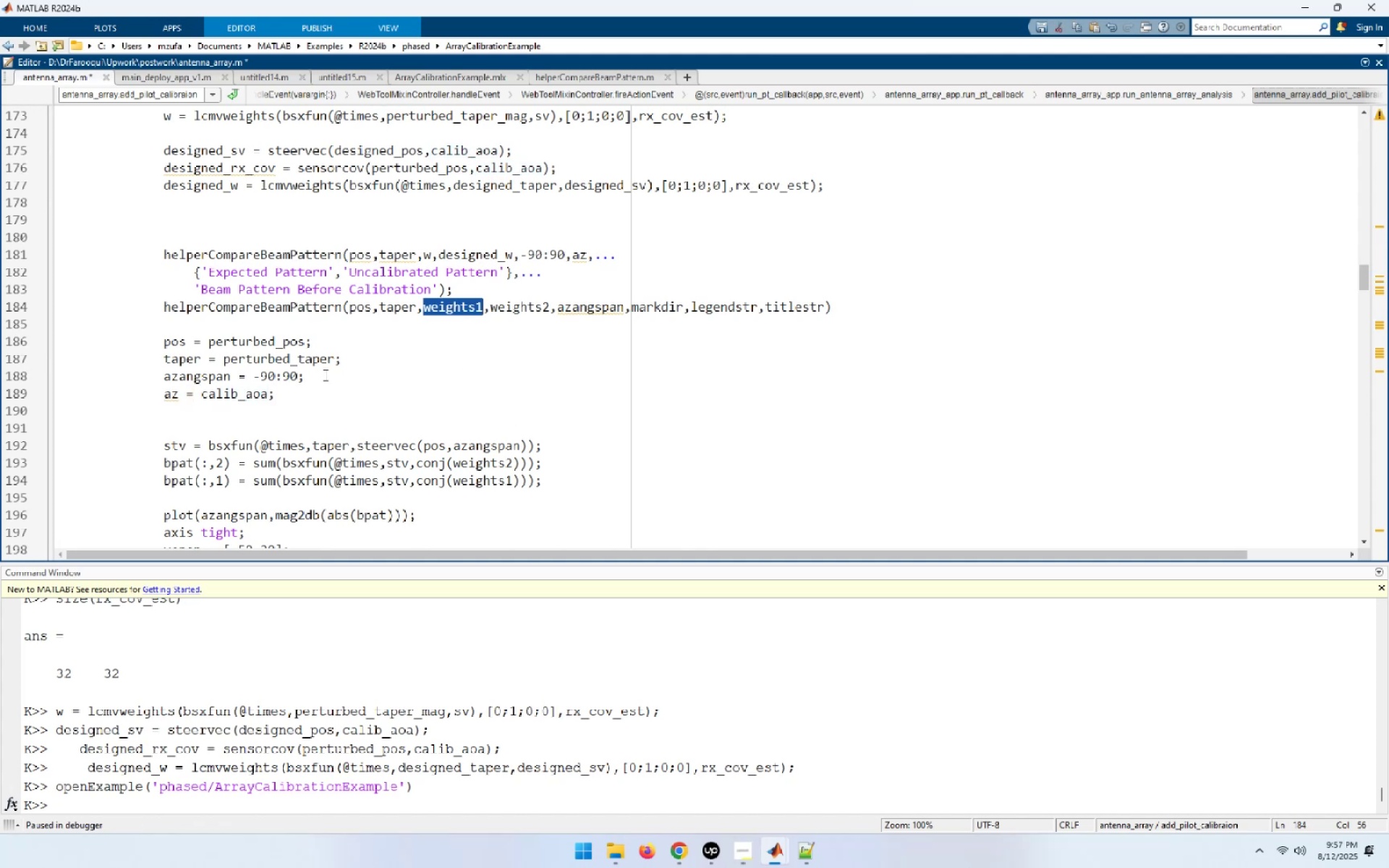 
left_click([303, 394])
 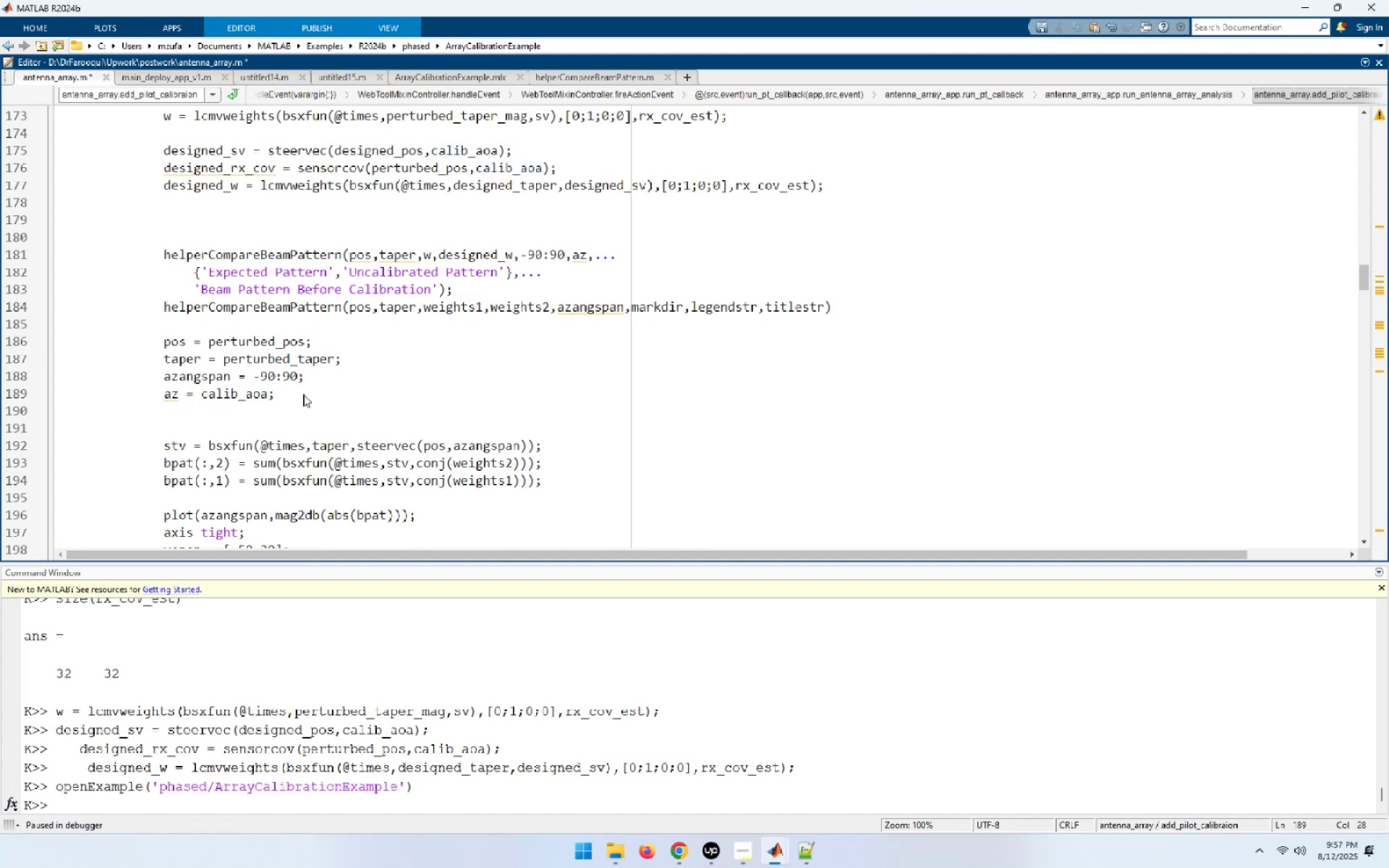 
key(NumpadEnter)
 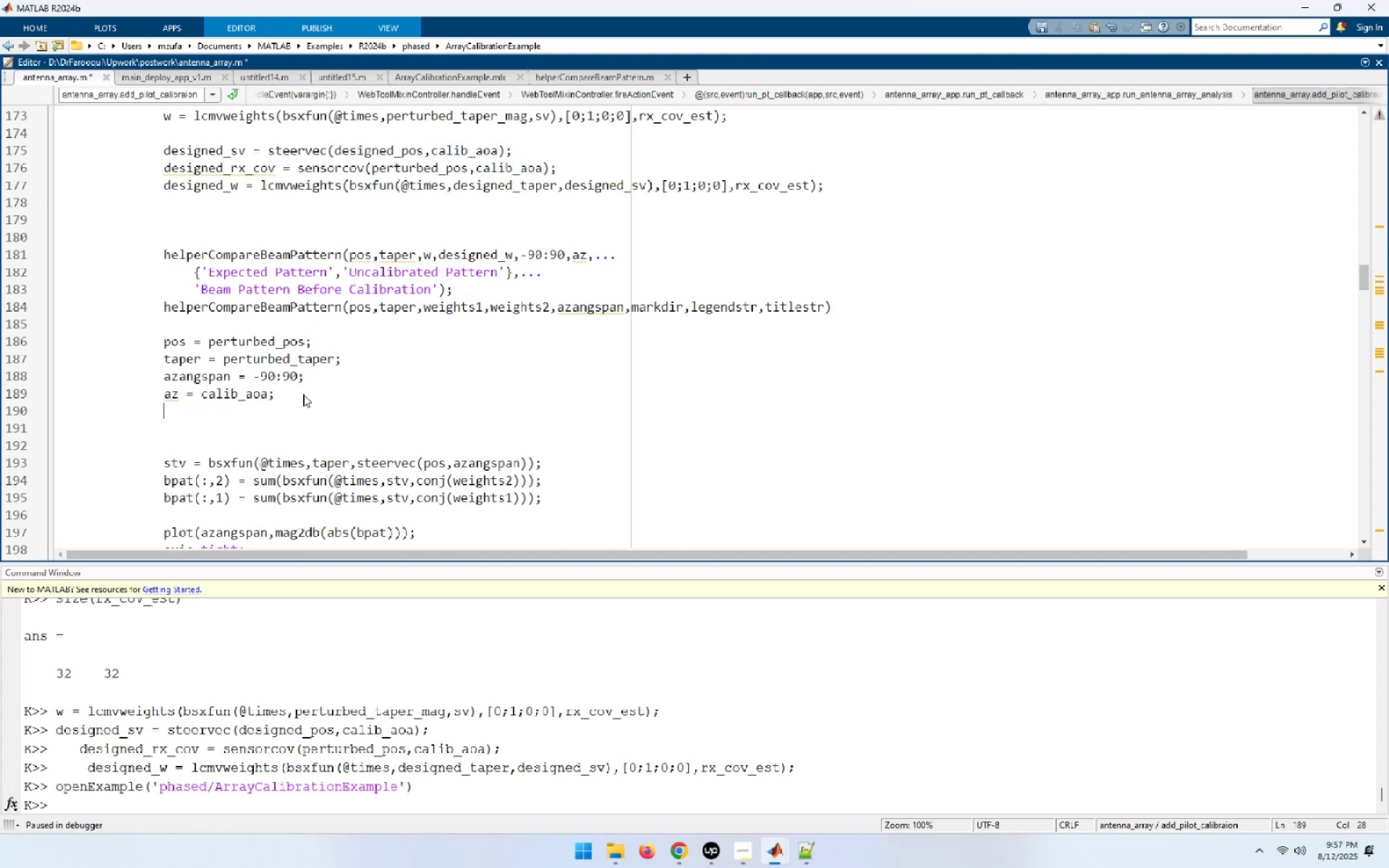 
key(Control+ControlLeft)
 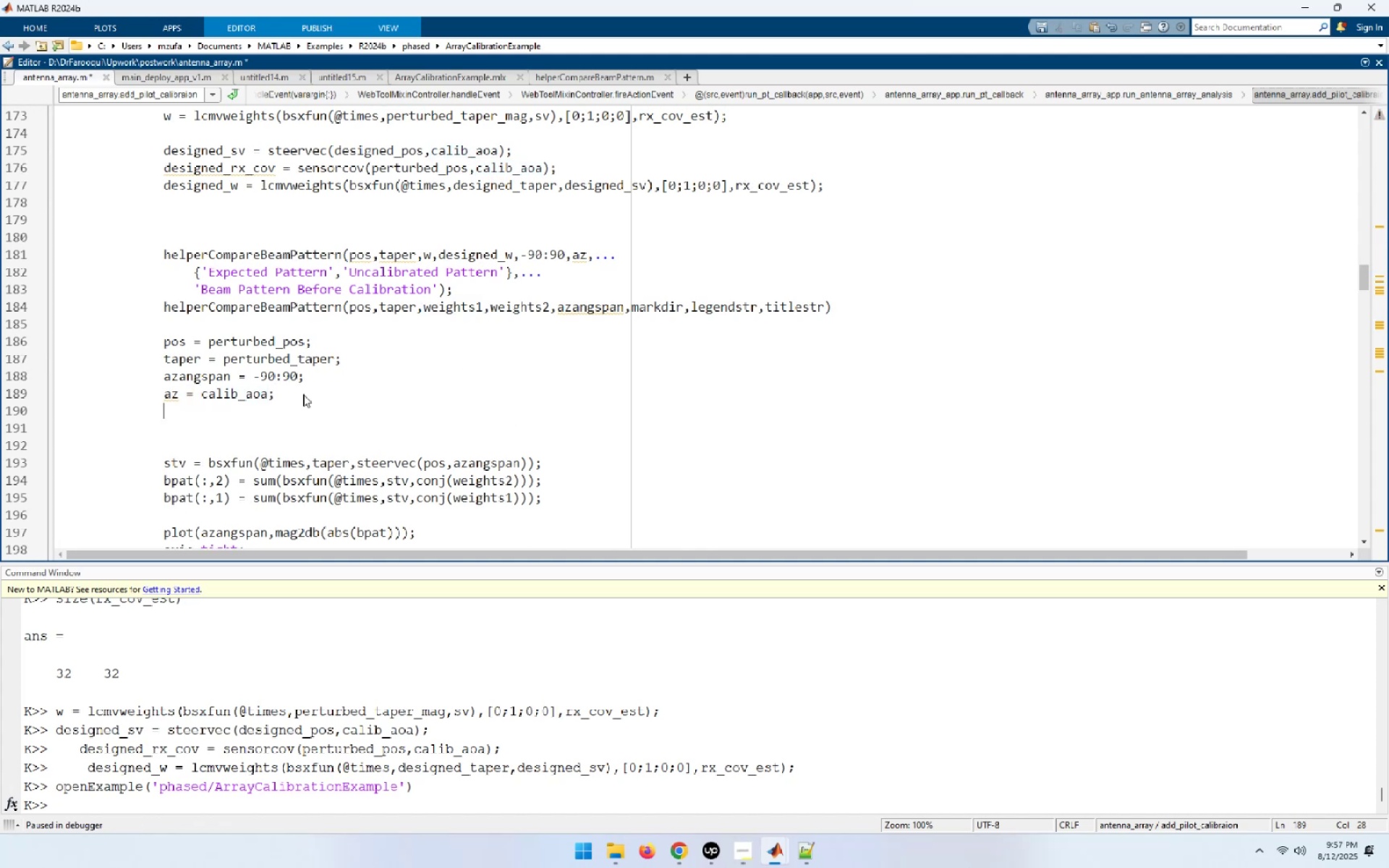 
key(Control+V)
 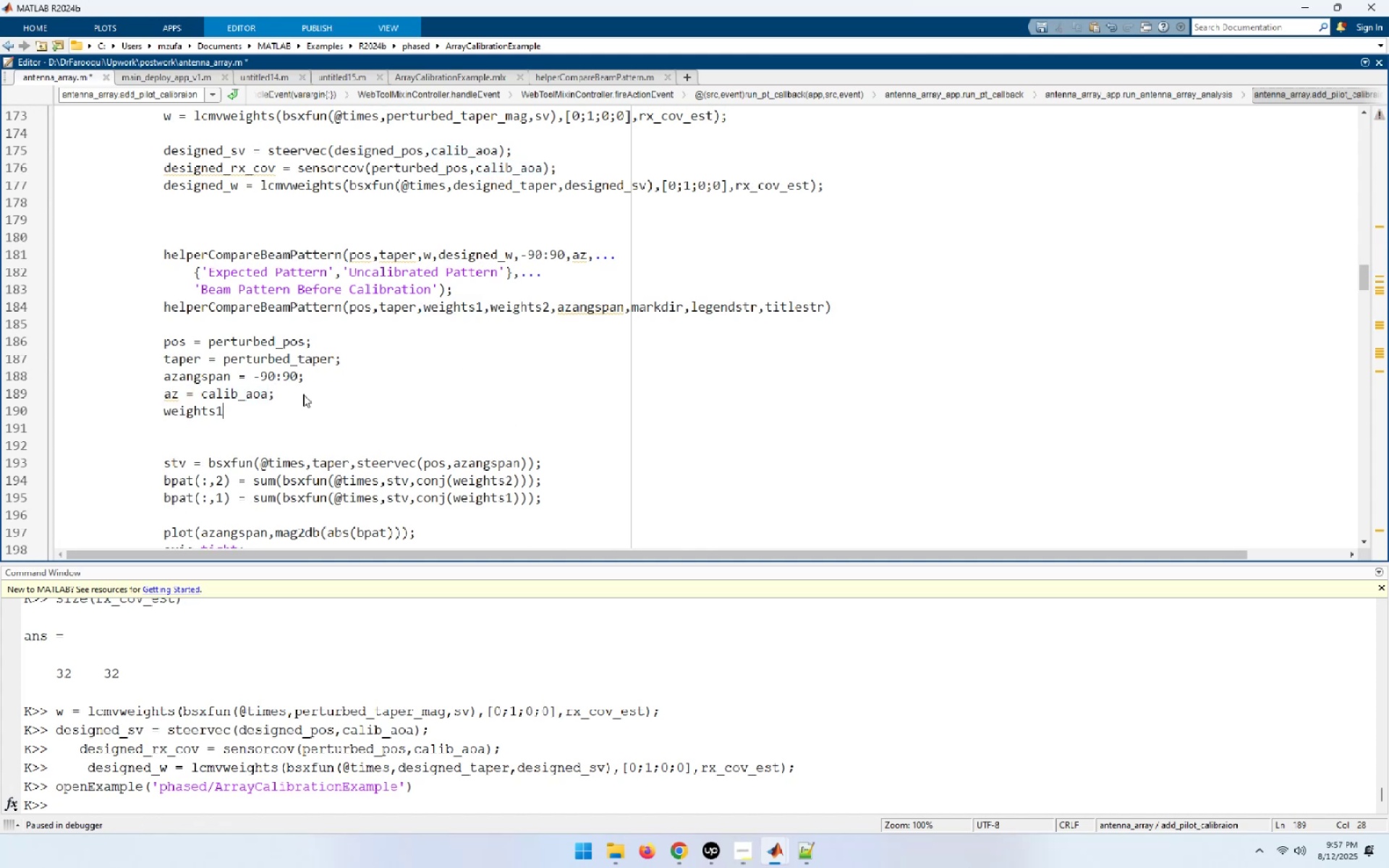 
key(NumpadEnter)
 